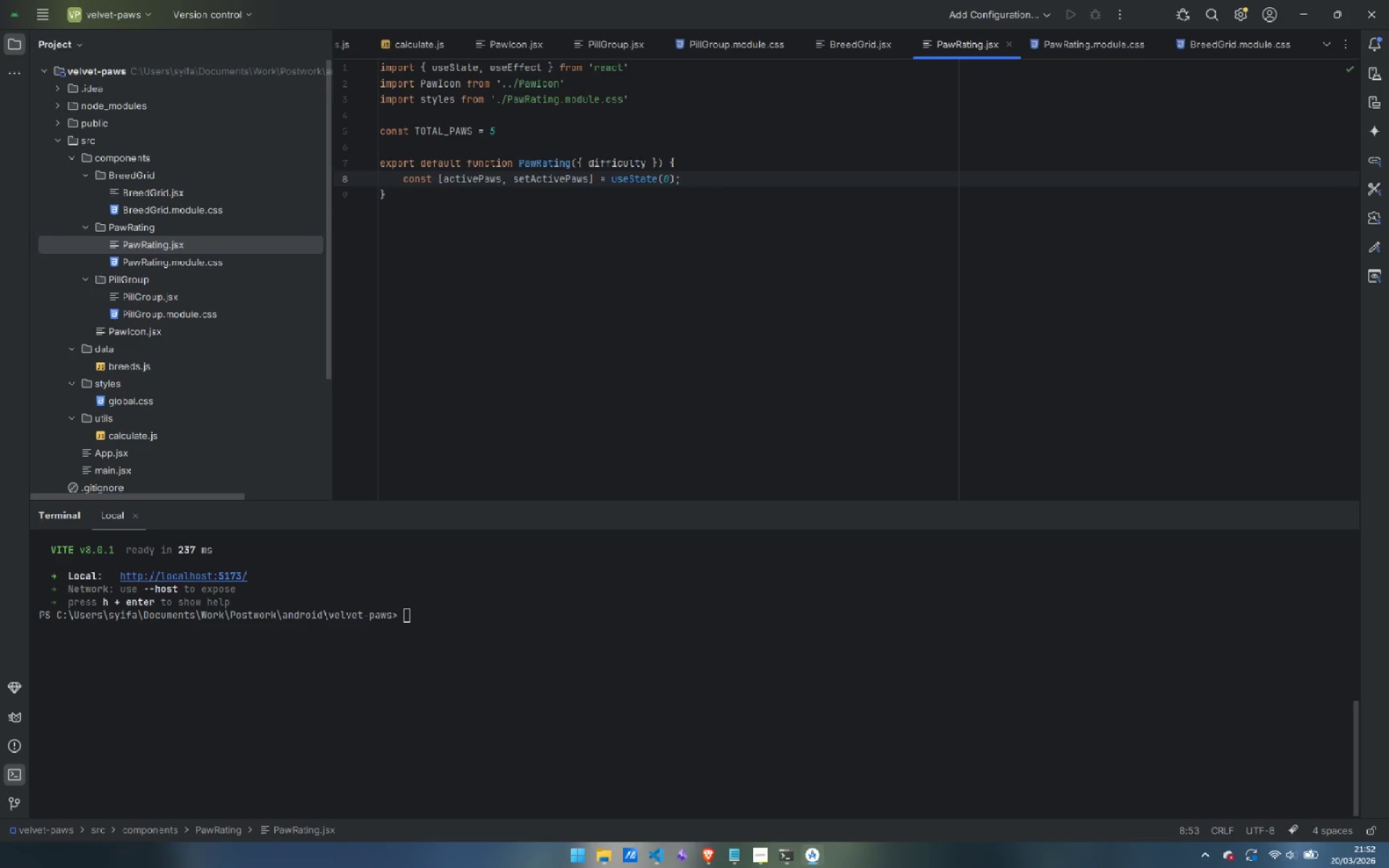 
key(Enter)
 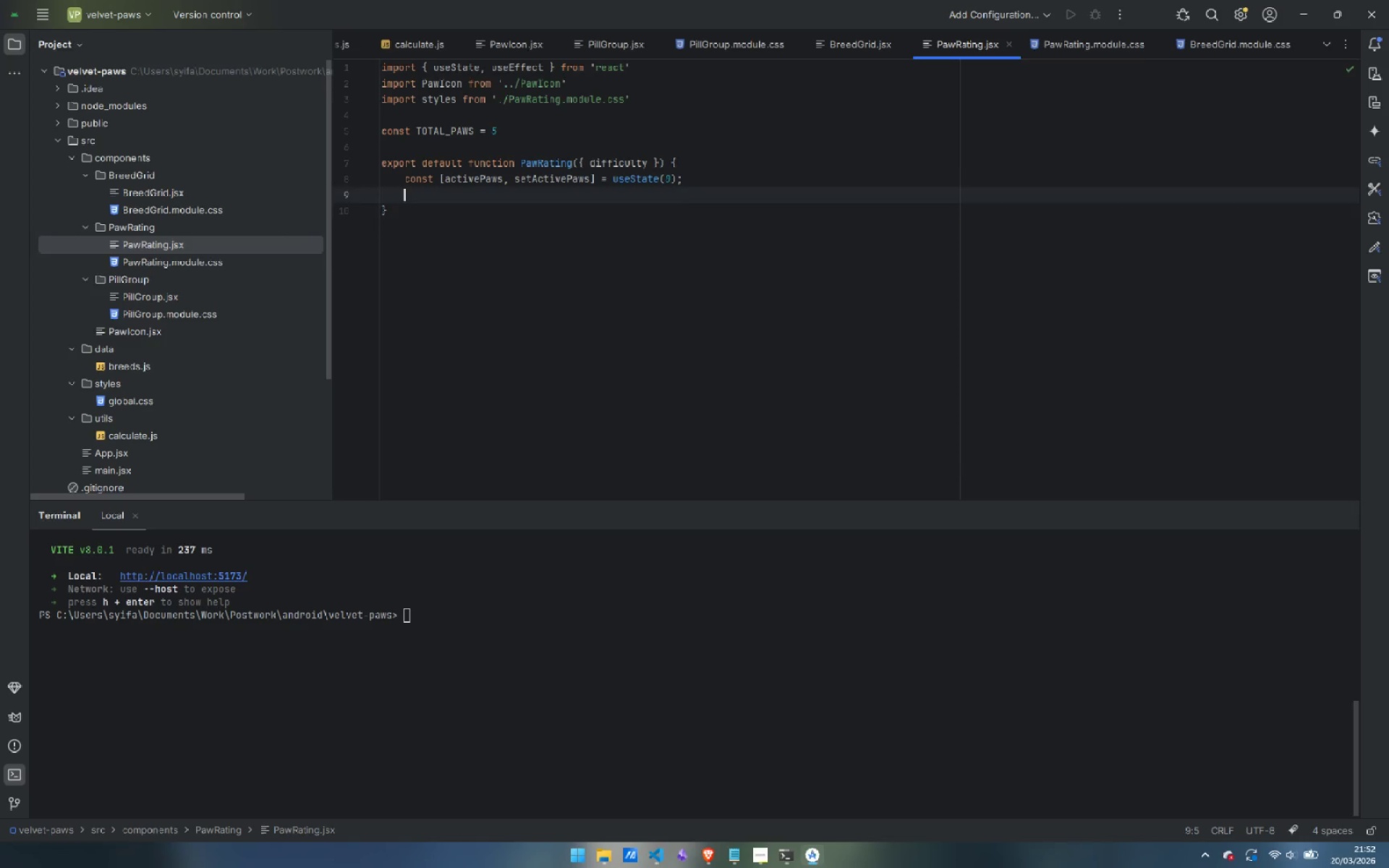 
key(Enter)
 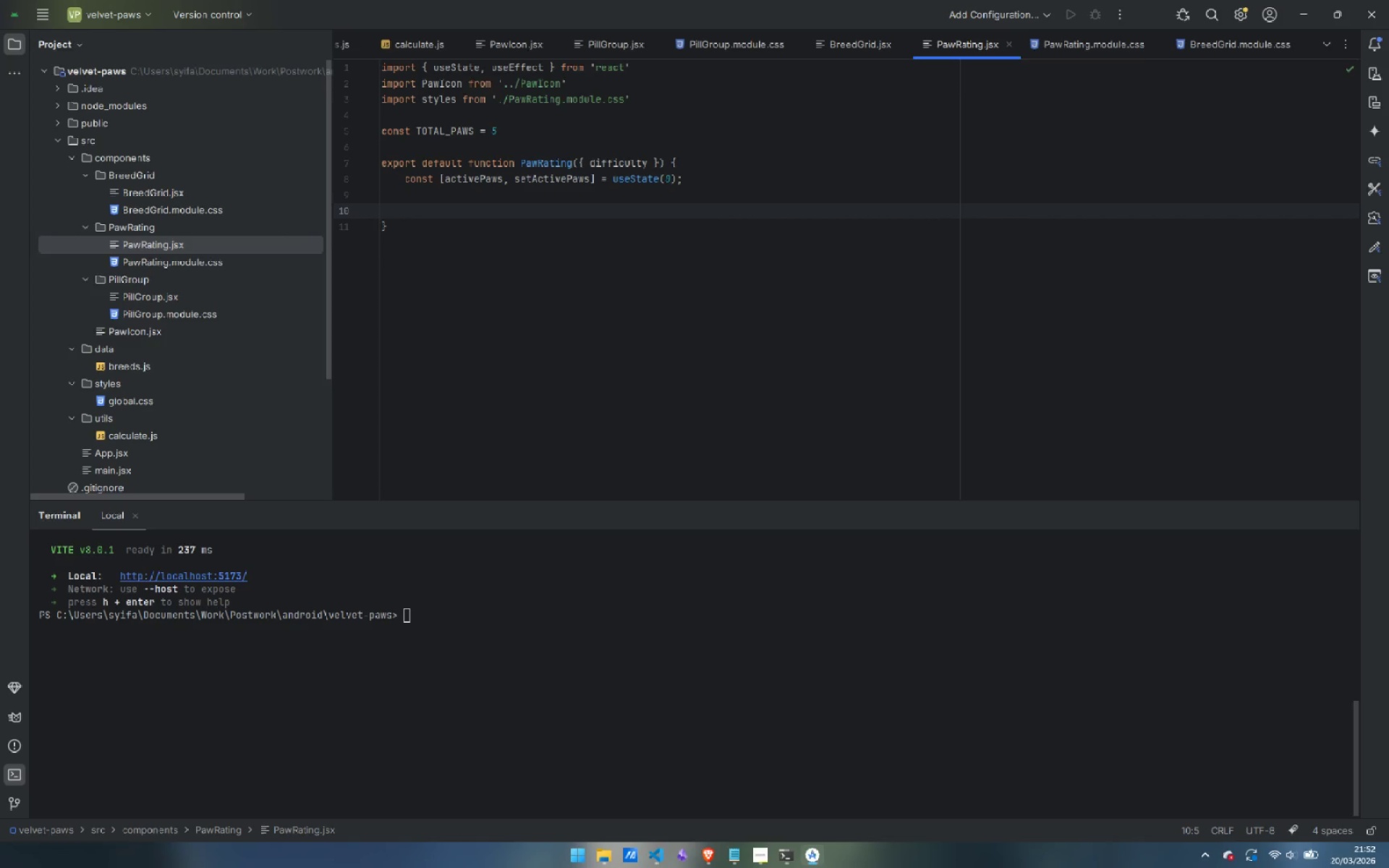 
type(useEffect(()
 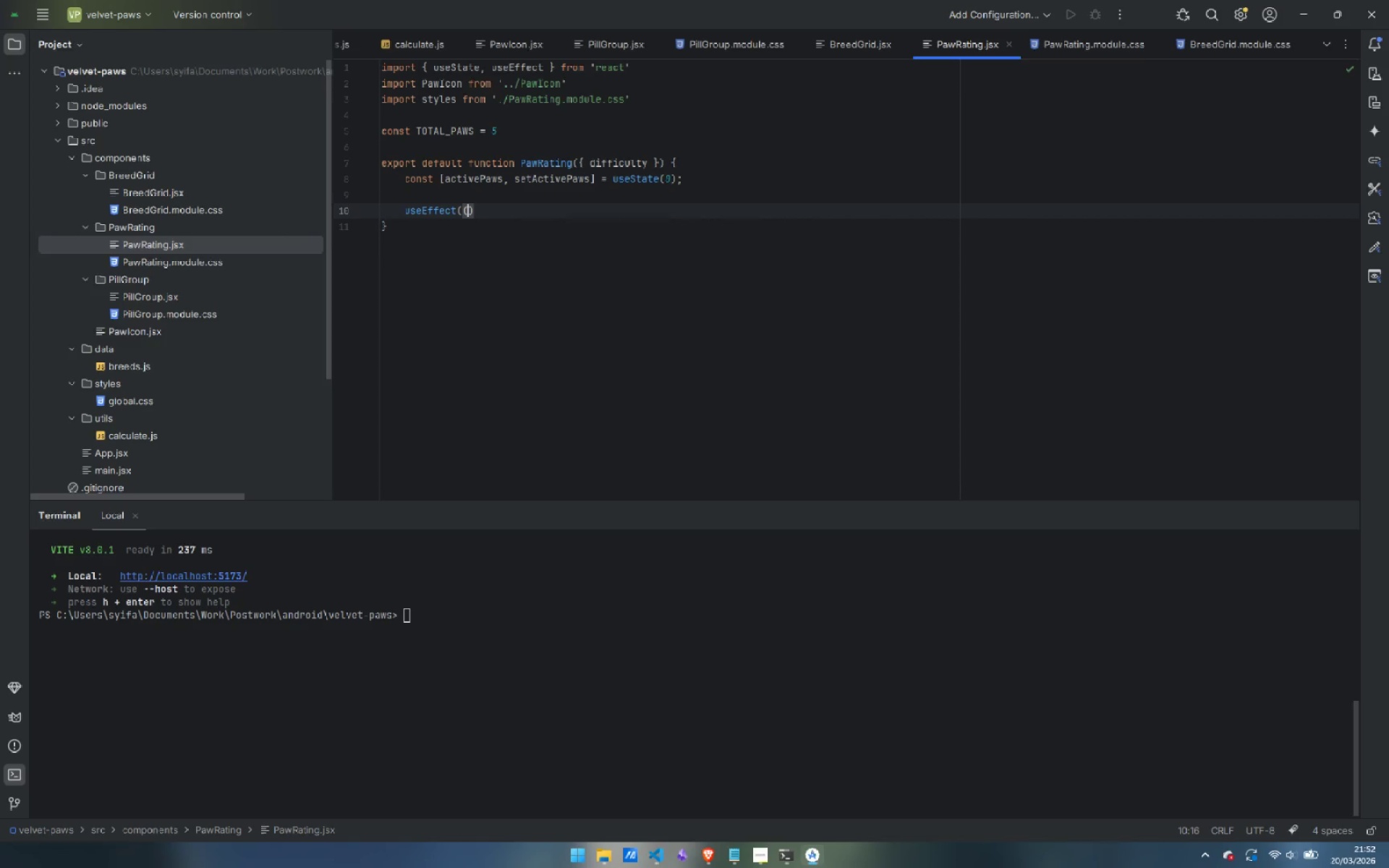 
key(ArrowRight)
 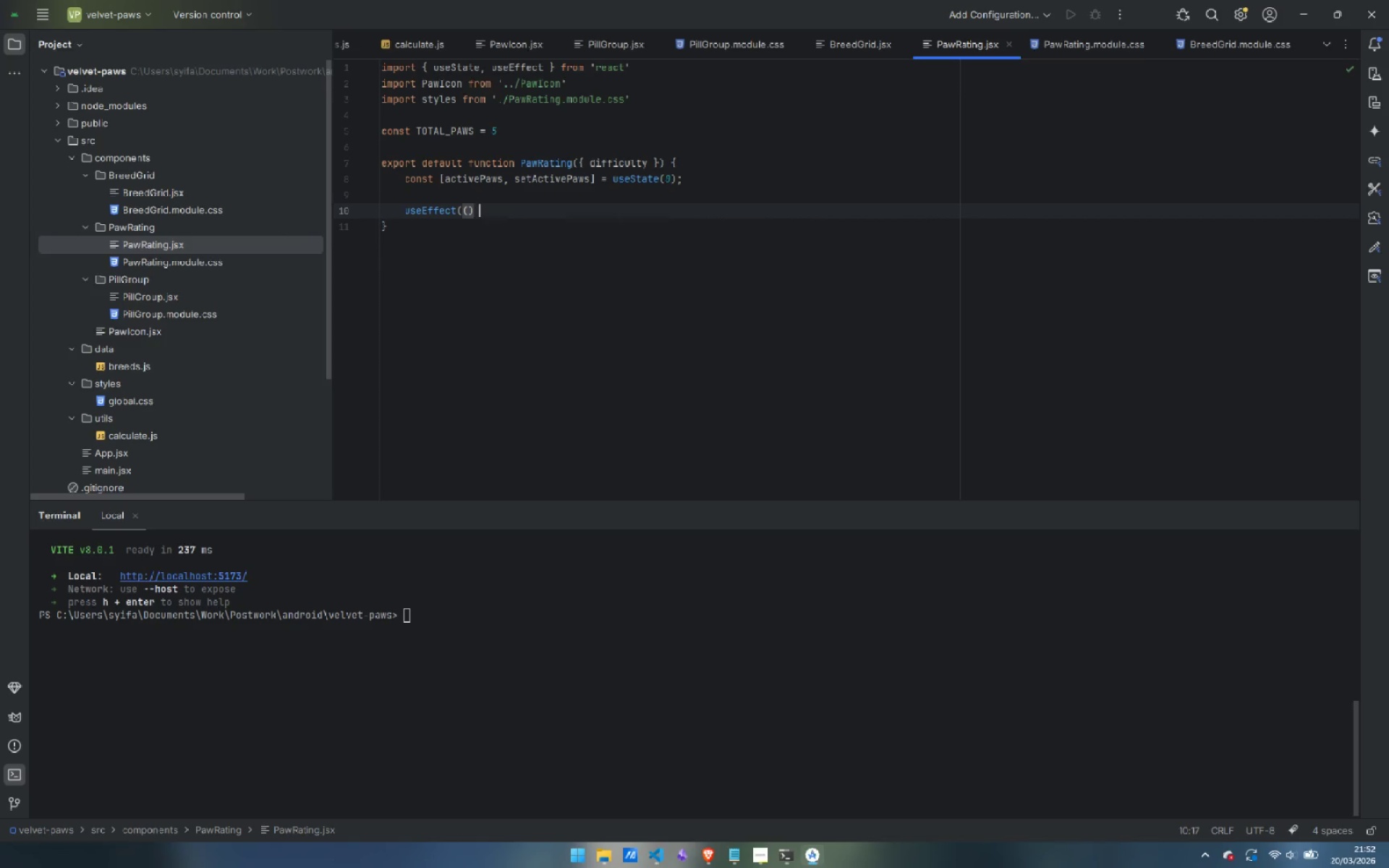 
key(Space)
 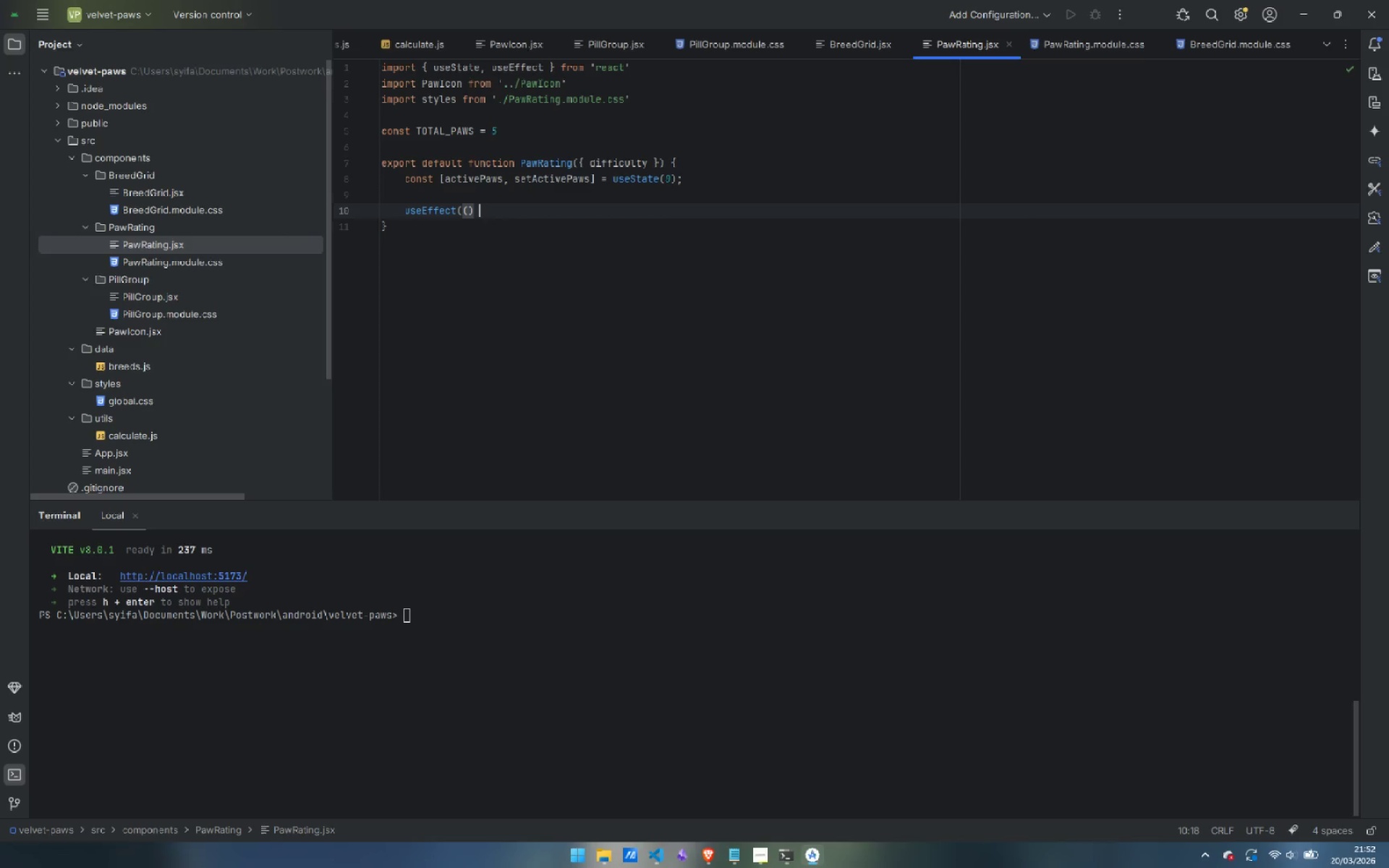 
key(Equal)
 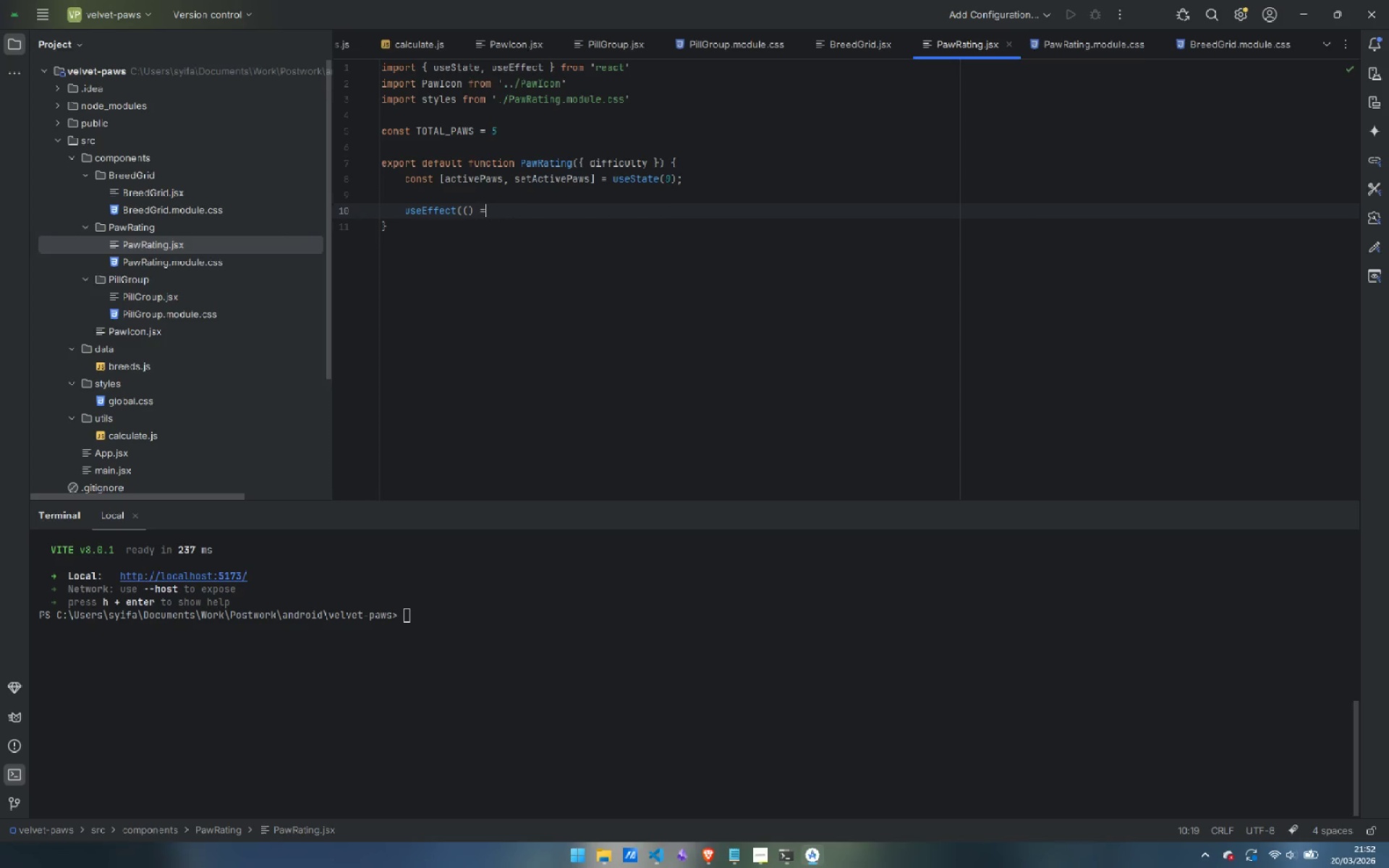 
key(Shift+Period)
 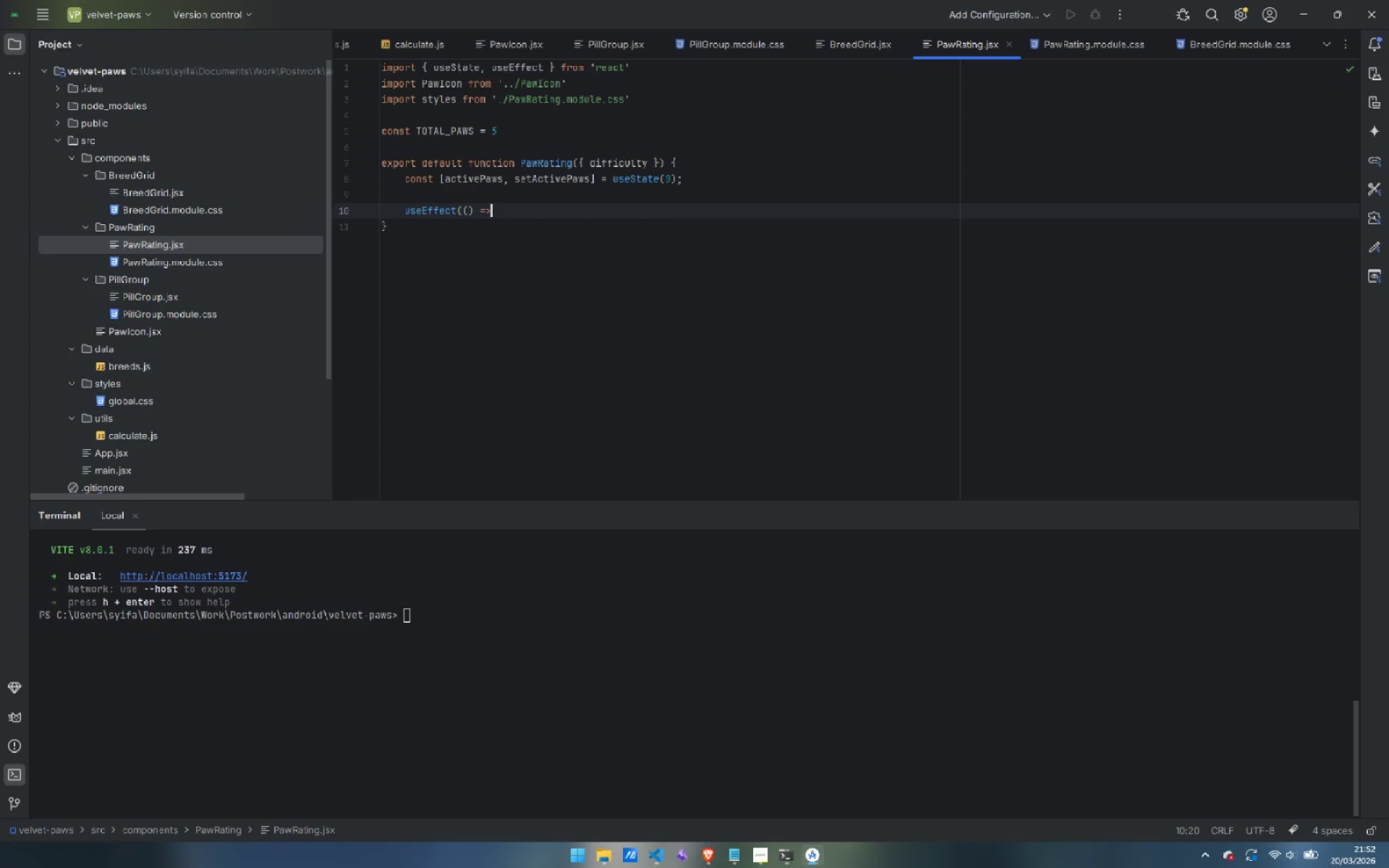 
key(Shift+Space)
 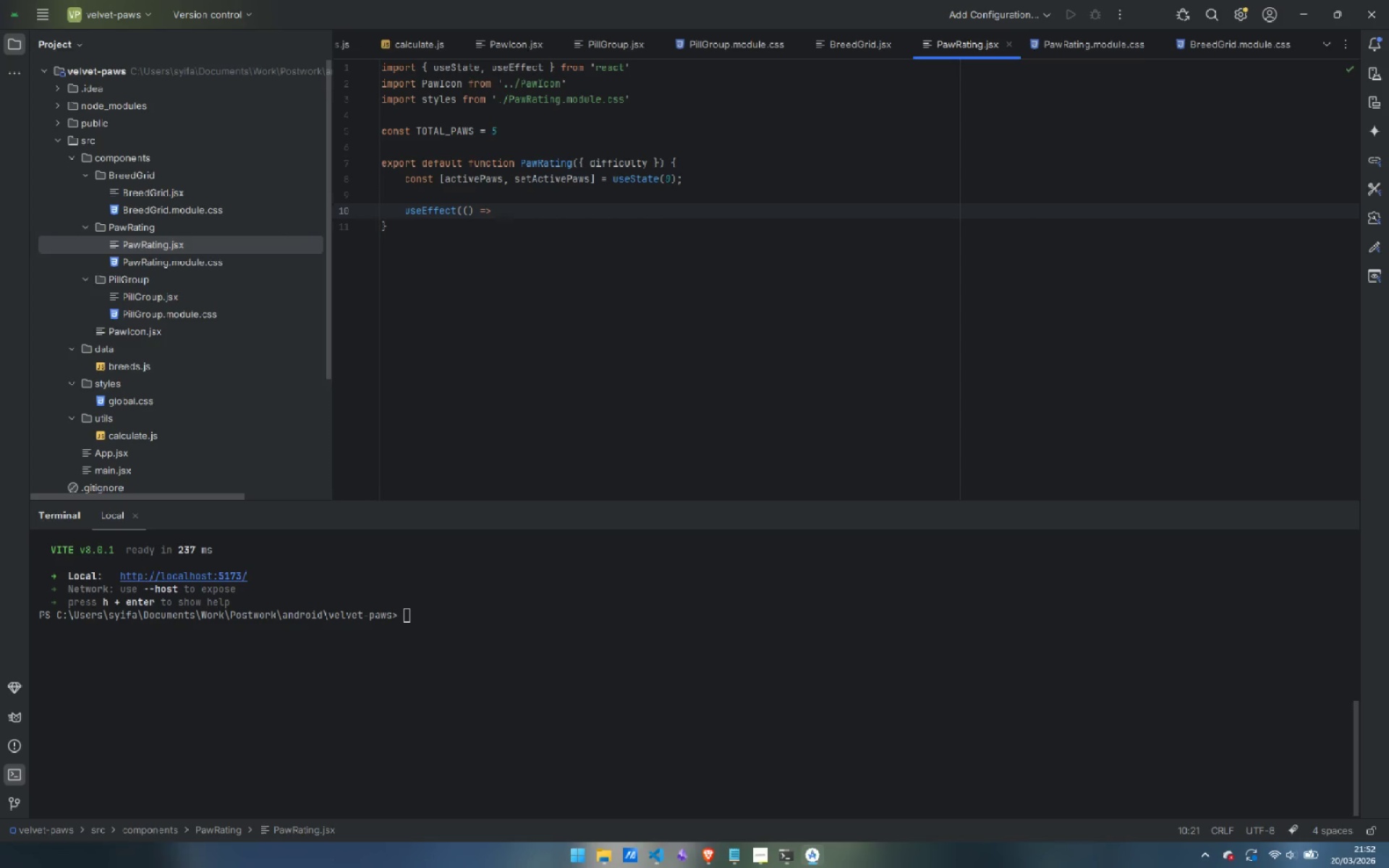 
key(Shift+BracketLeft)
 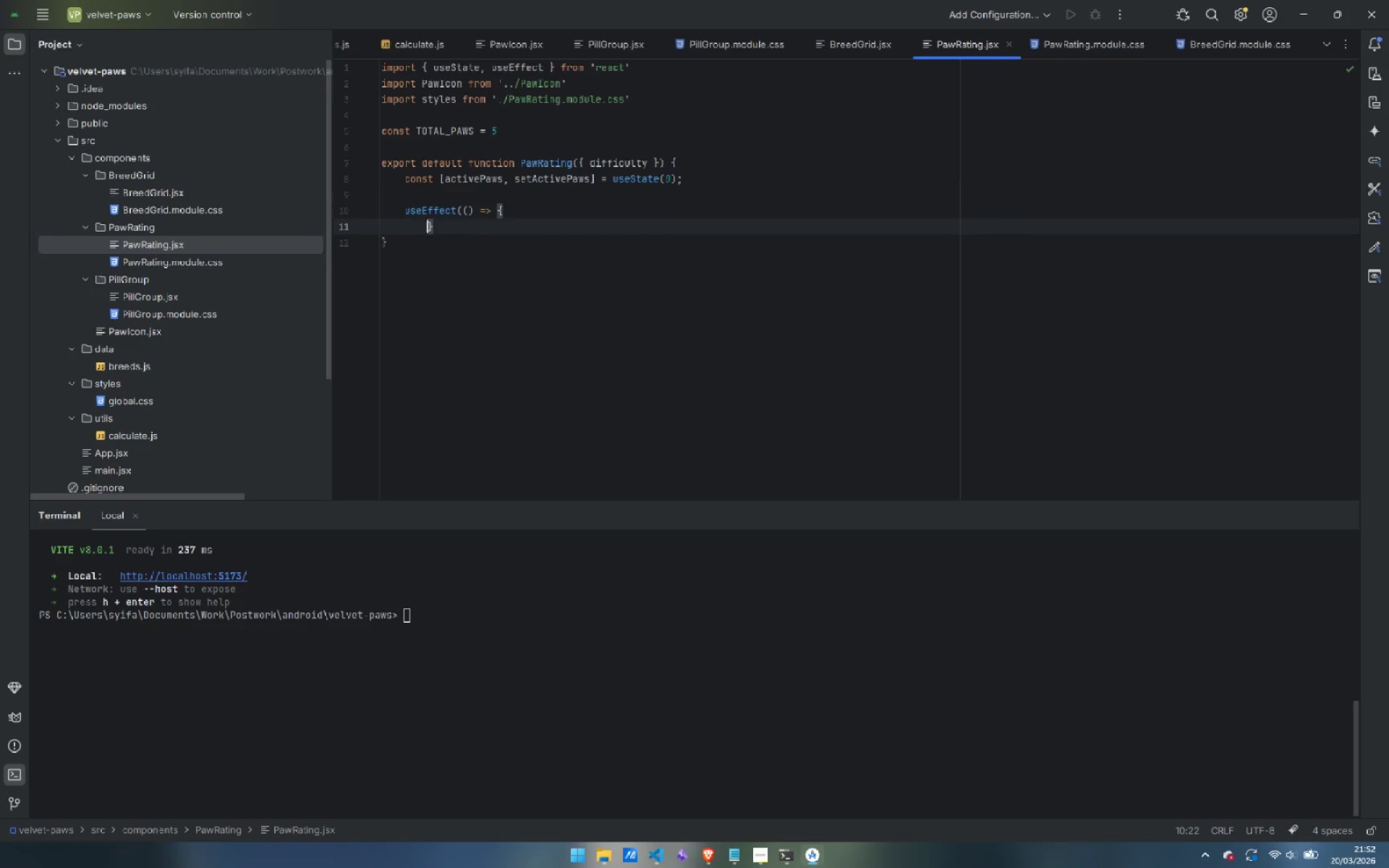 
key(Enter)
 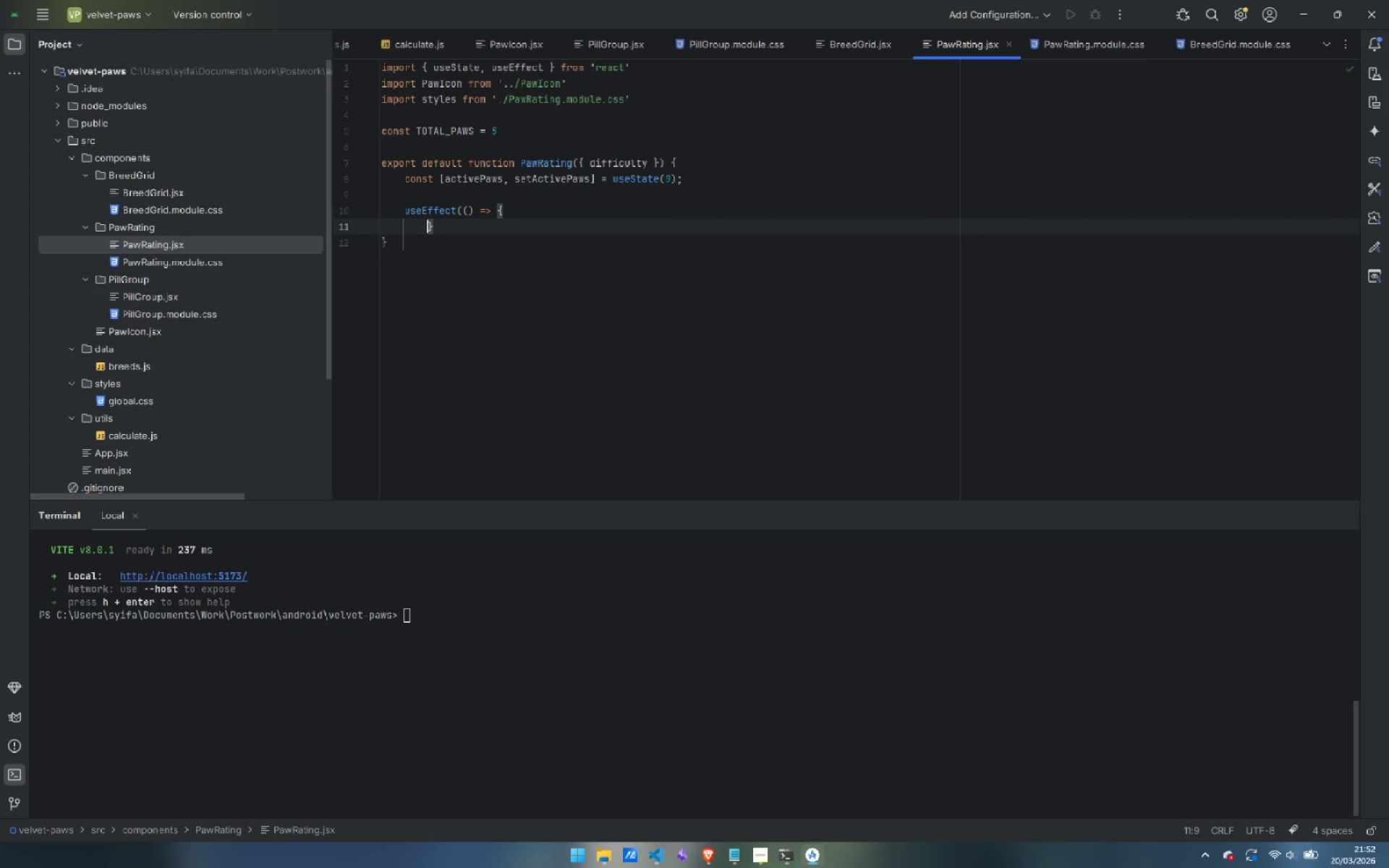 
key(Shift+ArrowLeft)
 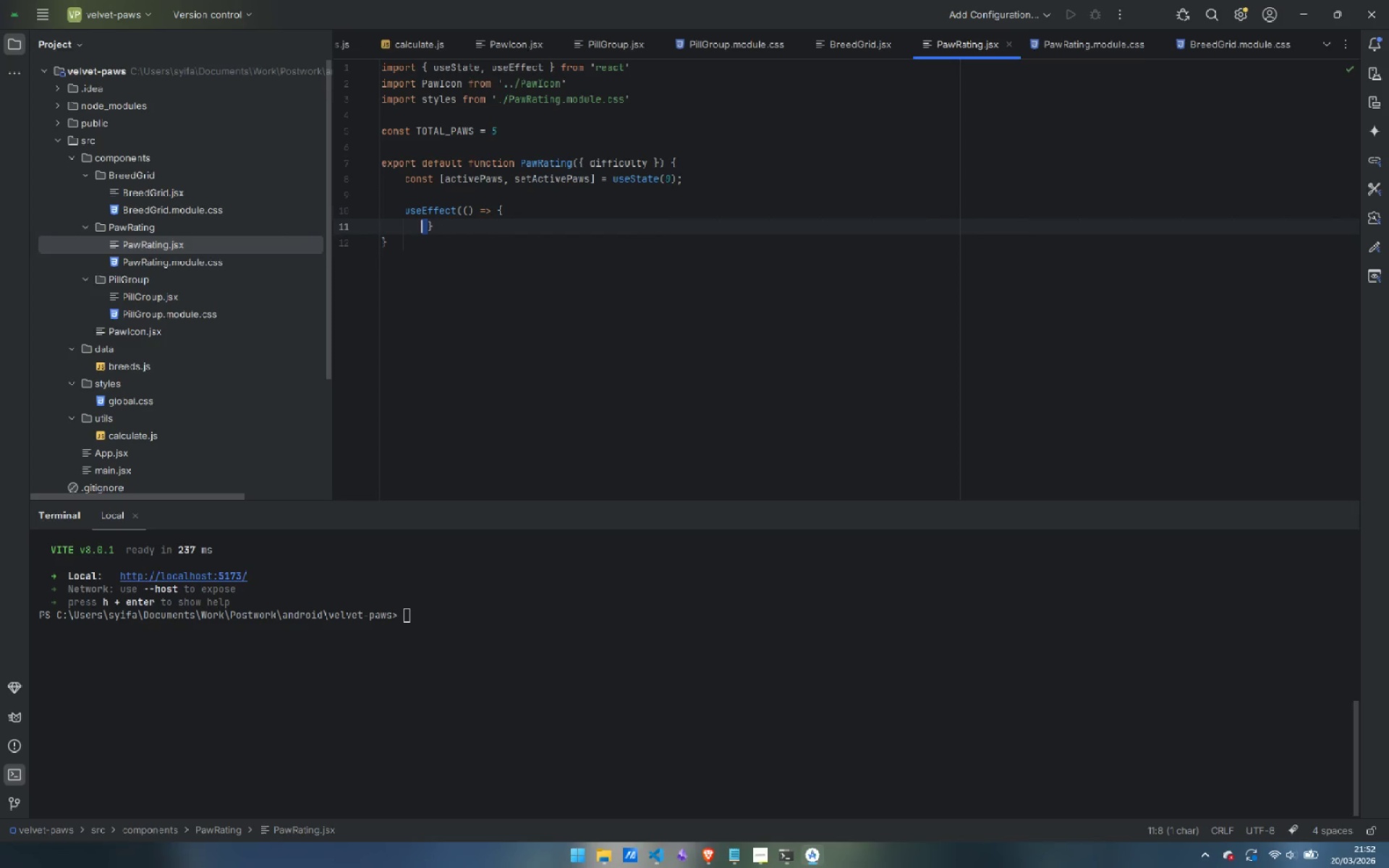 
key(Shift+ArrowLeft)
 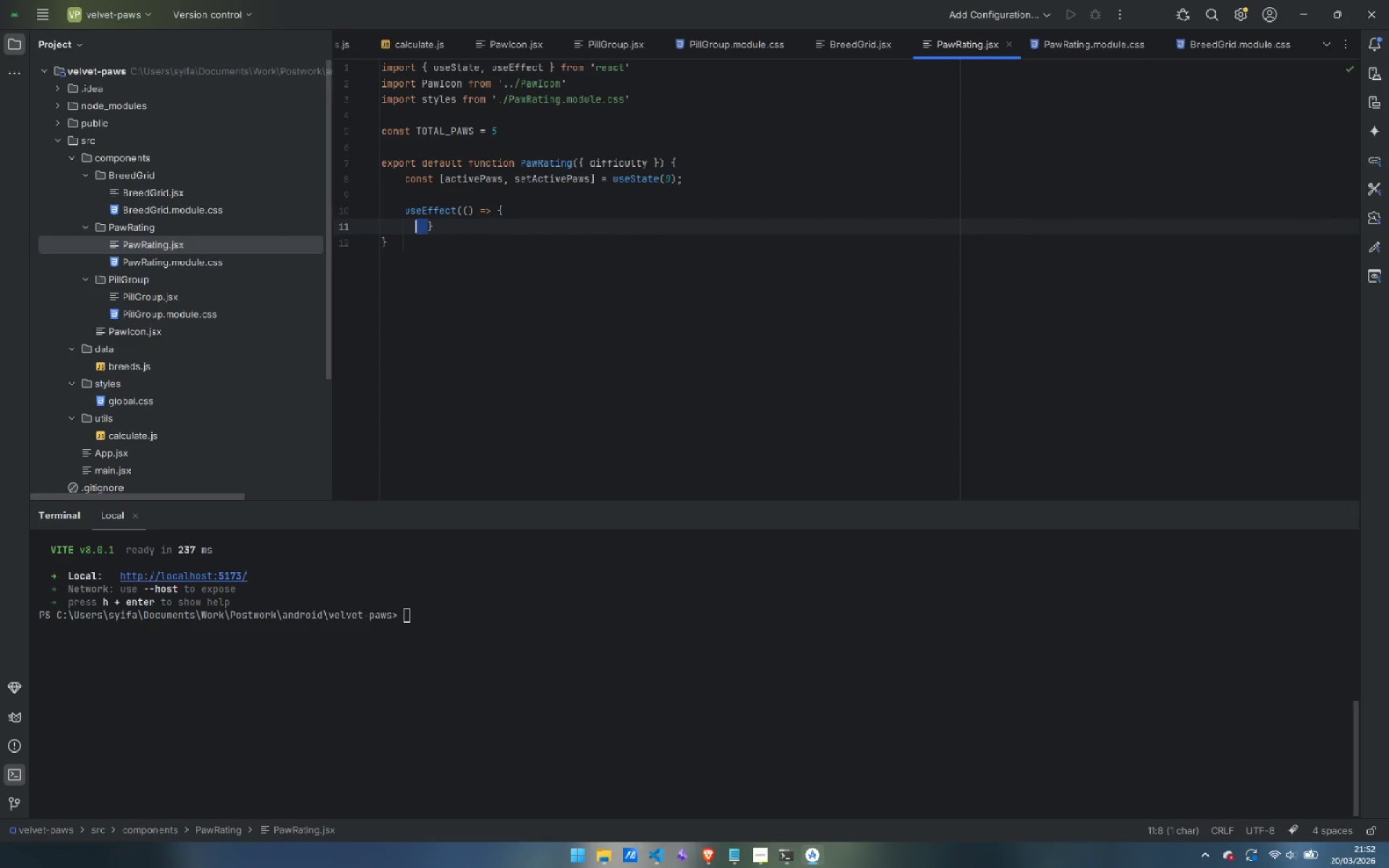 
key(Shift+ArrowLeft)
 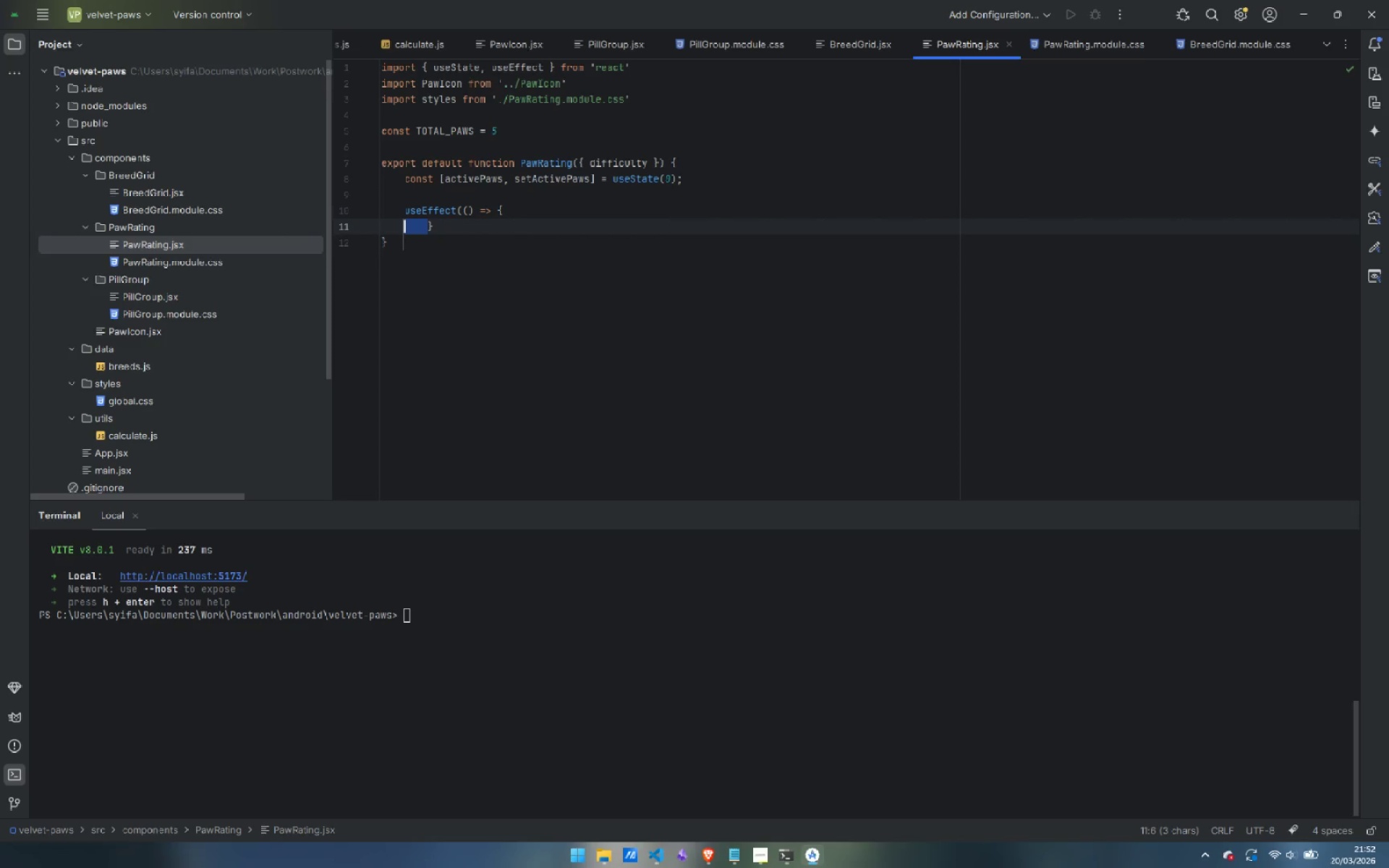 
key(Shift+ArrowLeft)
 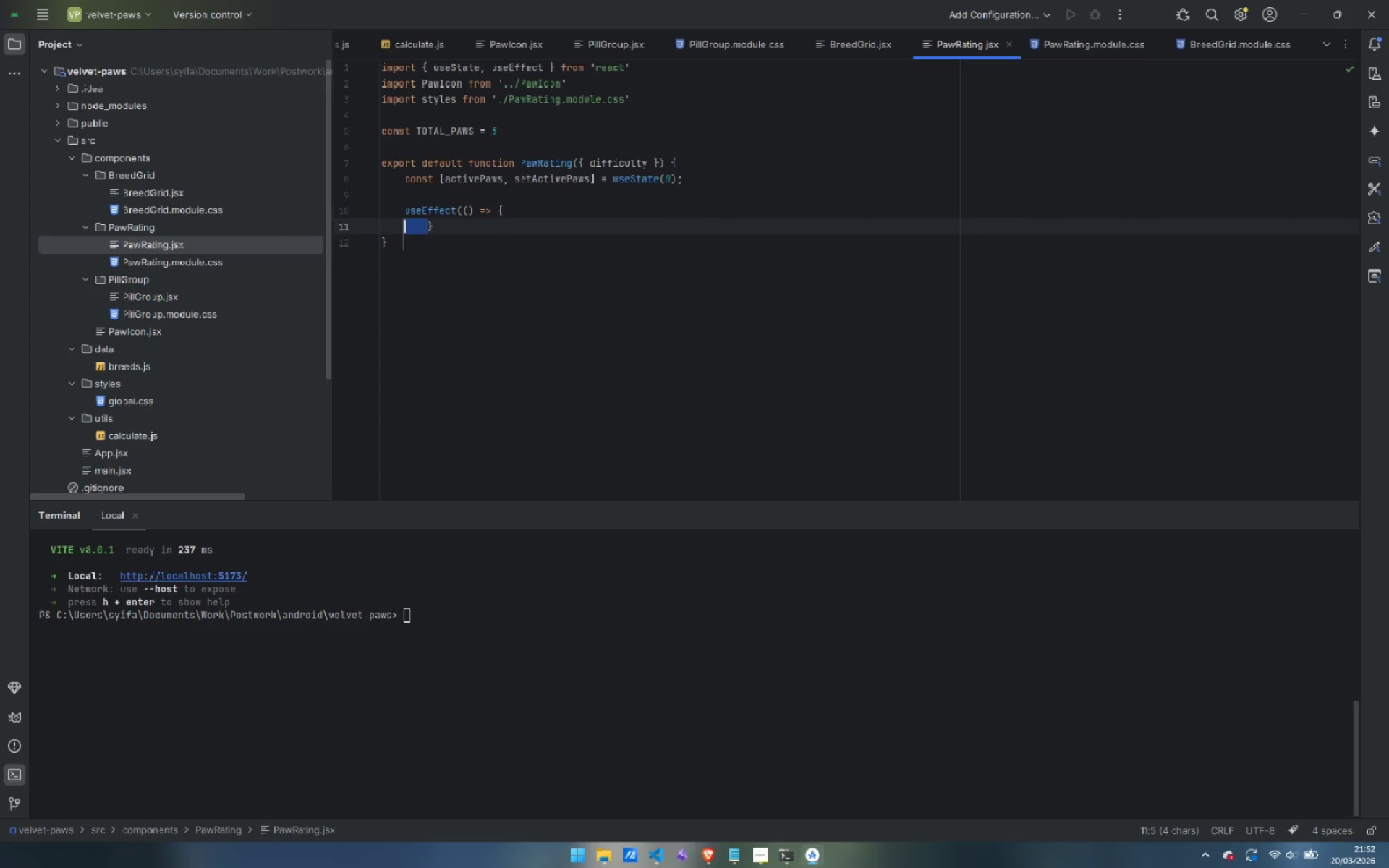 
key(Backspace)
 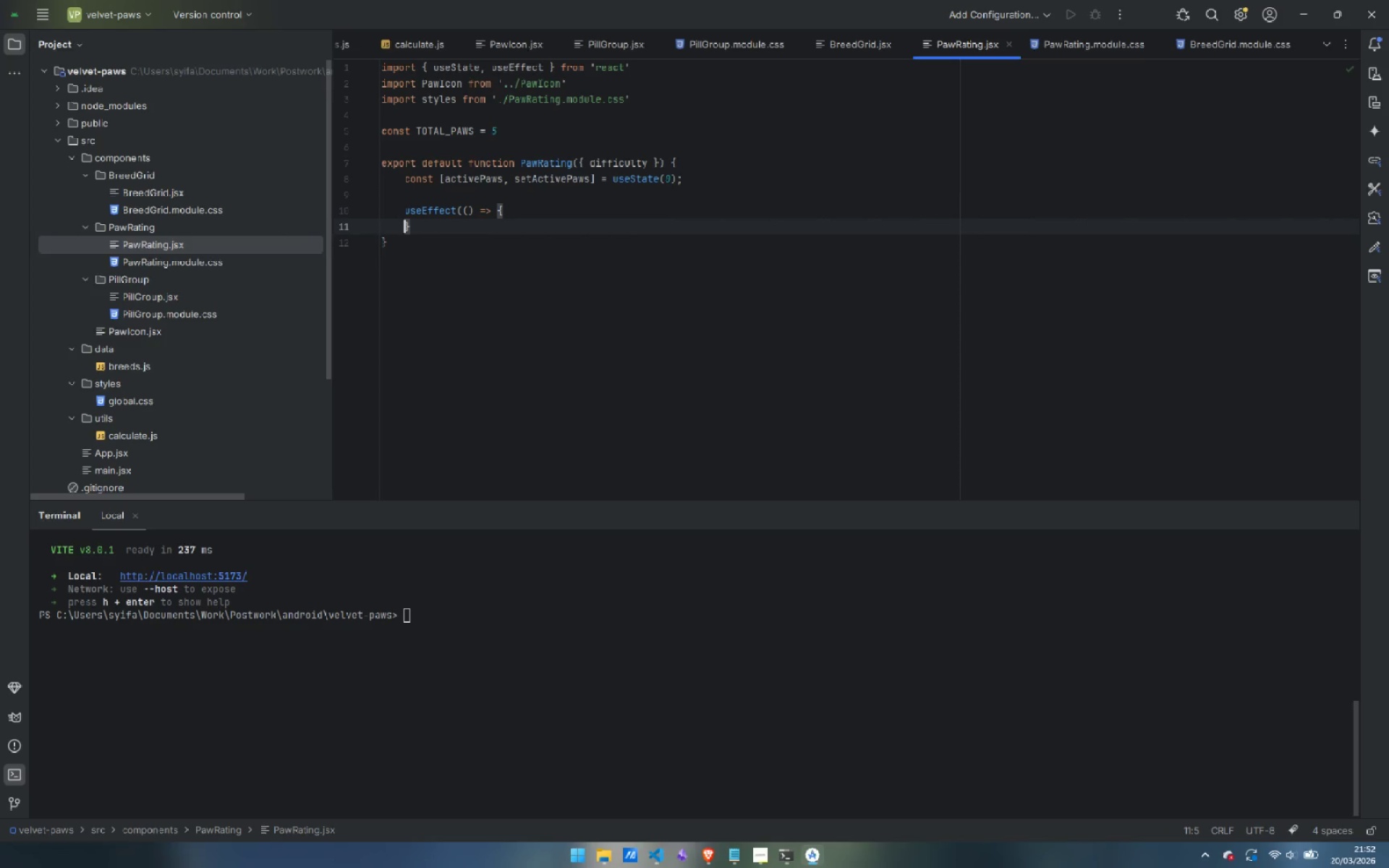 
key(Enter)
 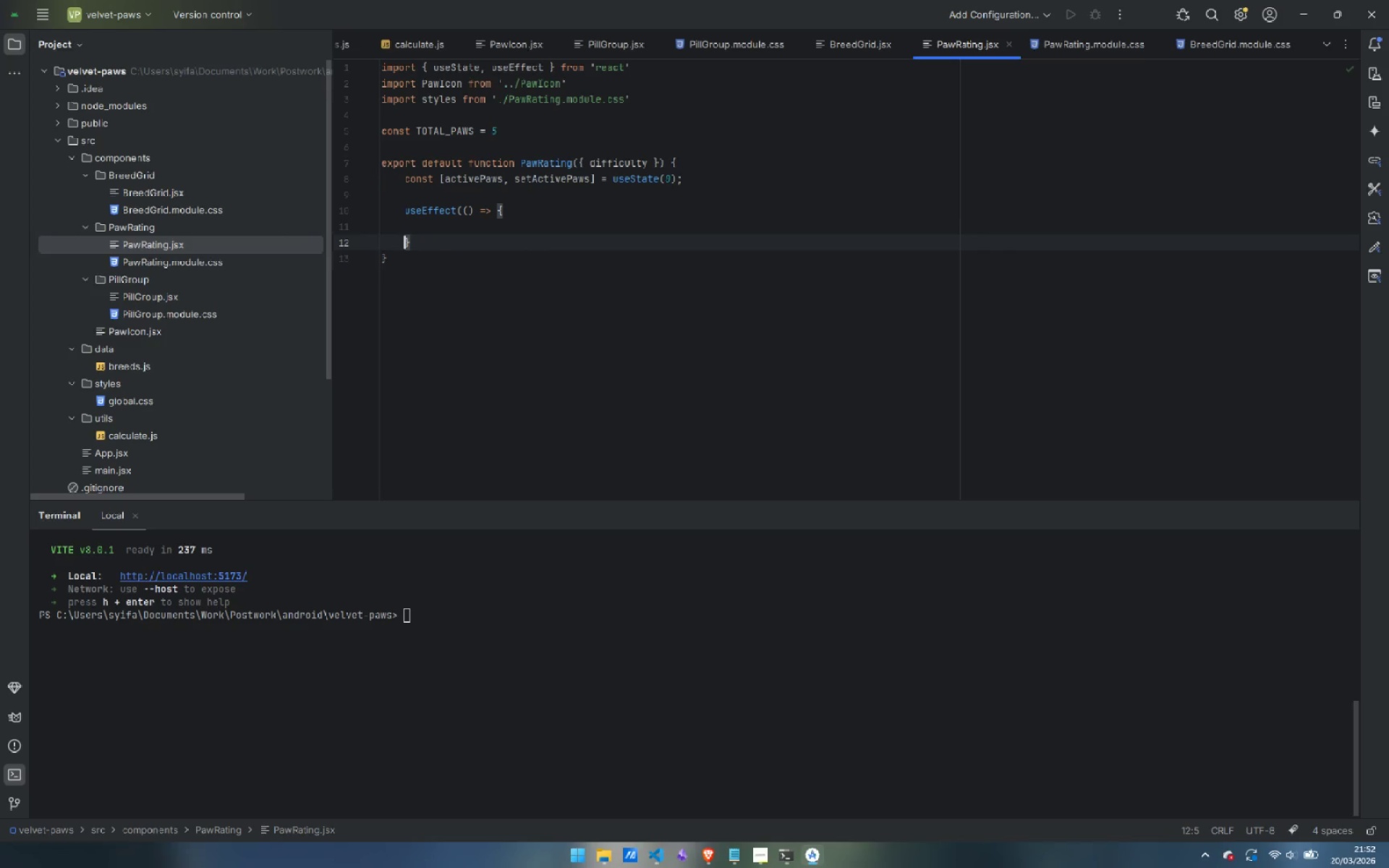 
key(ArrowUp)
 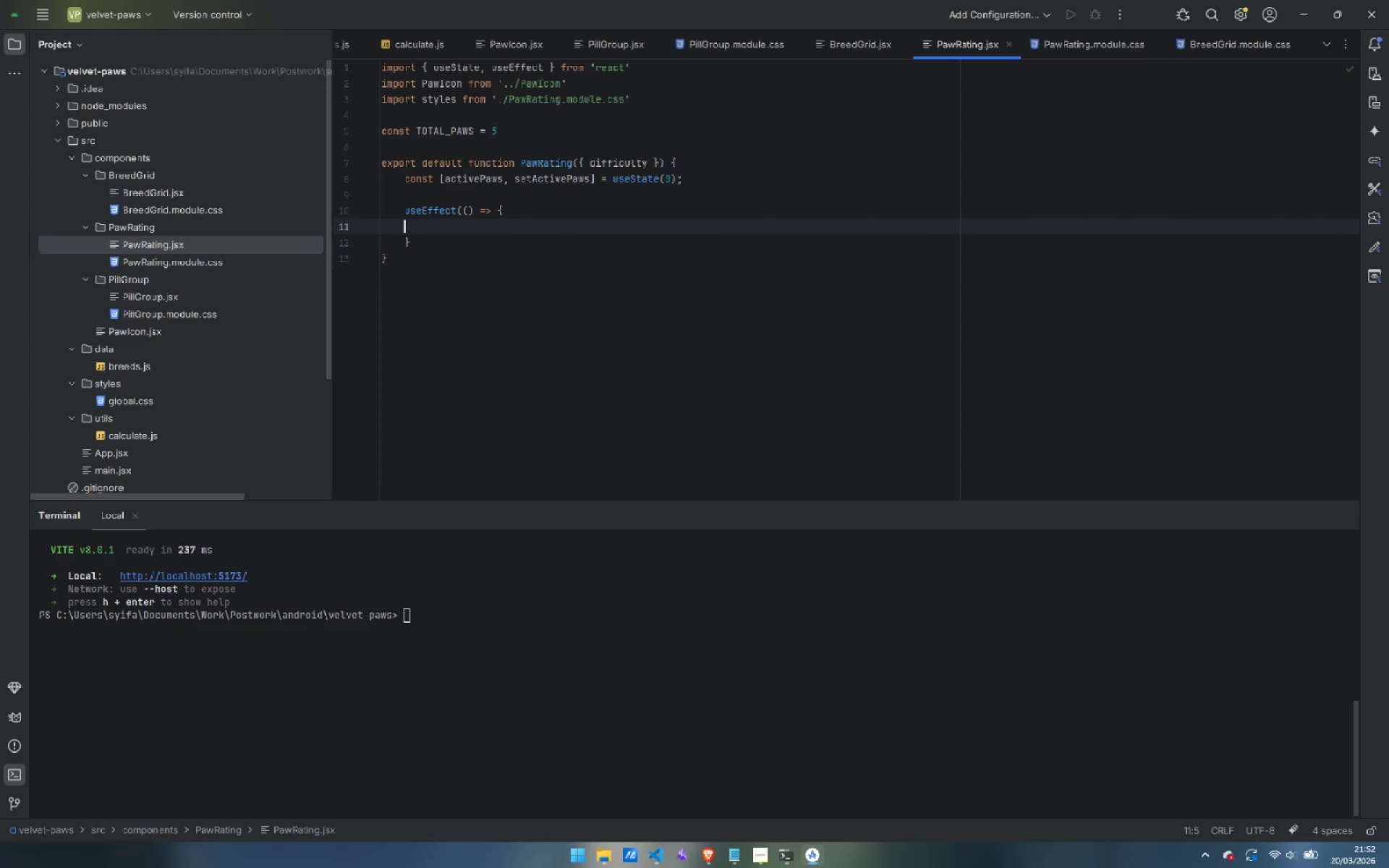 
key(Tab)
type(set)
 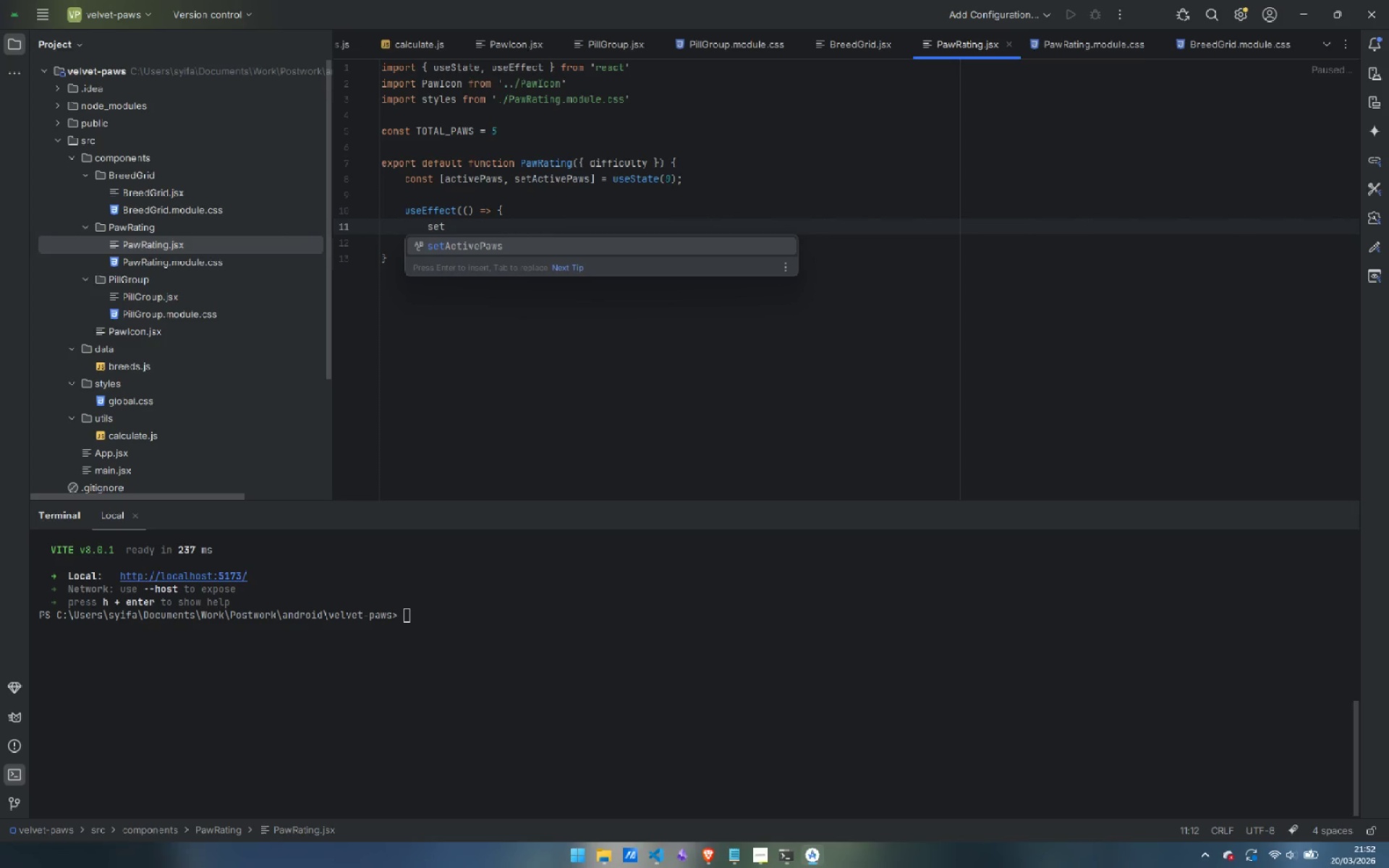 
key(Enter)
 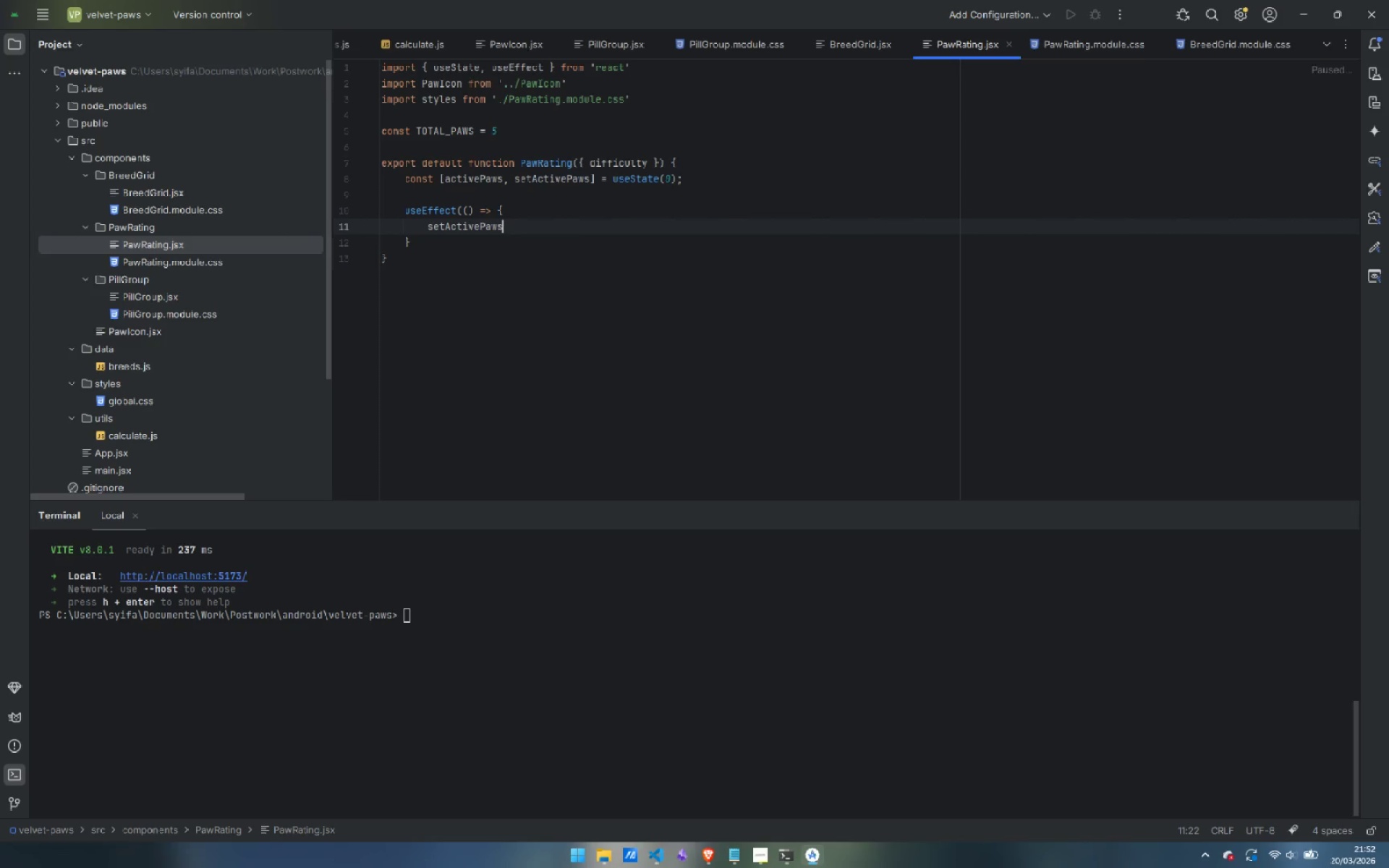 
type((0)
 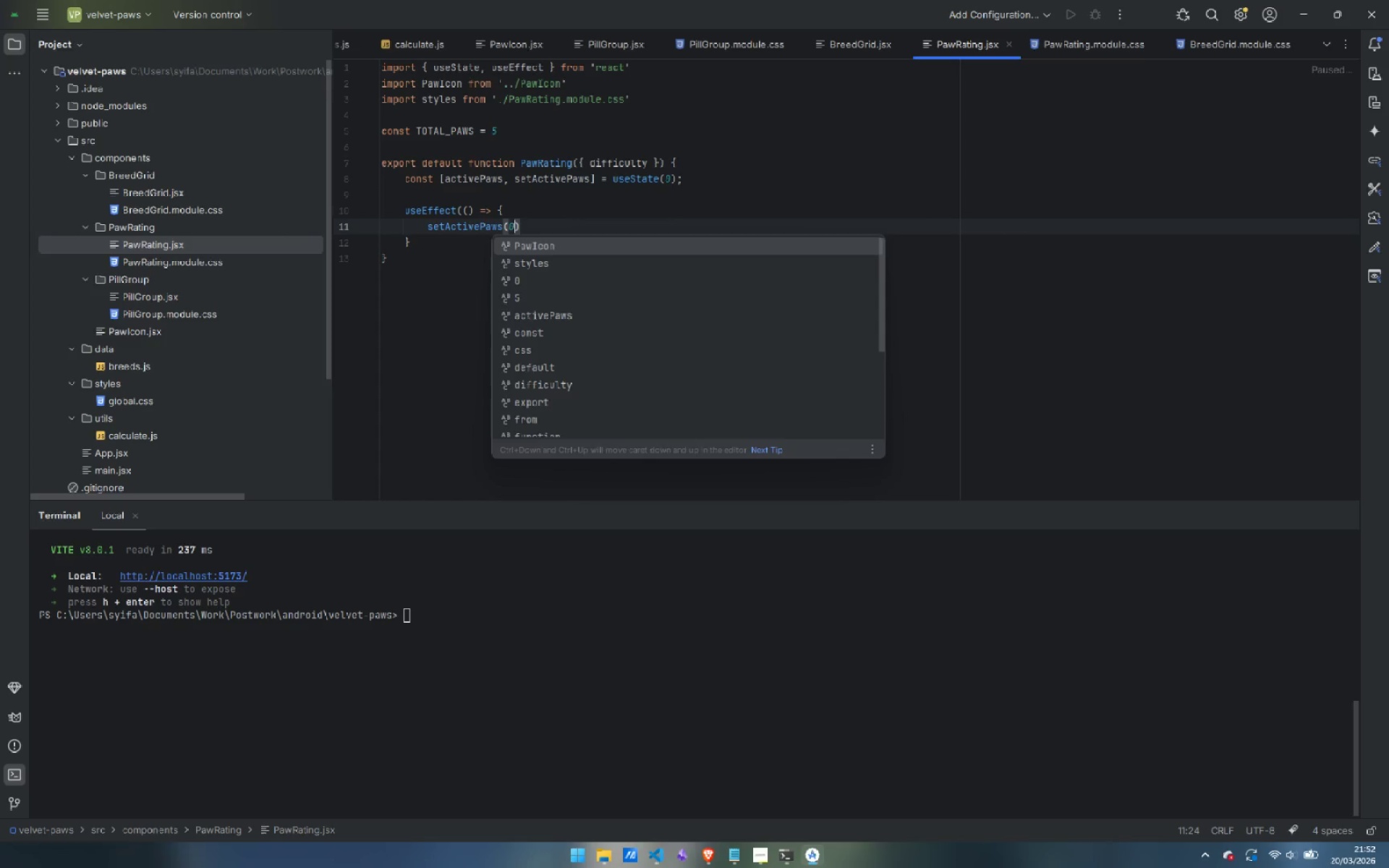 
key(ArrowRight)
 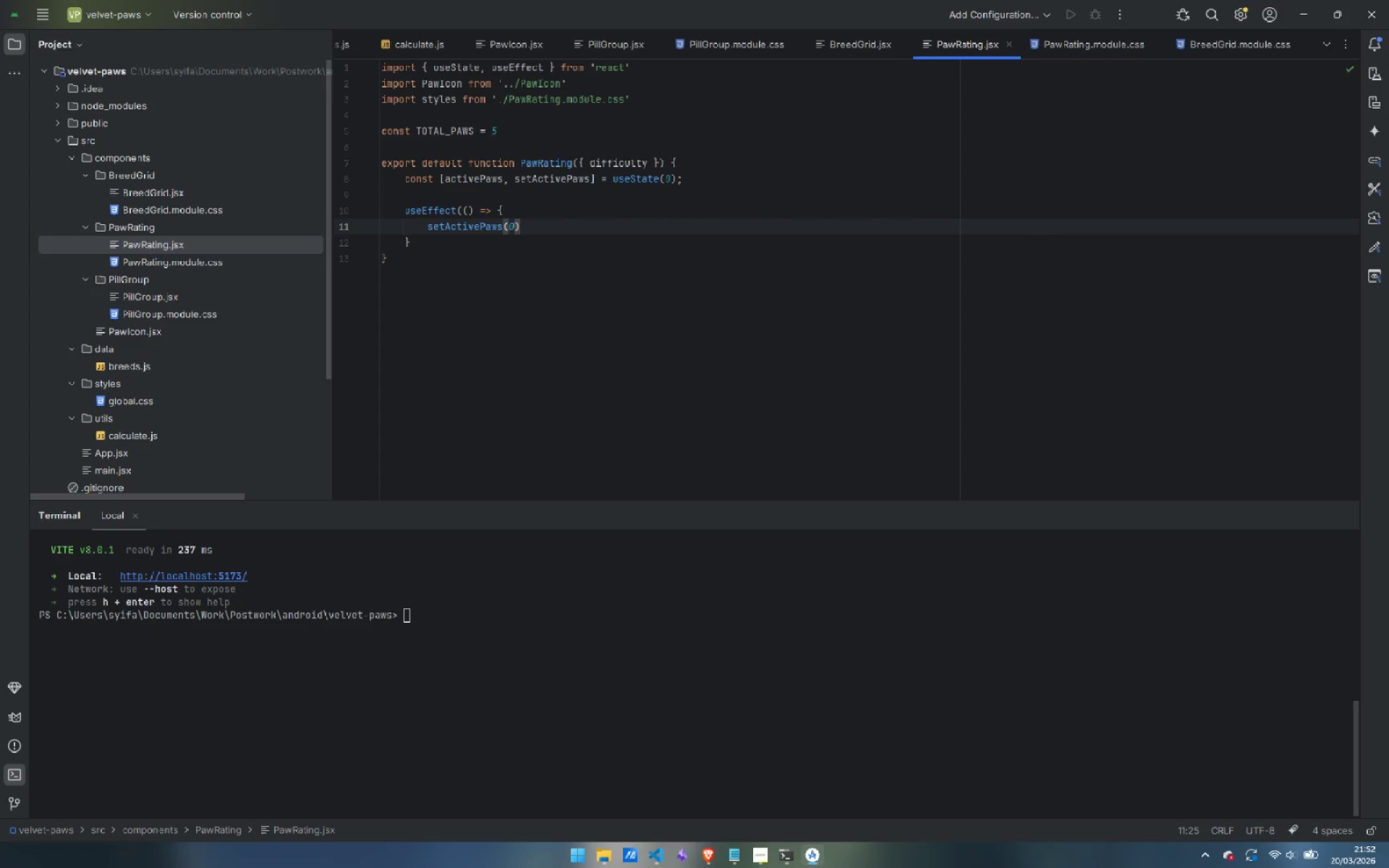 
key(Semicolon)
 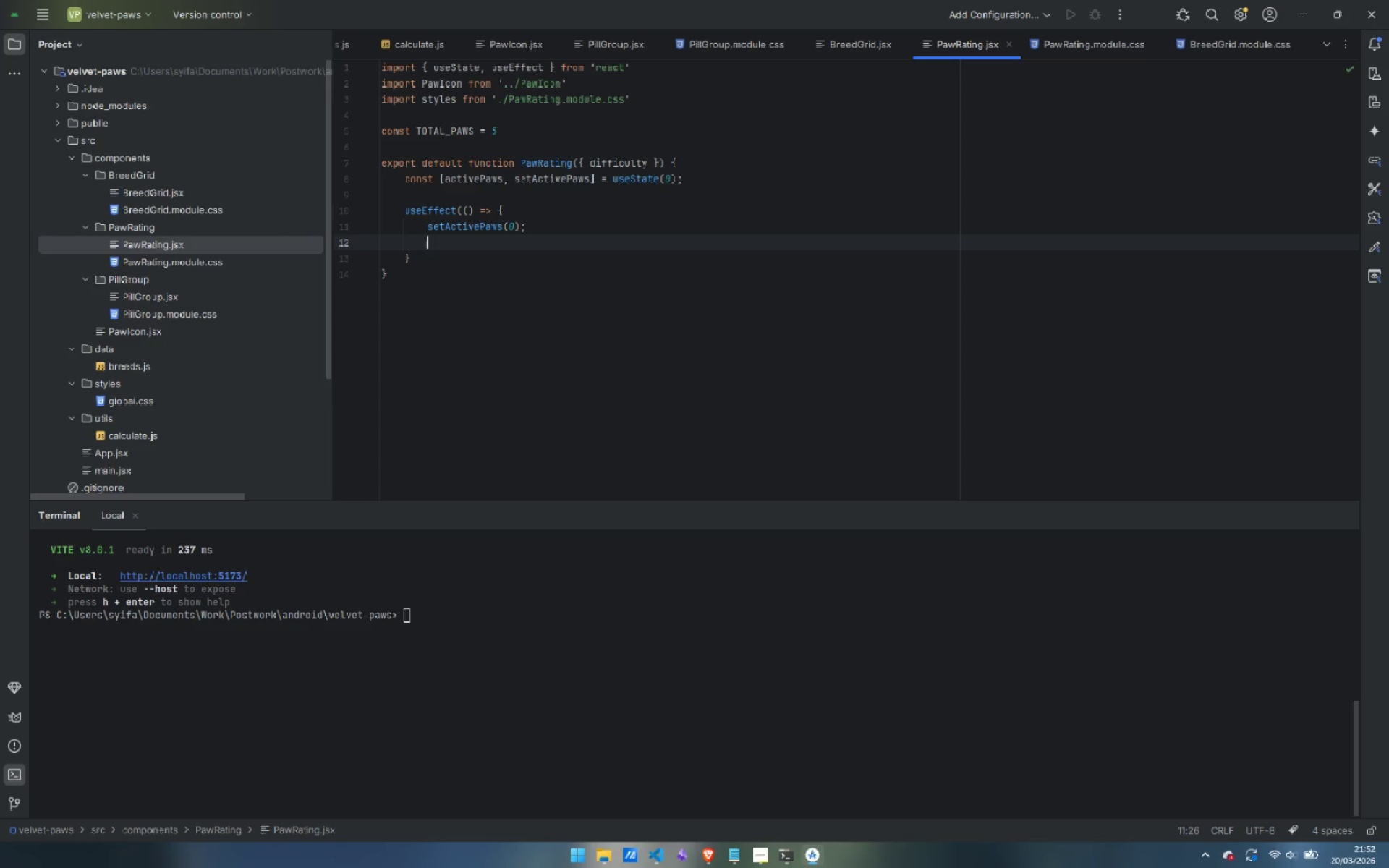 
key(Enter)
 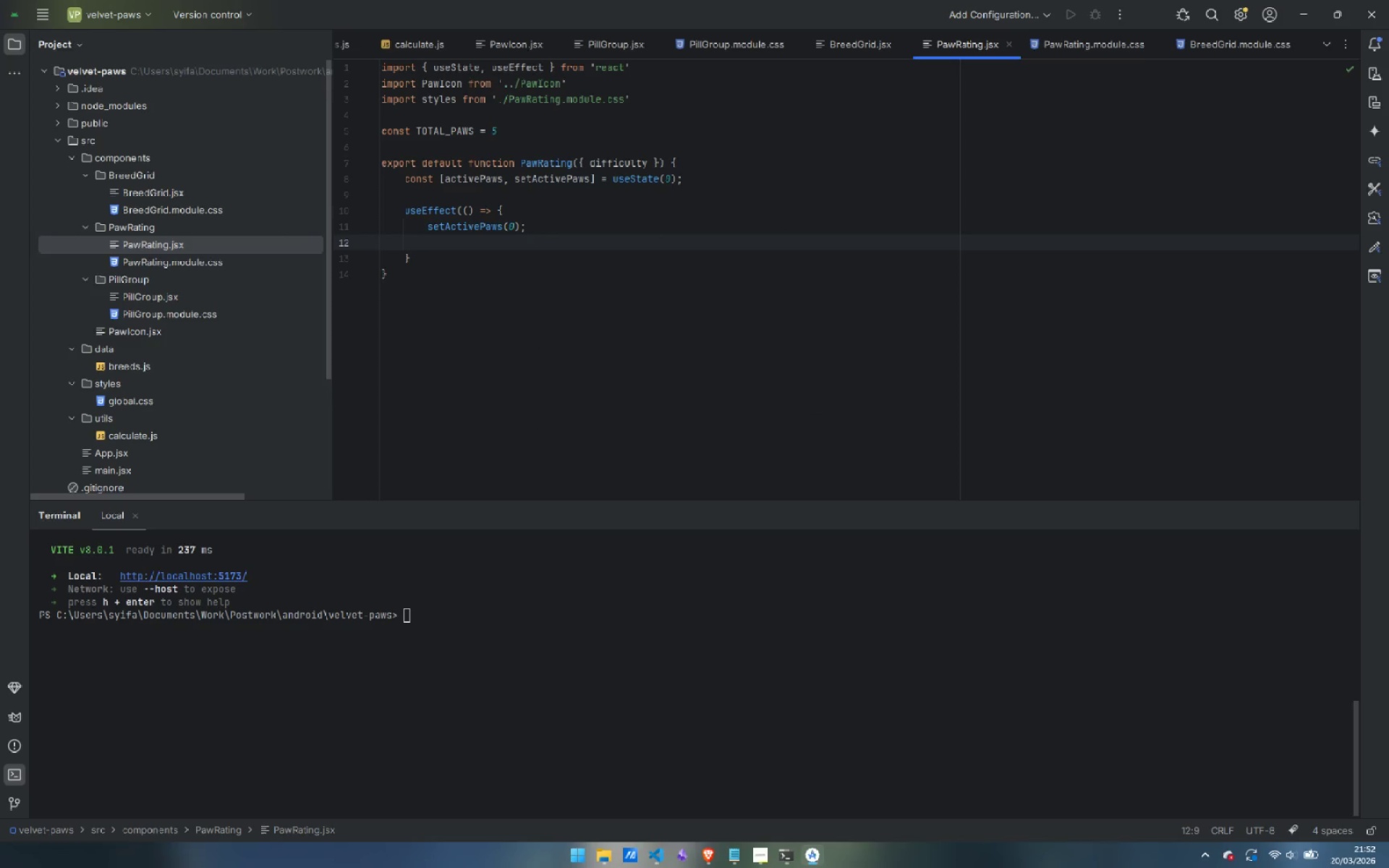 
type(const timer = t)
key(Backspace)
type(setTimeout(()
 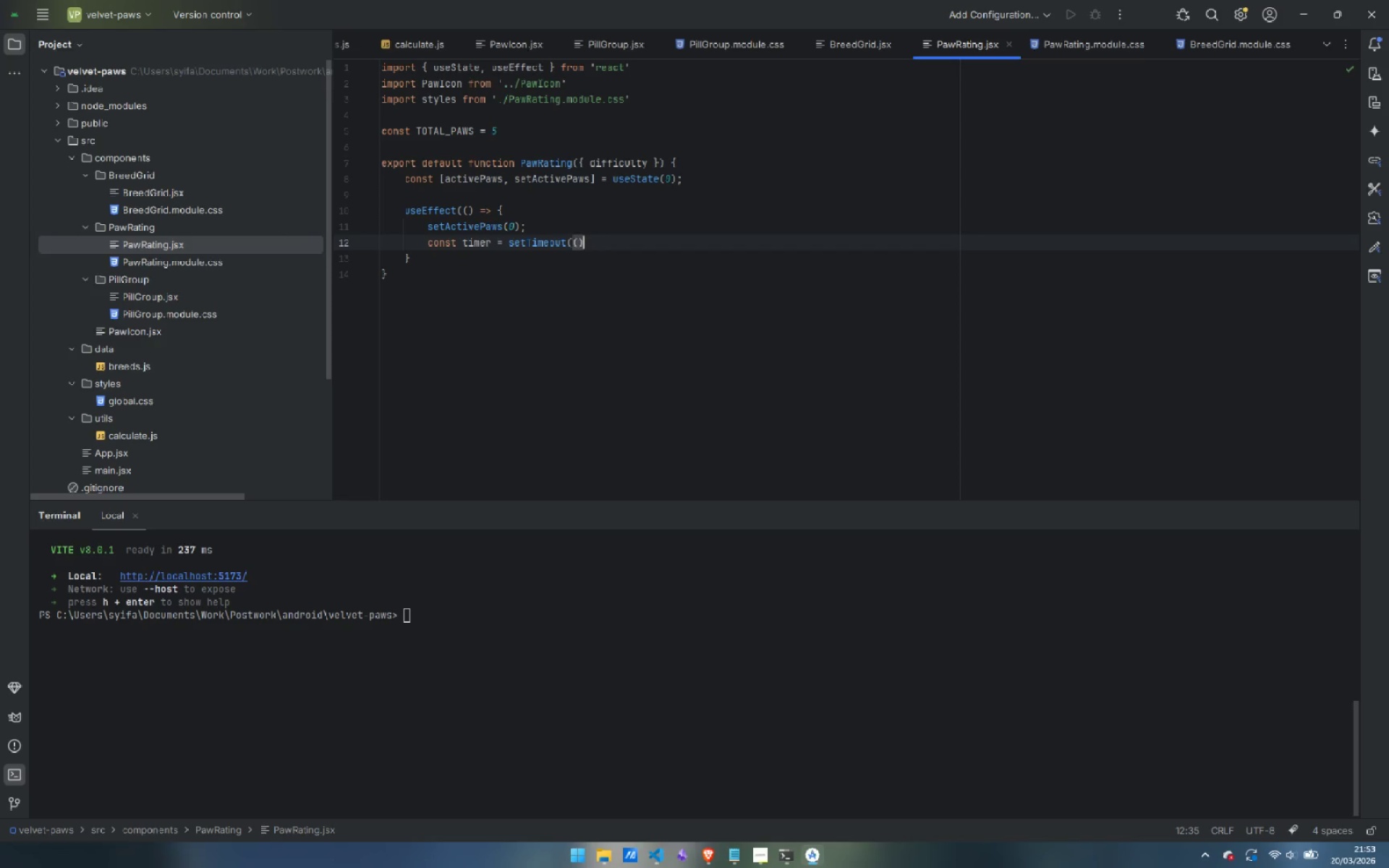 
key(ArrowRight)
 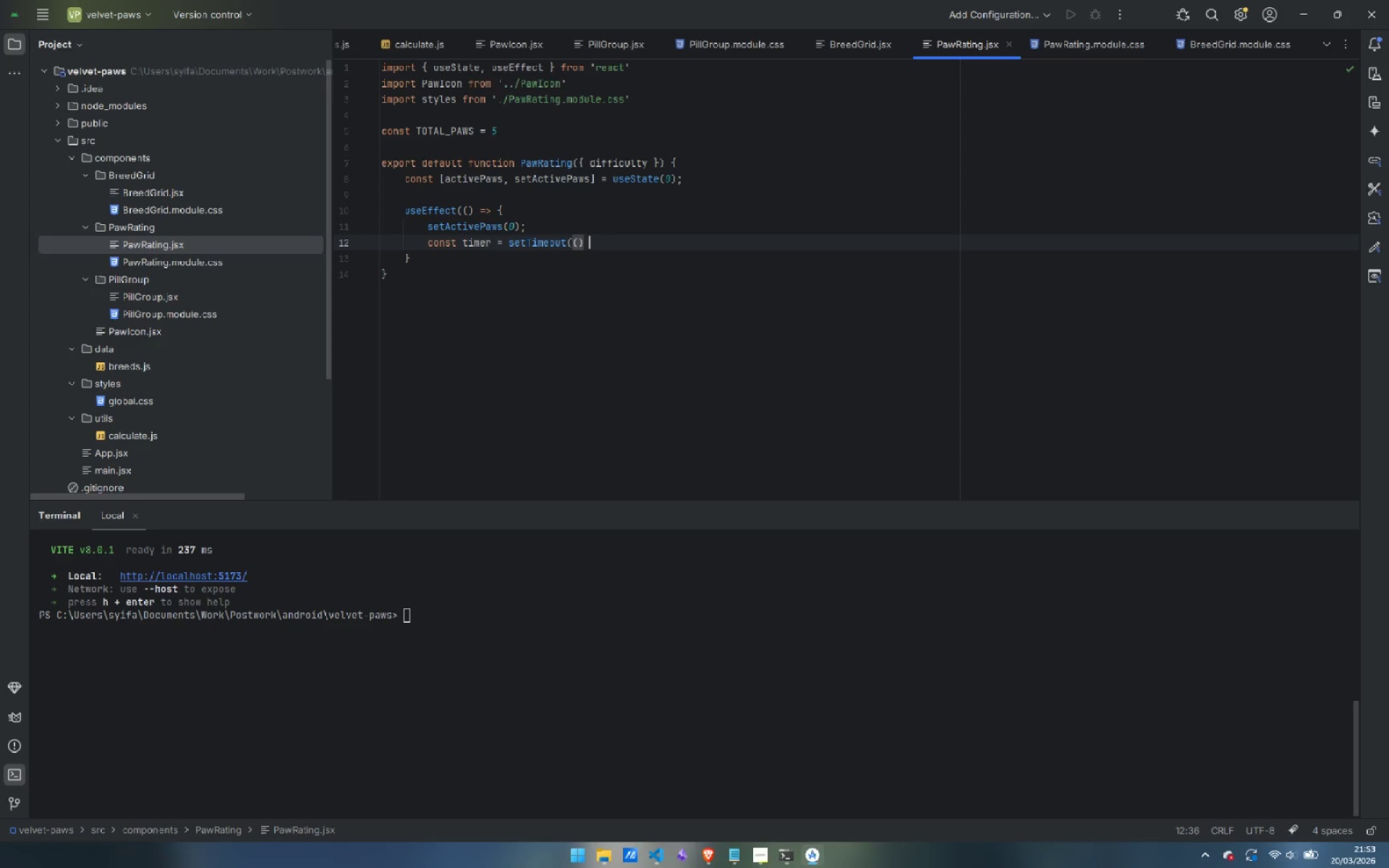 
type( => setA)
 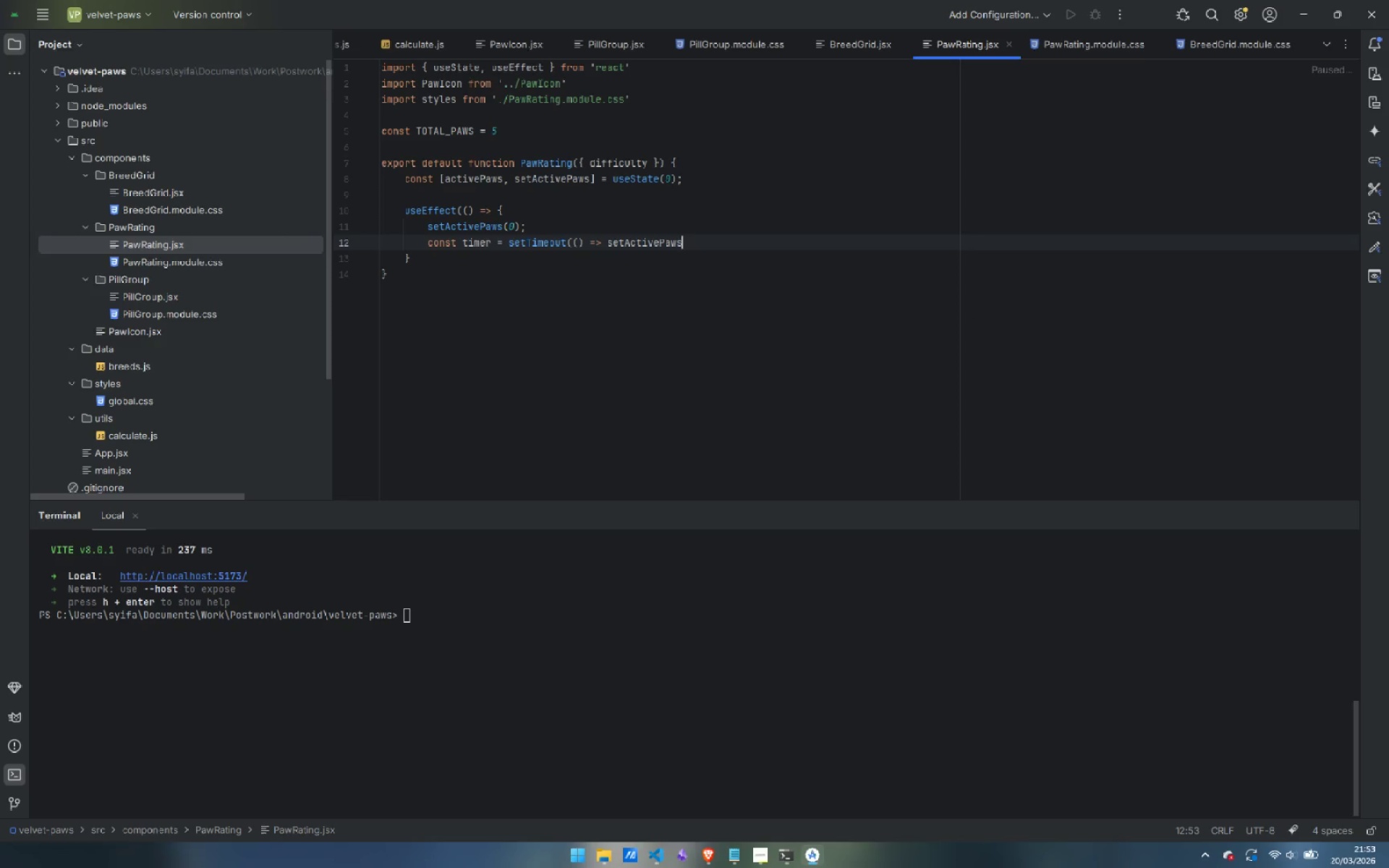 
 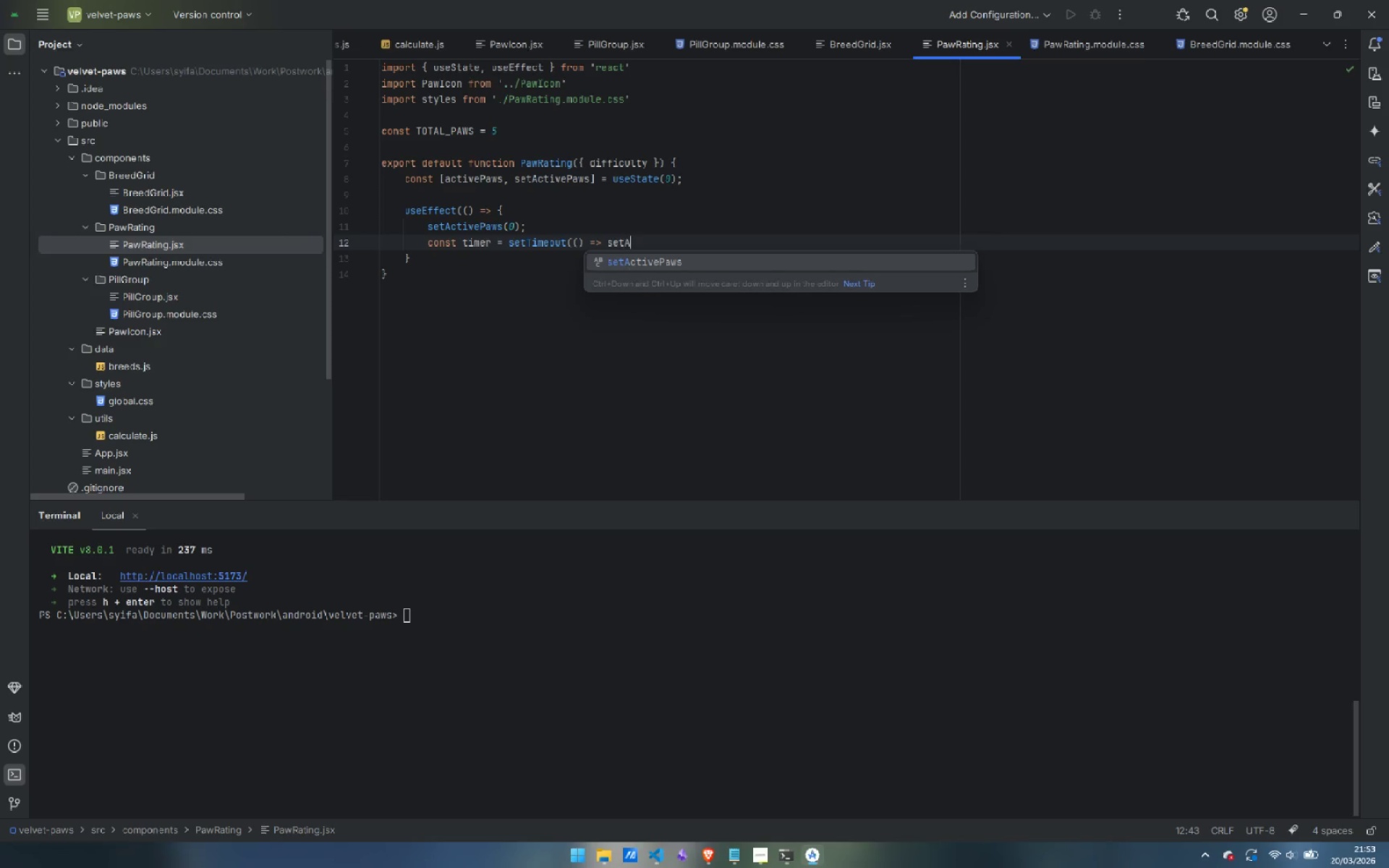 
key(Enter)
 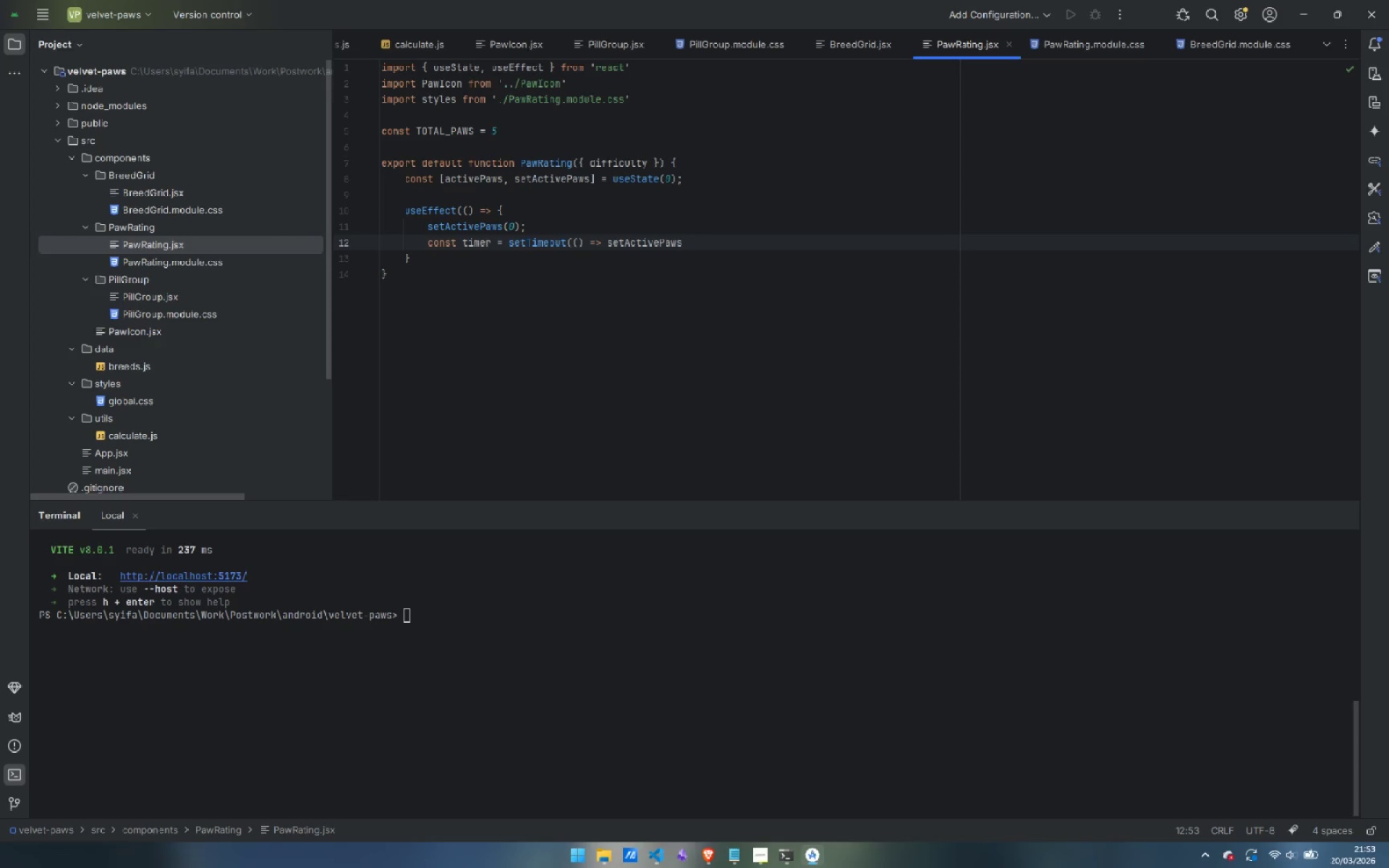 
type((diffi)
 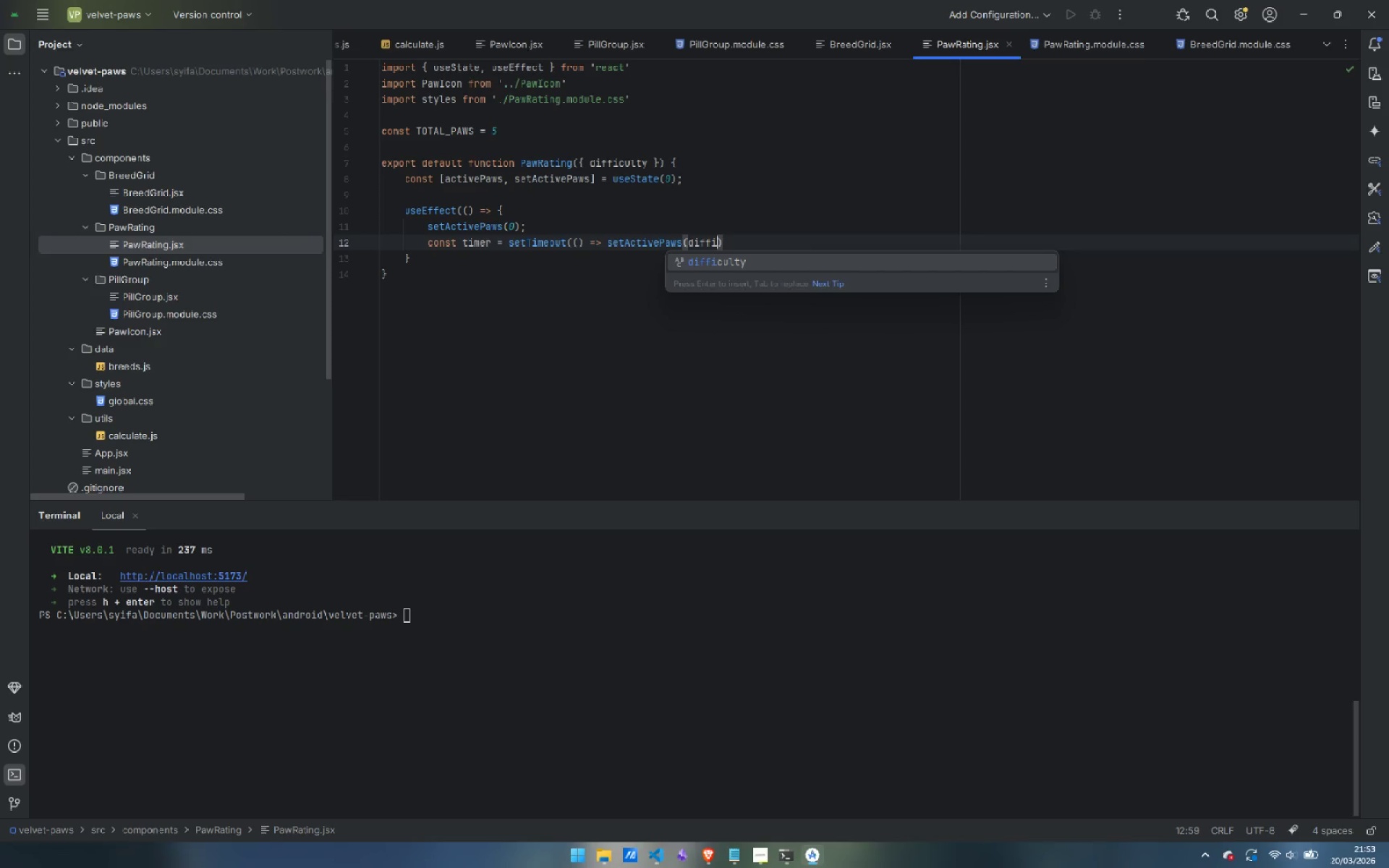 
key(Enter)
 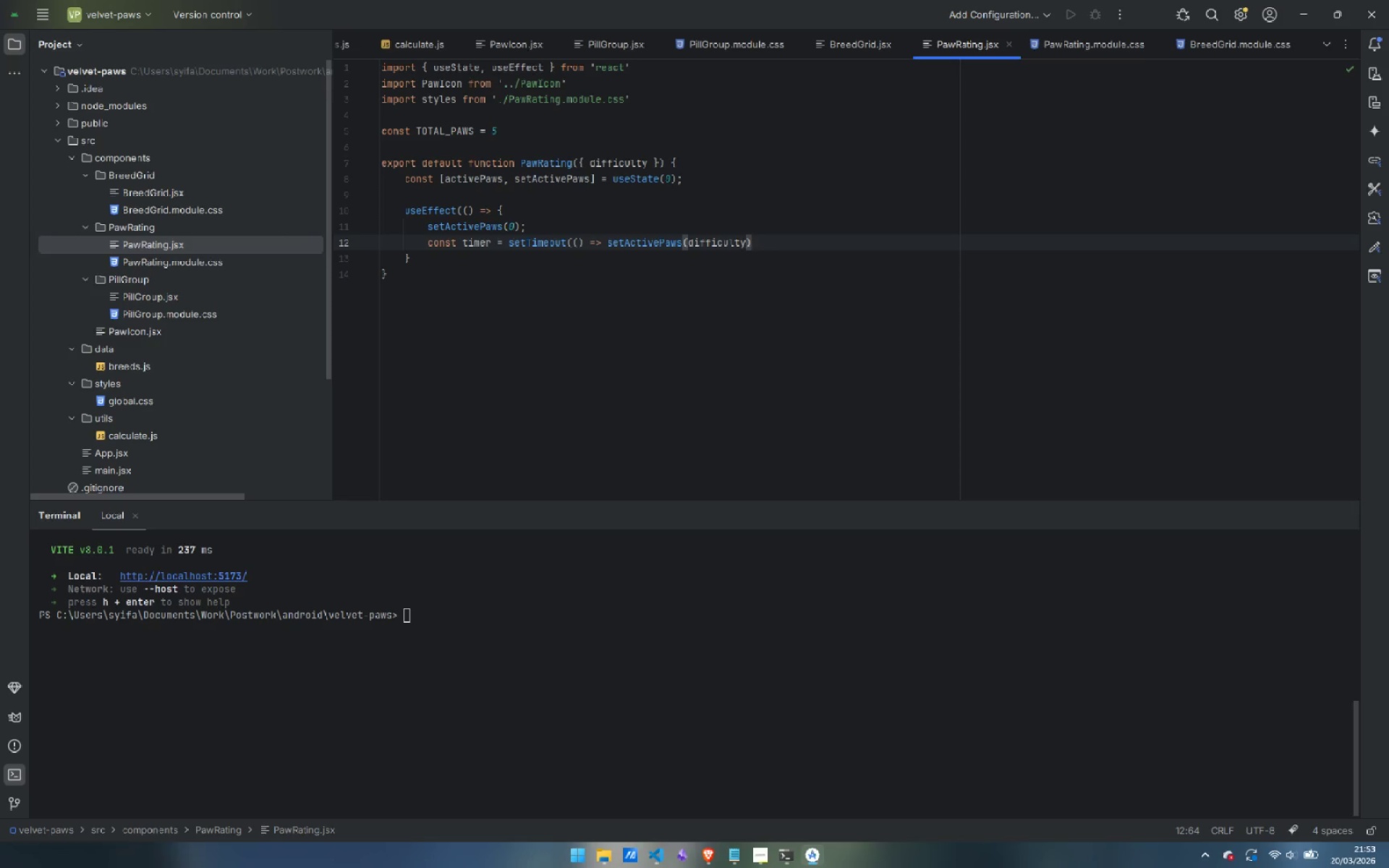 
key(ArrowRight)
 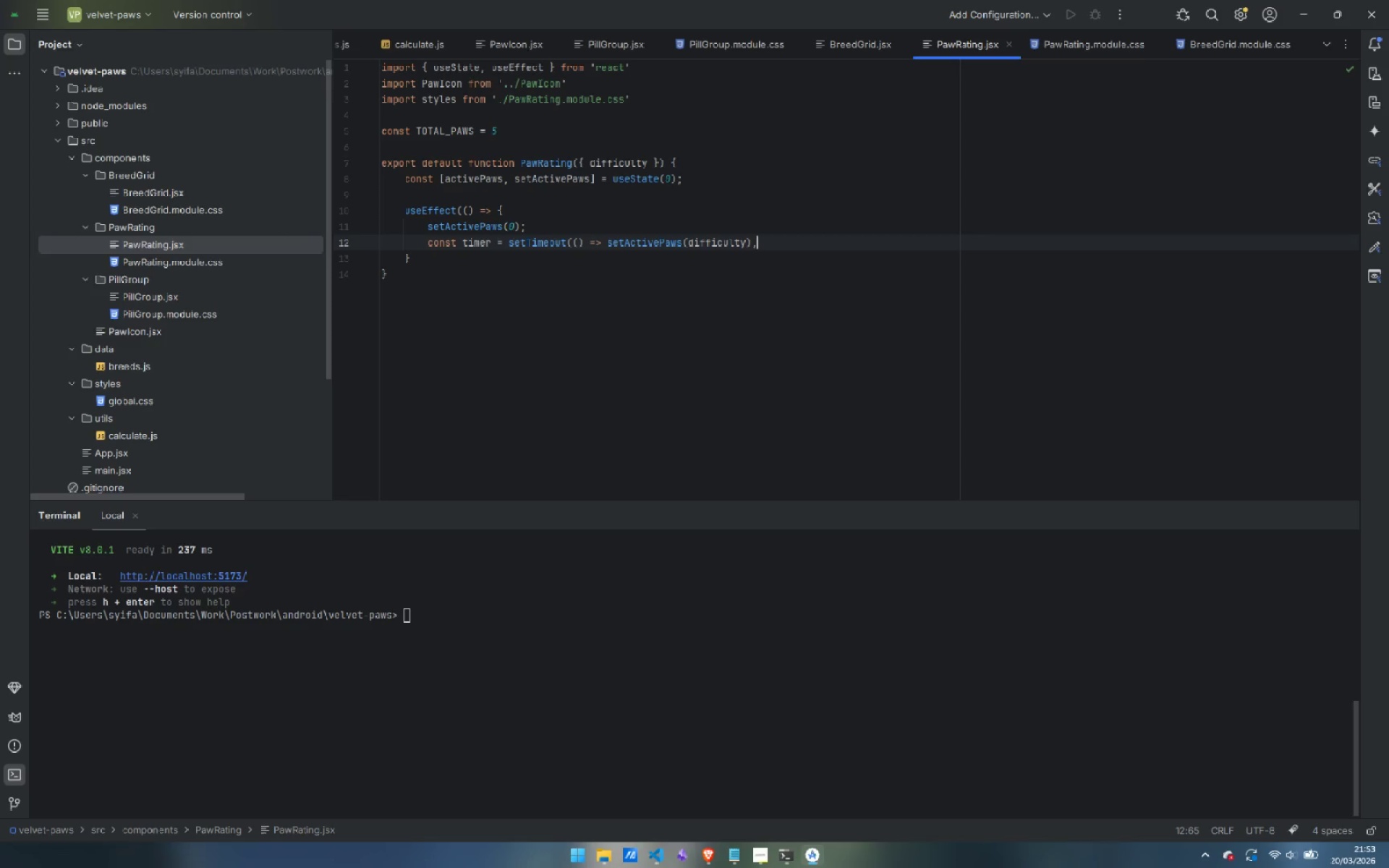 
type(, 60))
 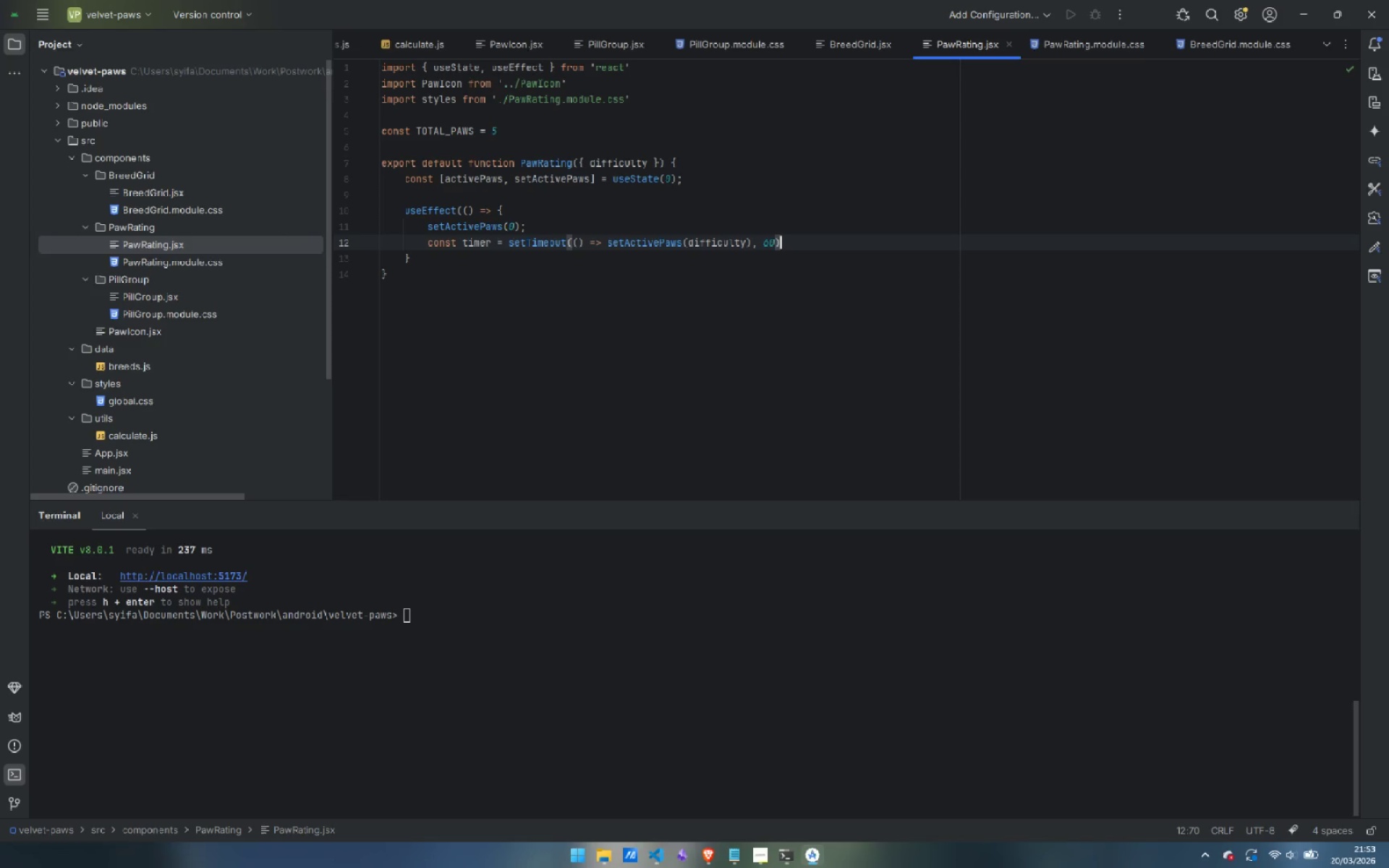 
key(Enter)
 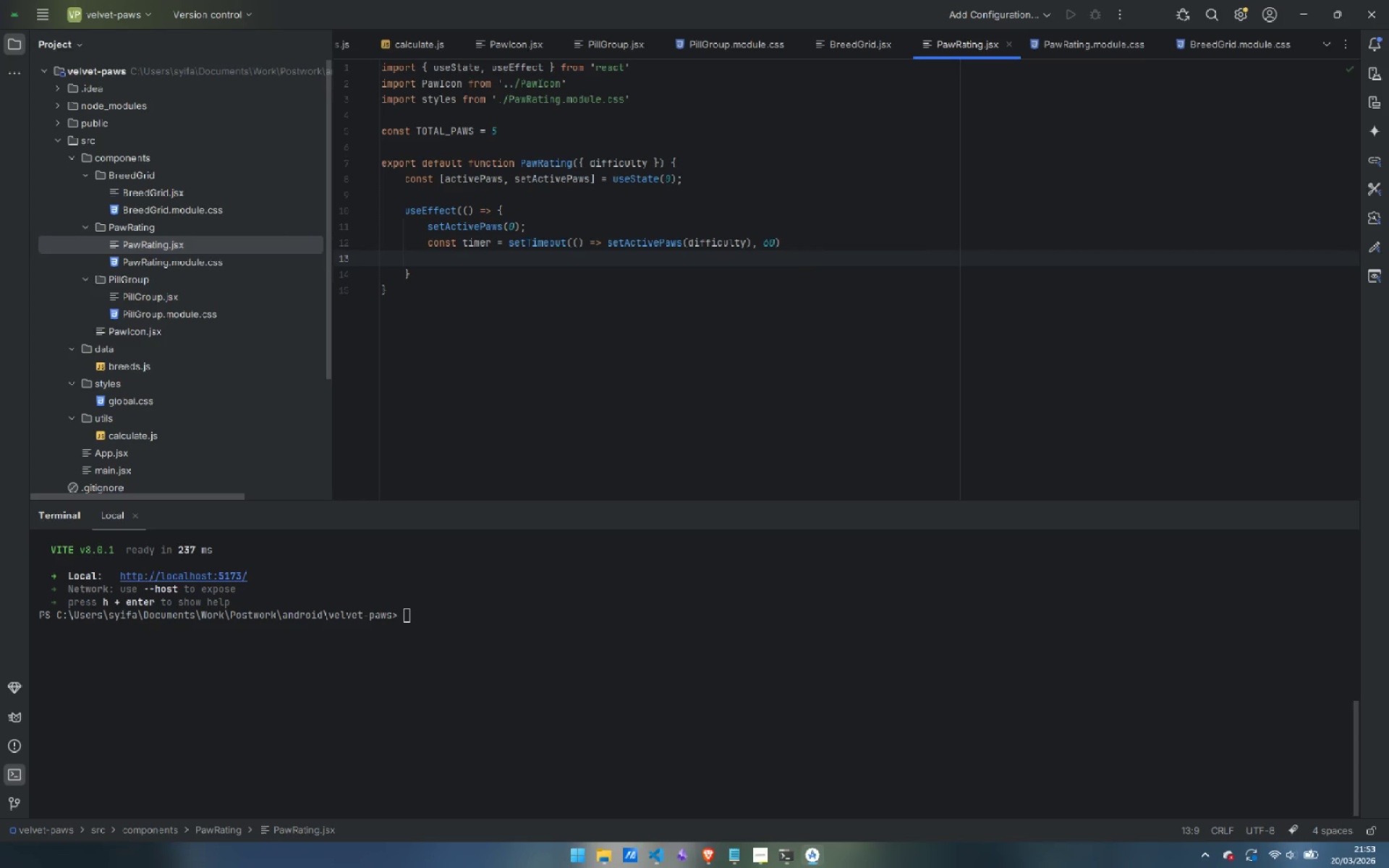 
type(return () => clearTimeout(time)
 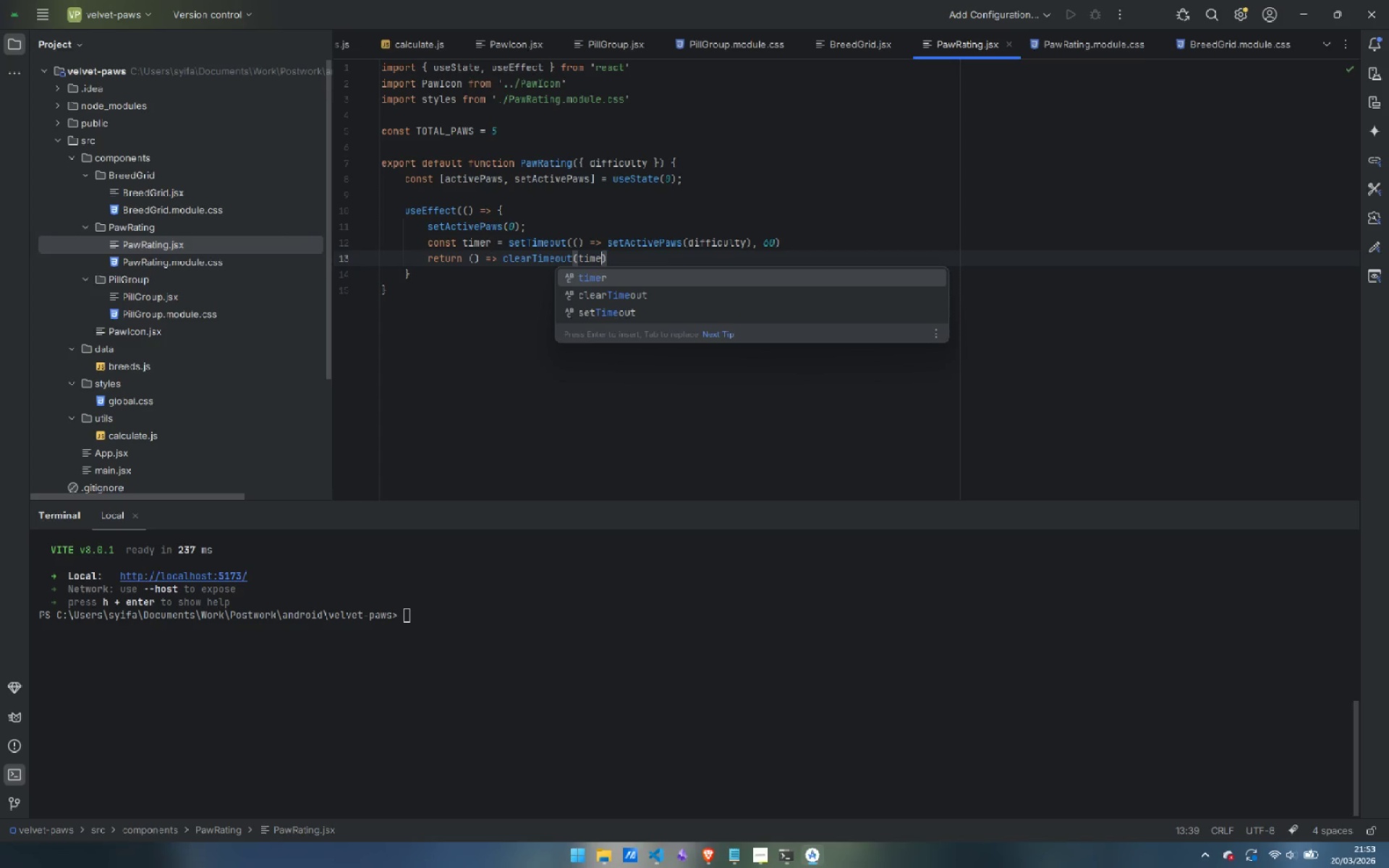 
key(Enter)
 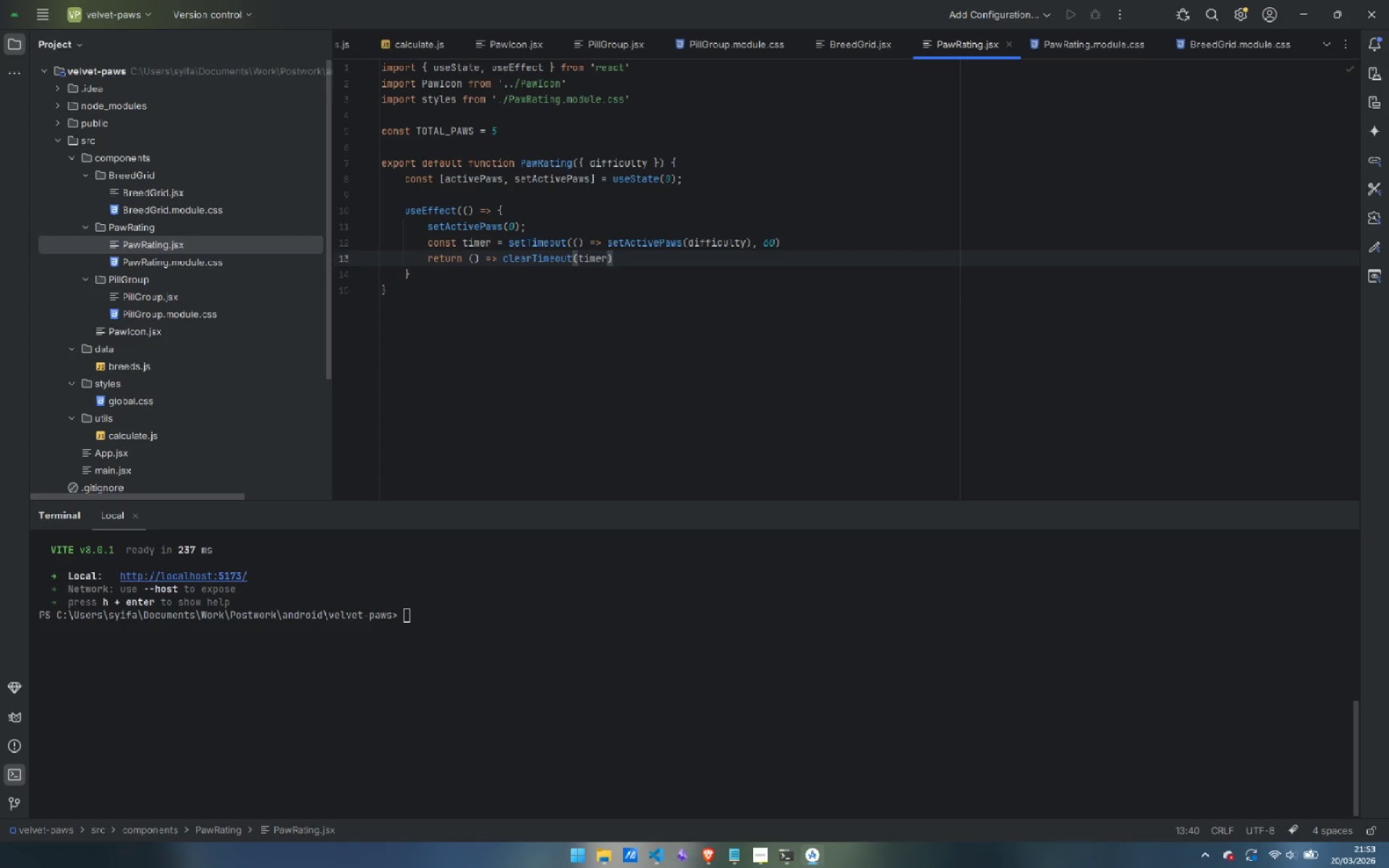 
key(ArrowRight)
 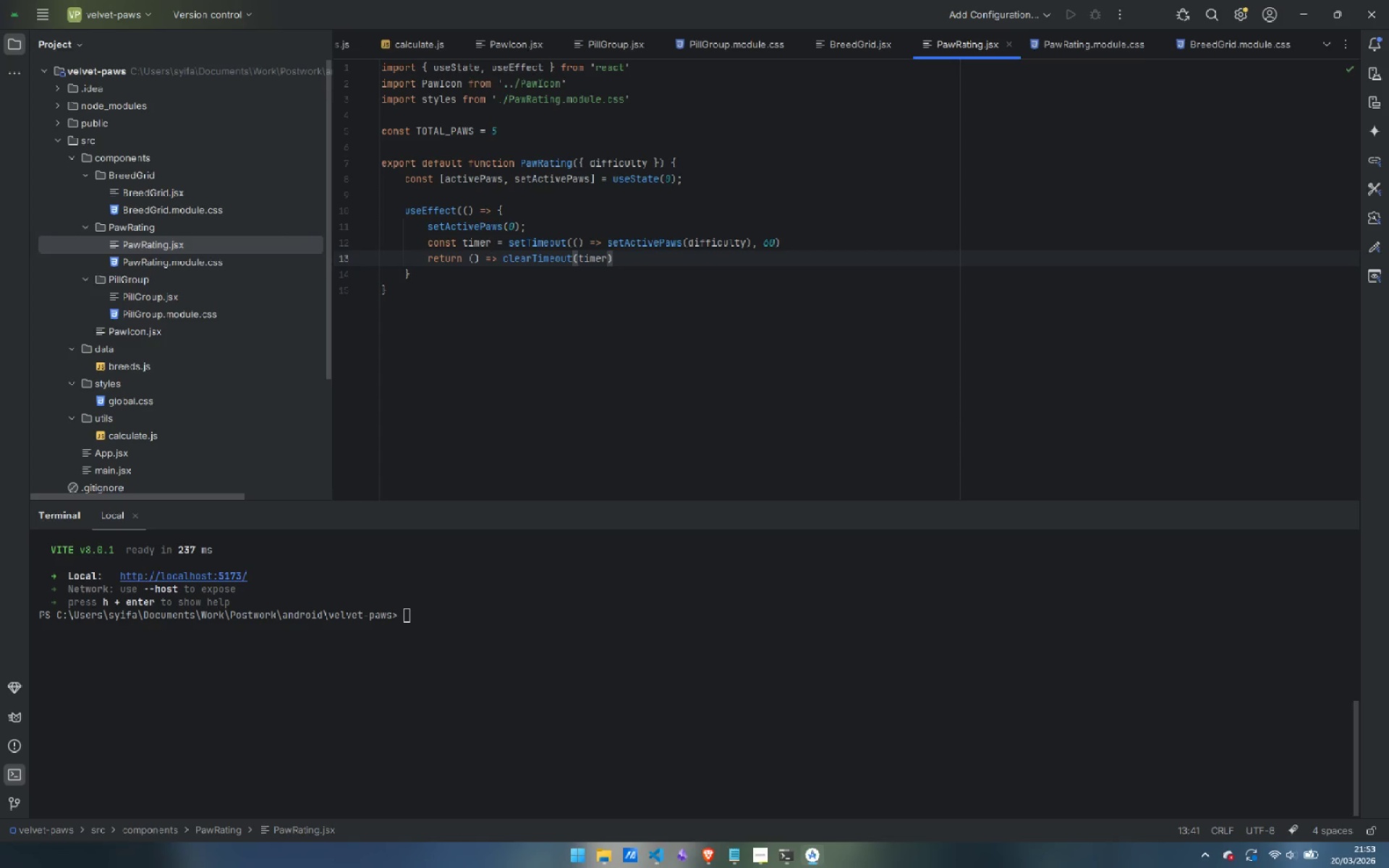 
key(Semicolon)
 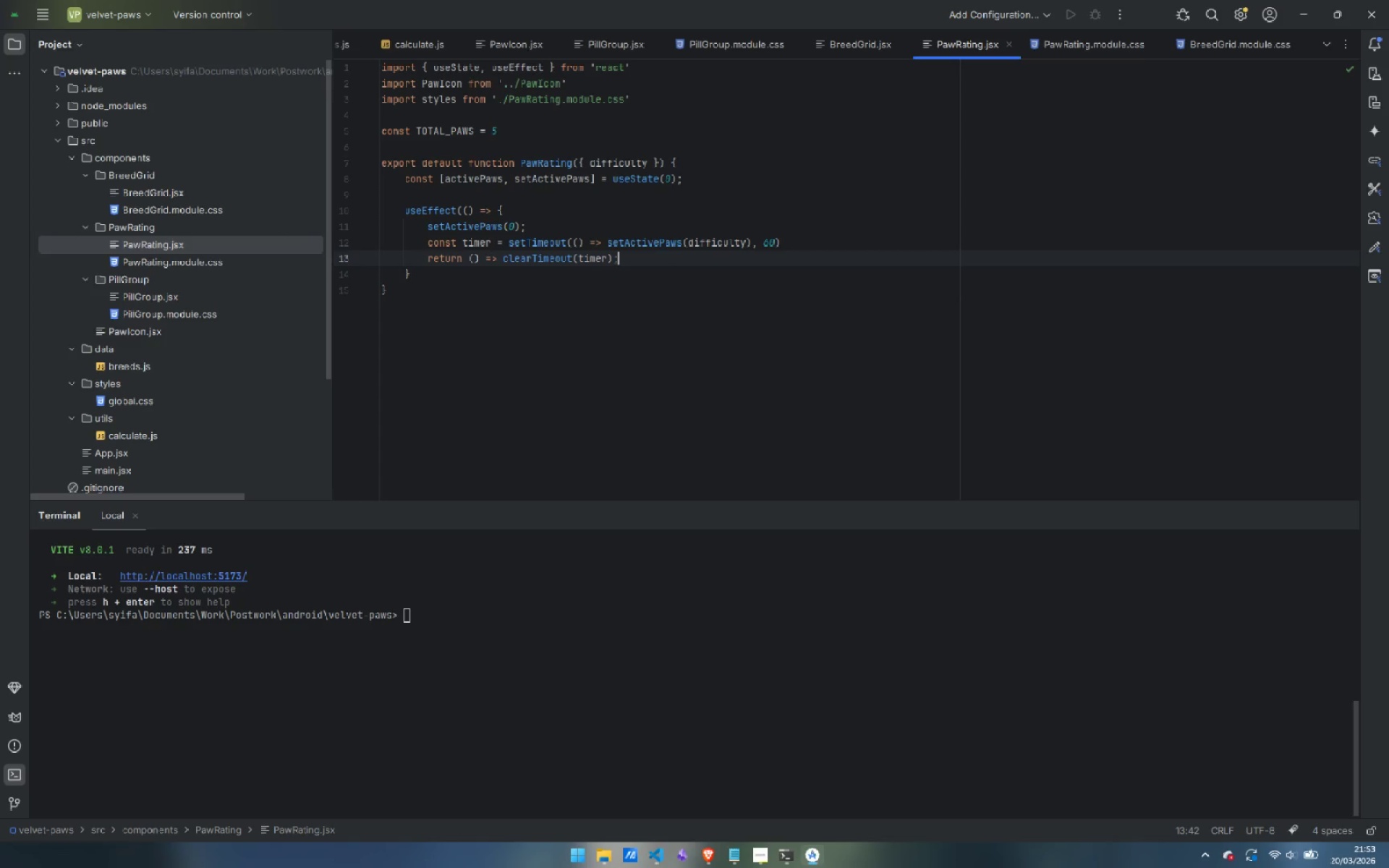 
key(ArrowDown)
 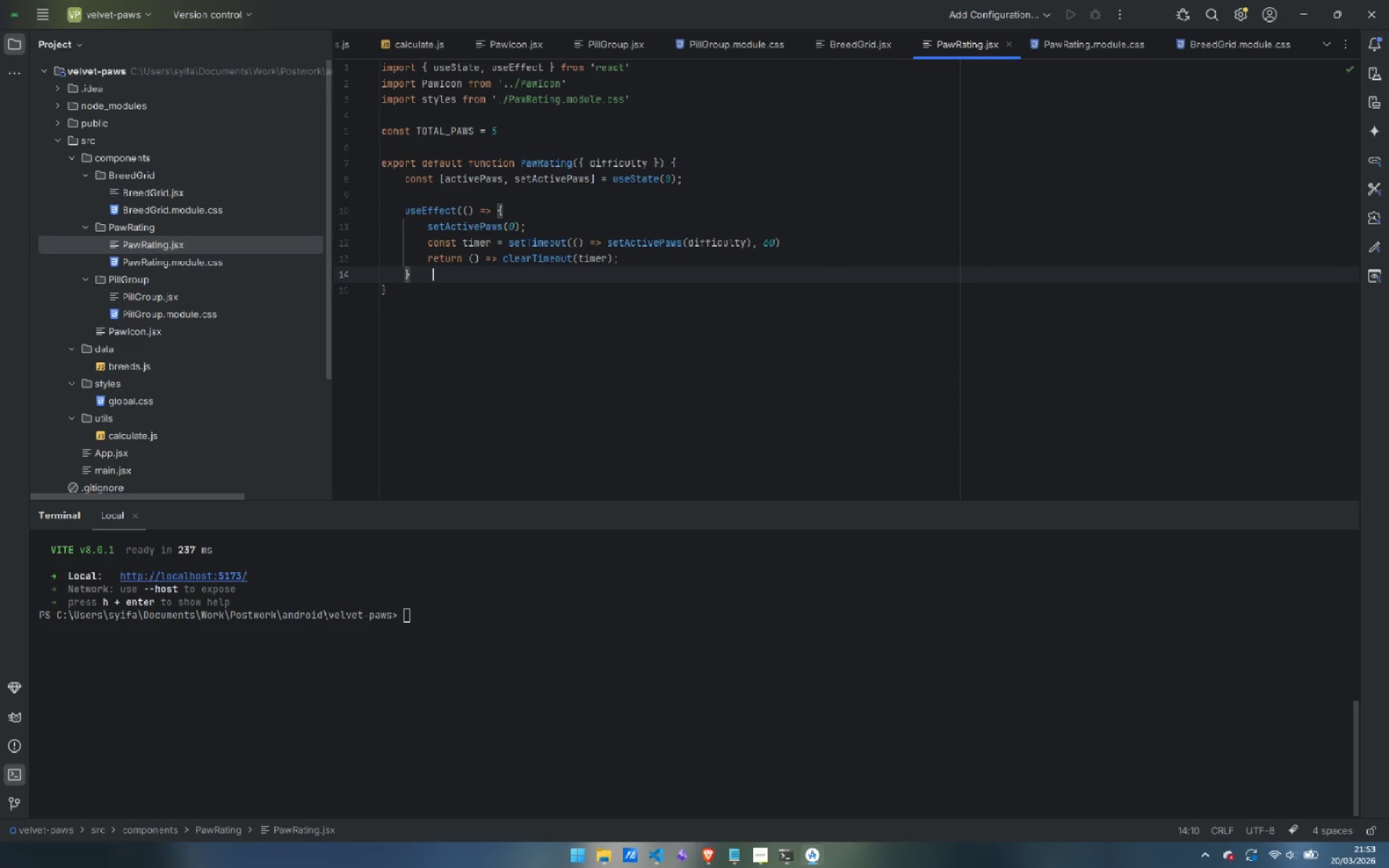 
key(Comma)
 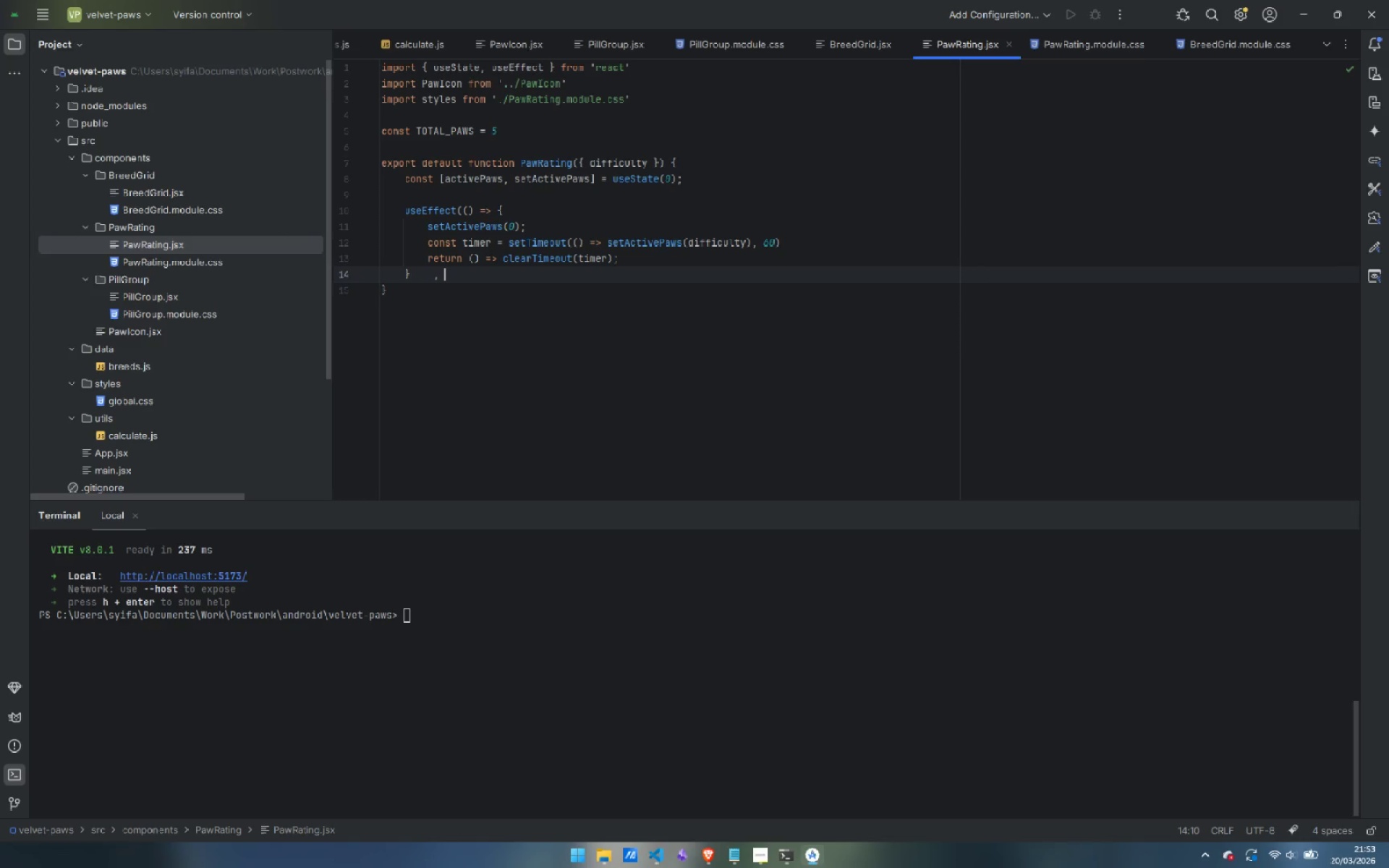 
key(Space)
 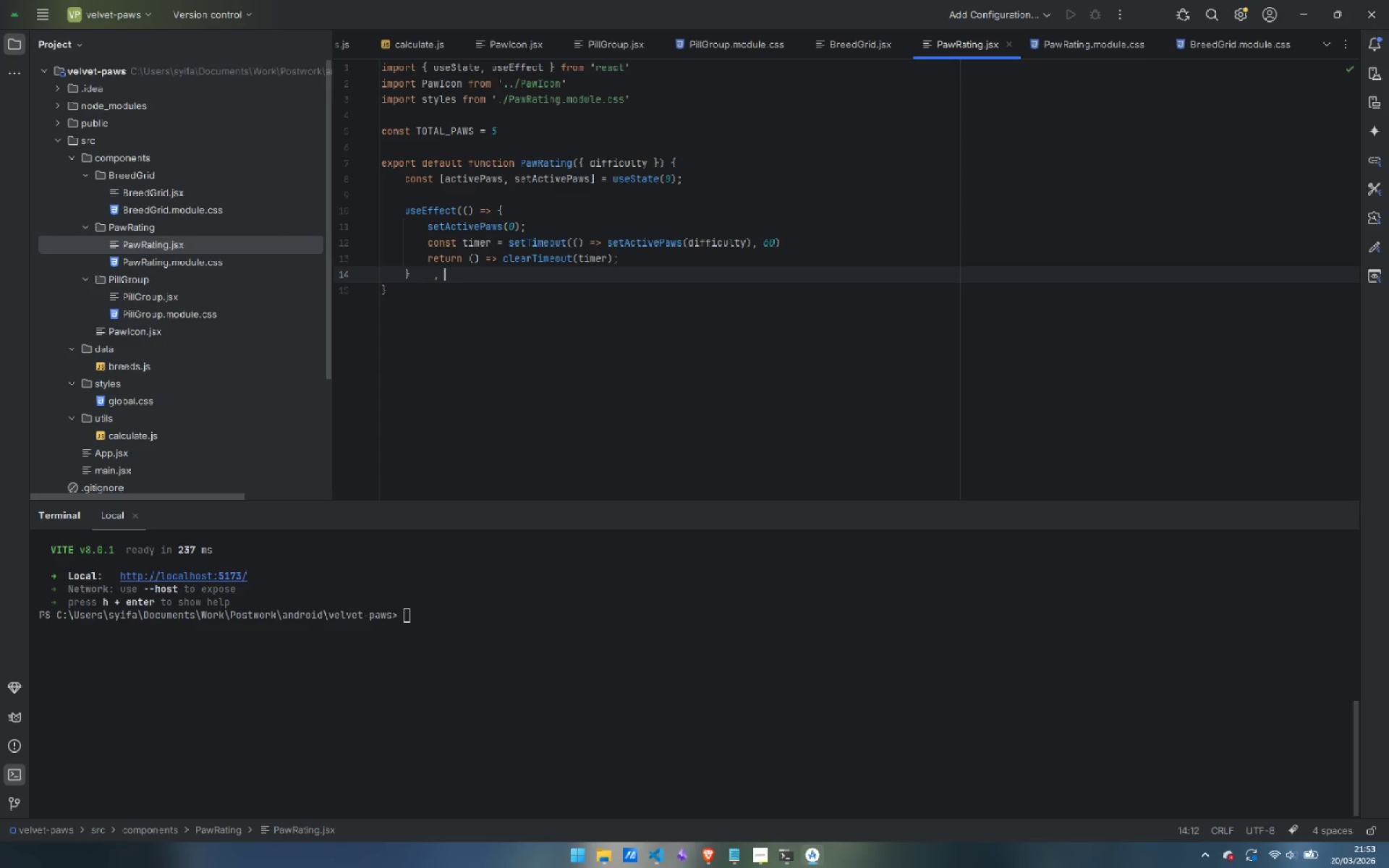 
key(ArrowLeft)
 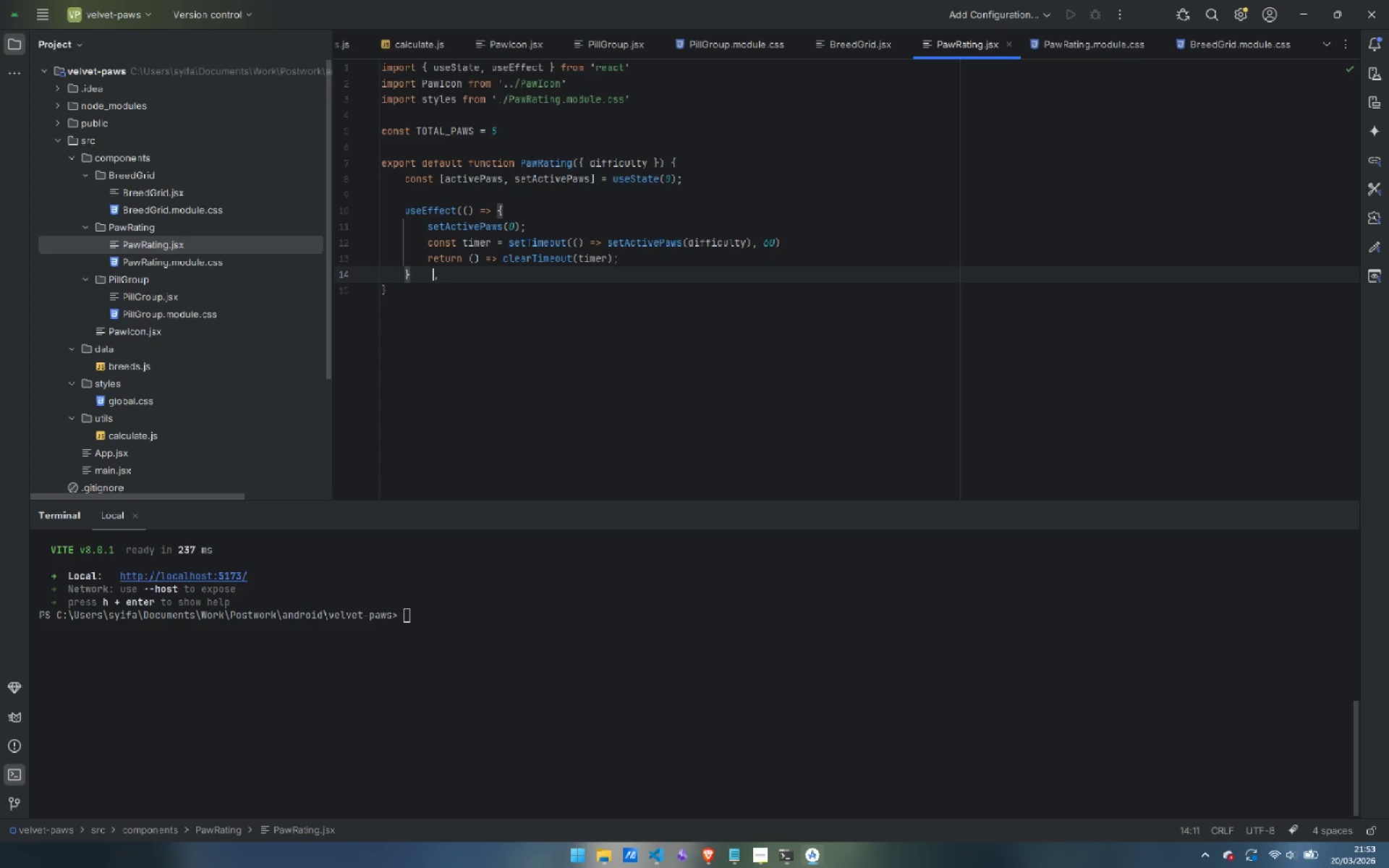 
key(ArrowLeft)
 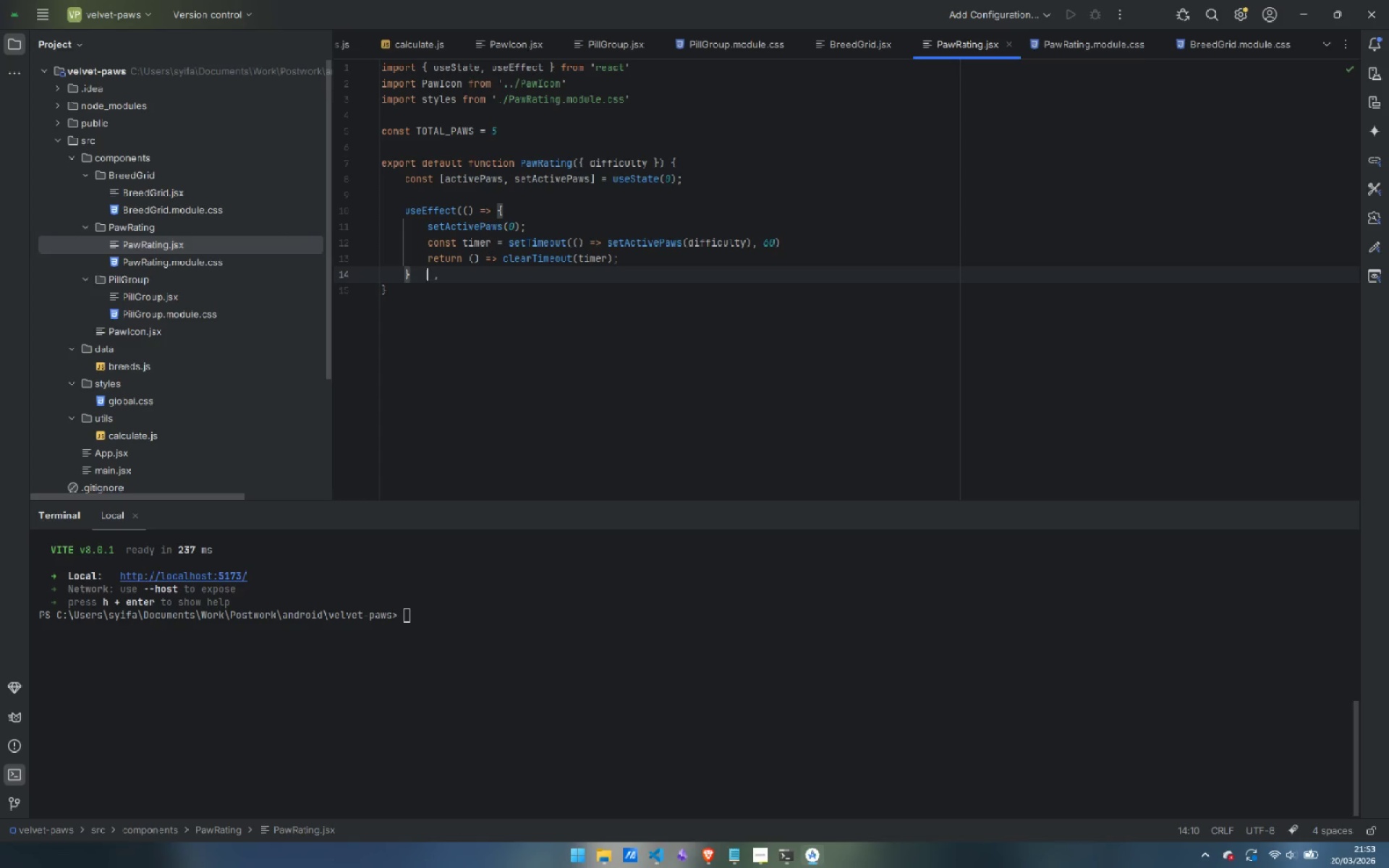 
key(ArrowLeft)
 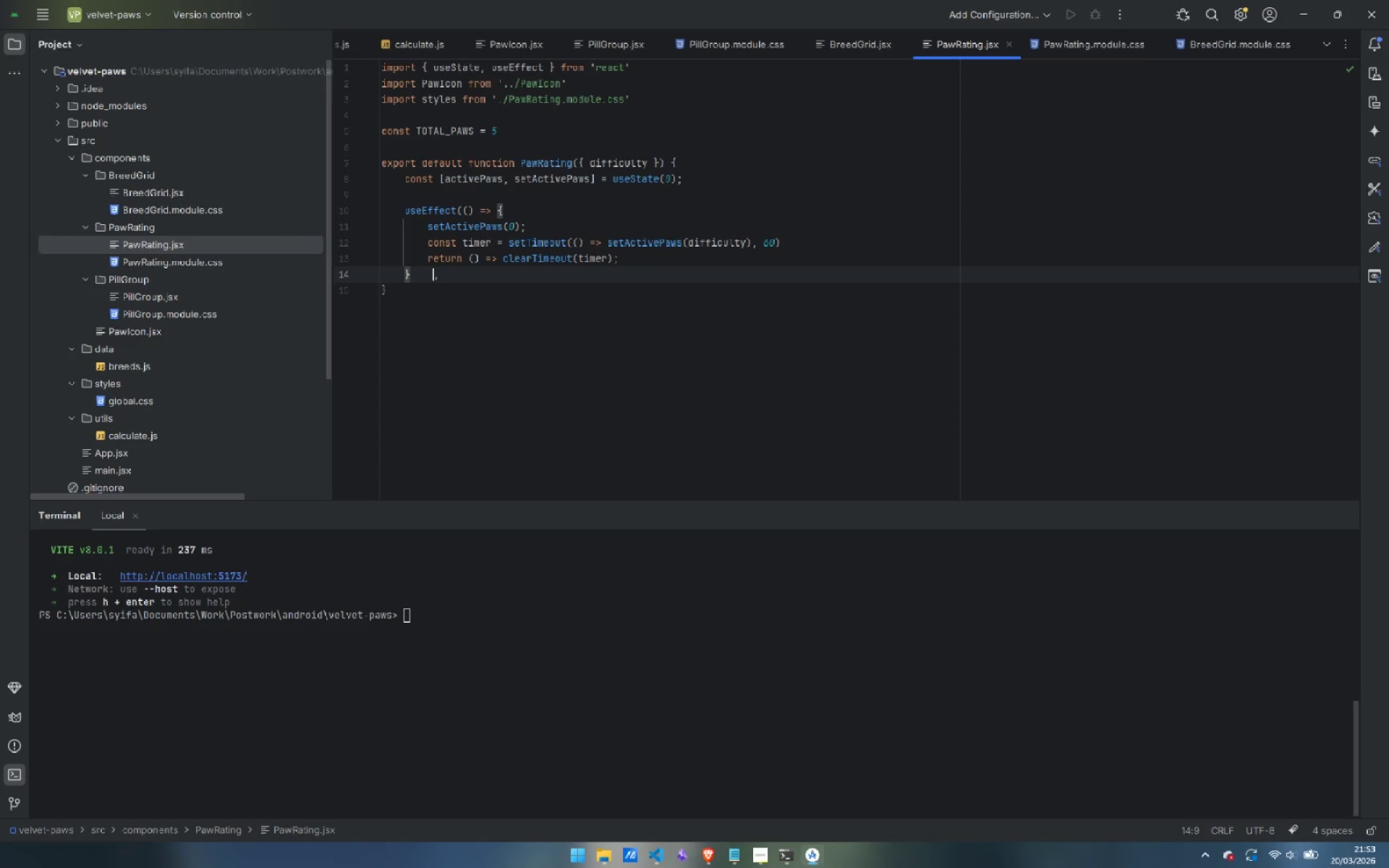 
key(ArrowRight)
 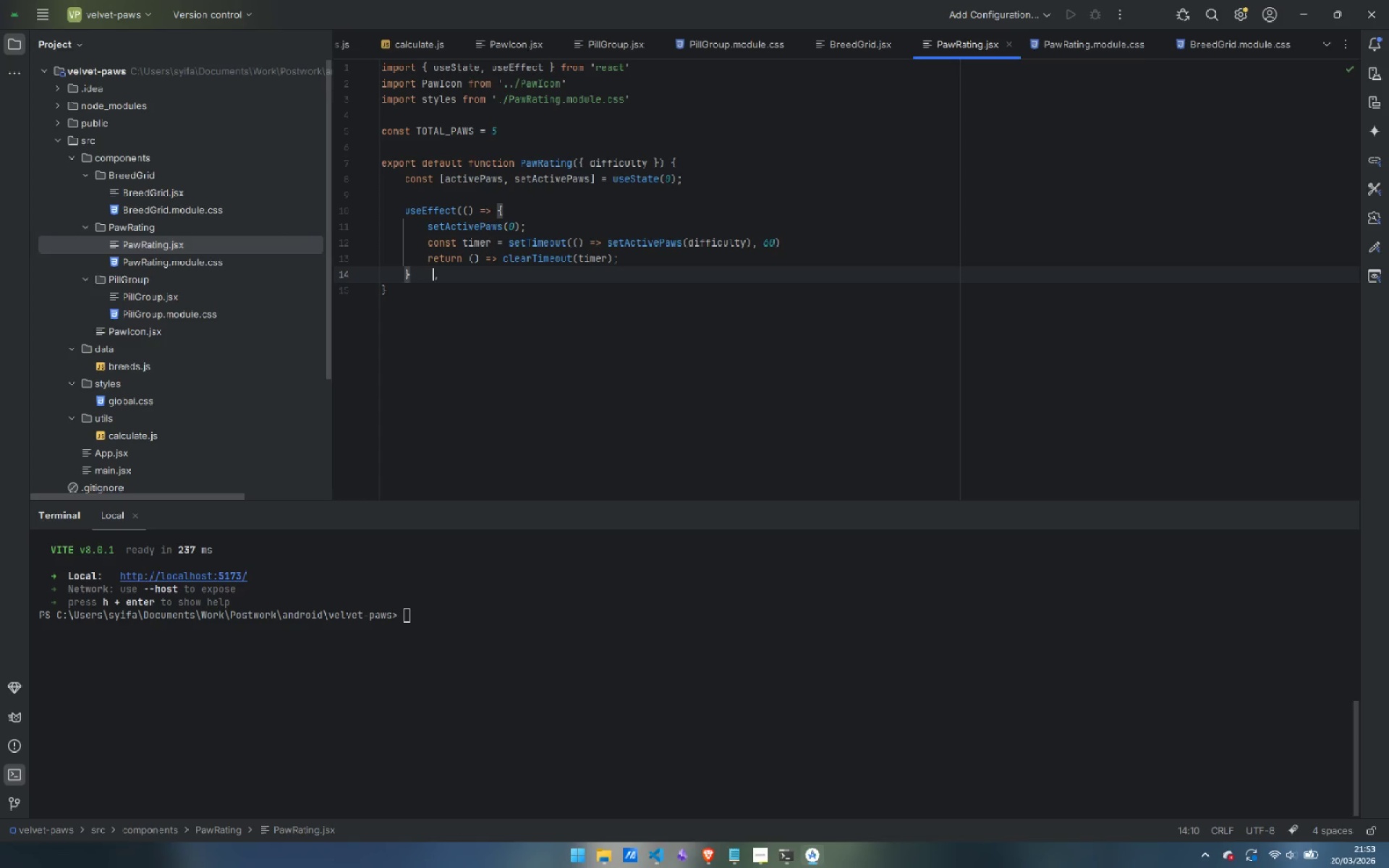 
key(Control+Shift+ArrowLeft)
 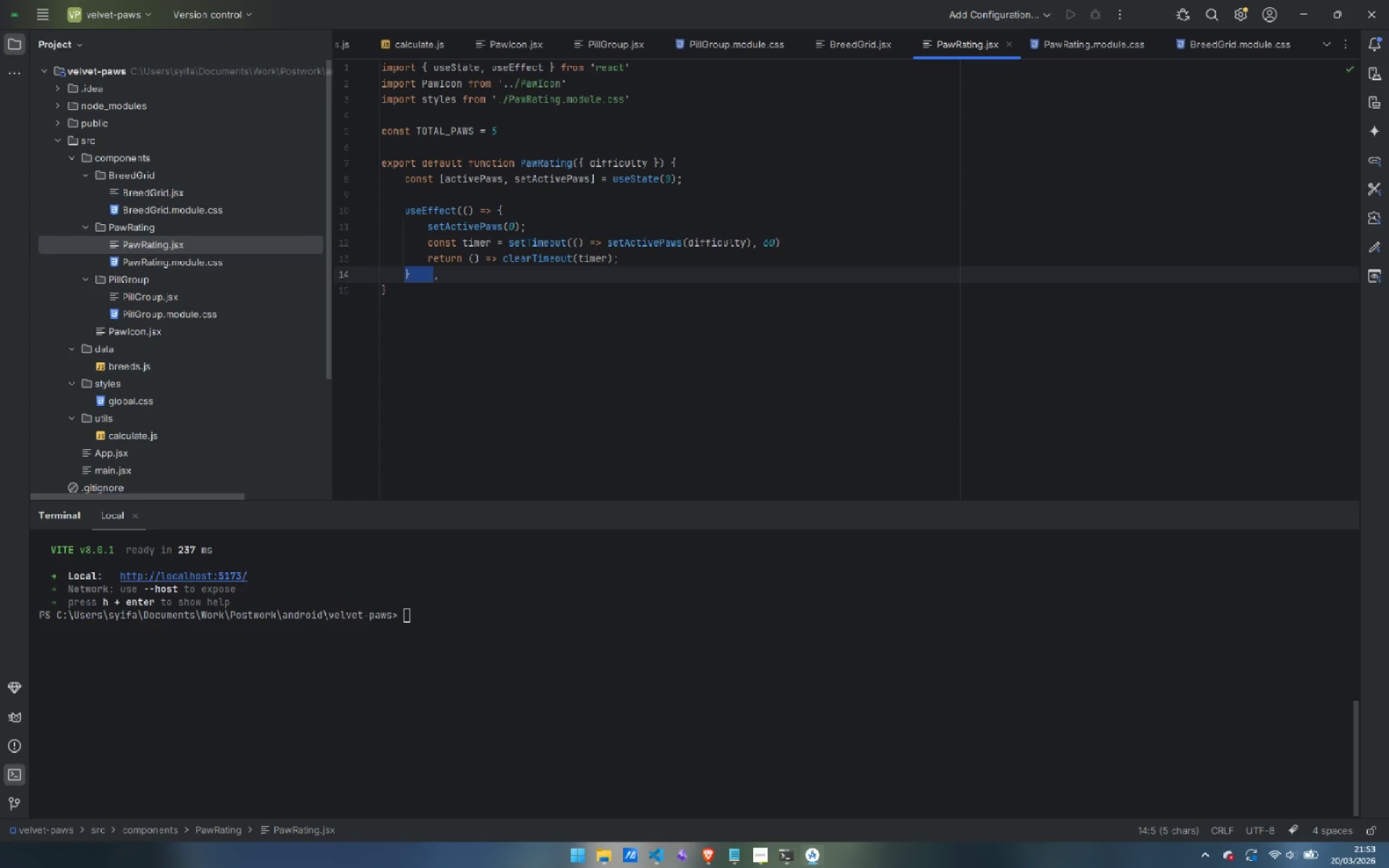 
key(Shift+ArrowRight)
 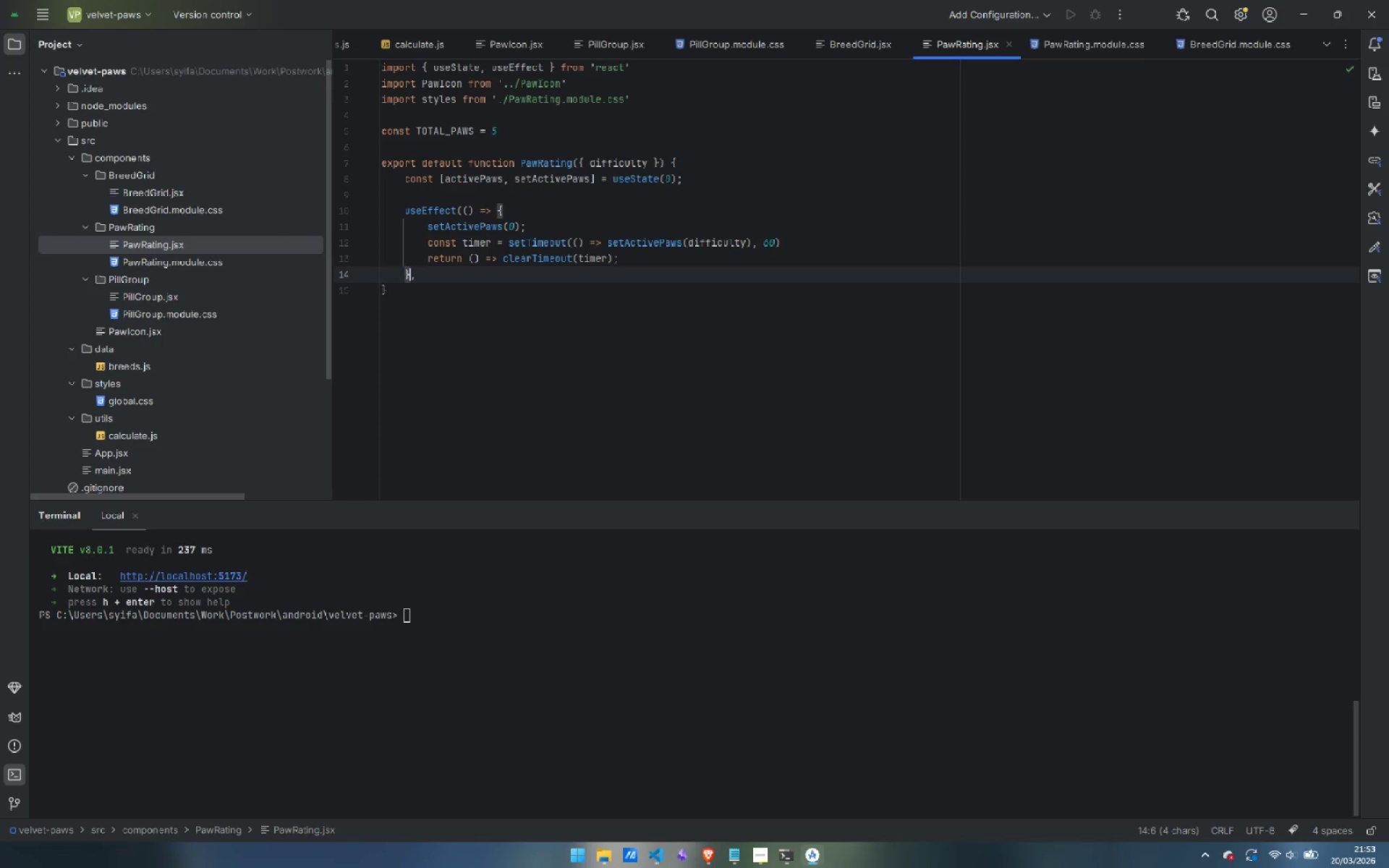 
key(Backspace)
 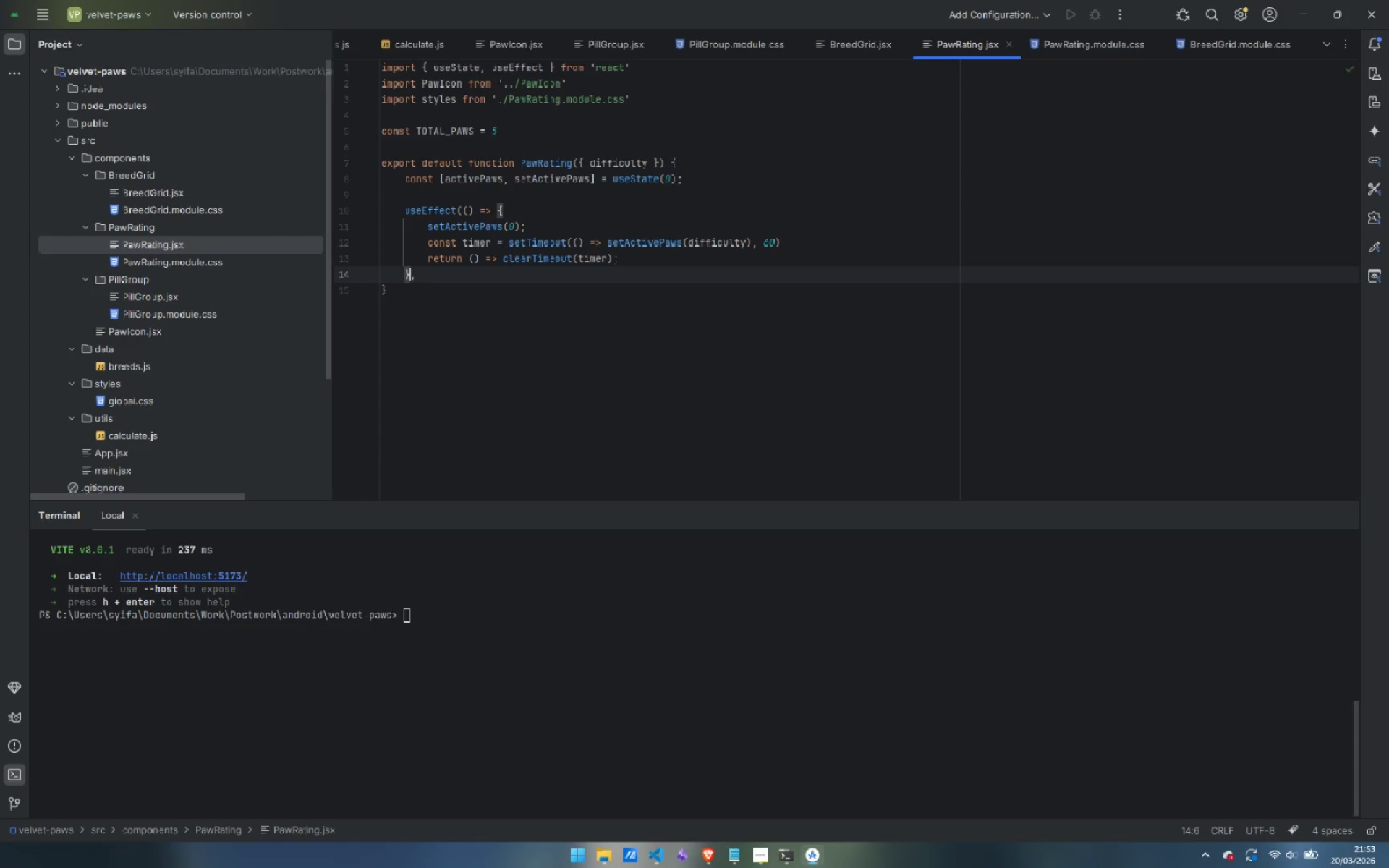 
key(ArrowRight)
 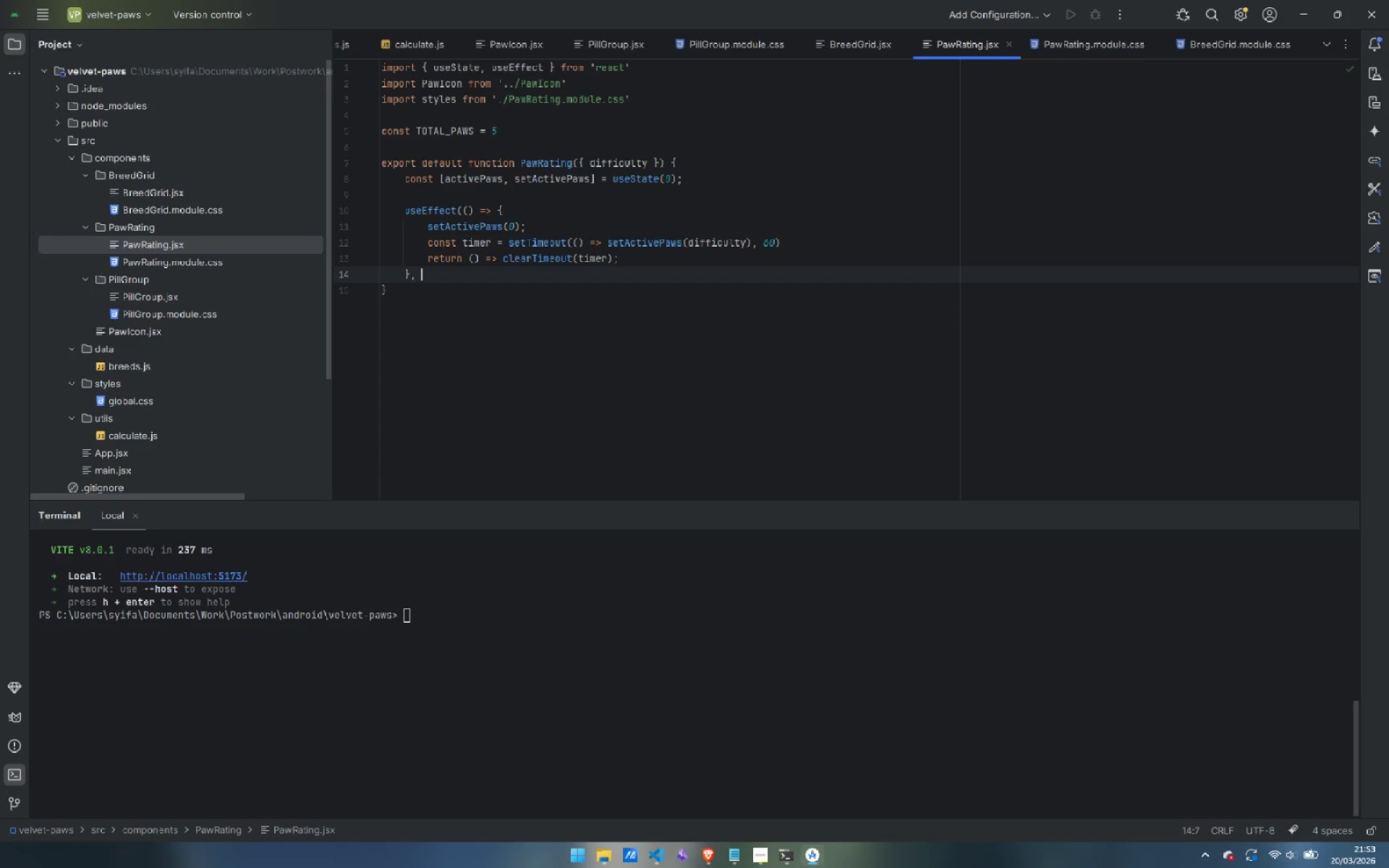 
key(Space)
 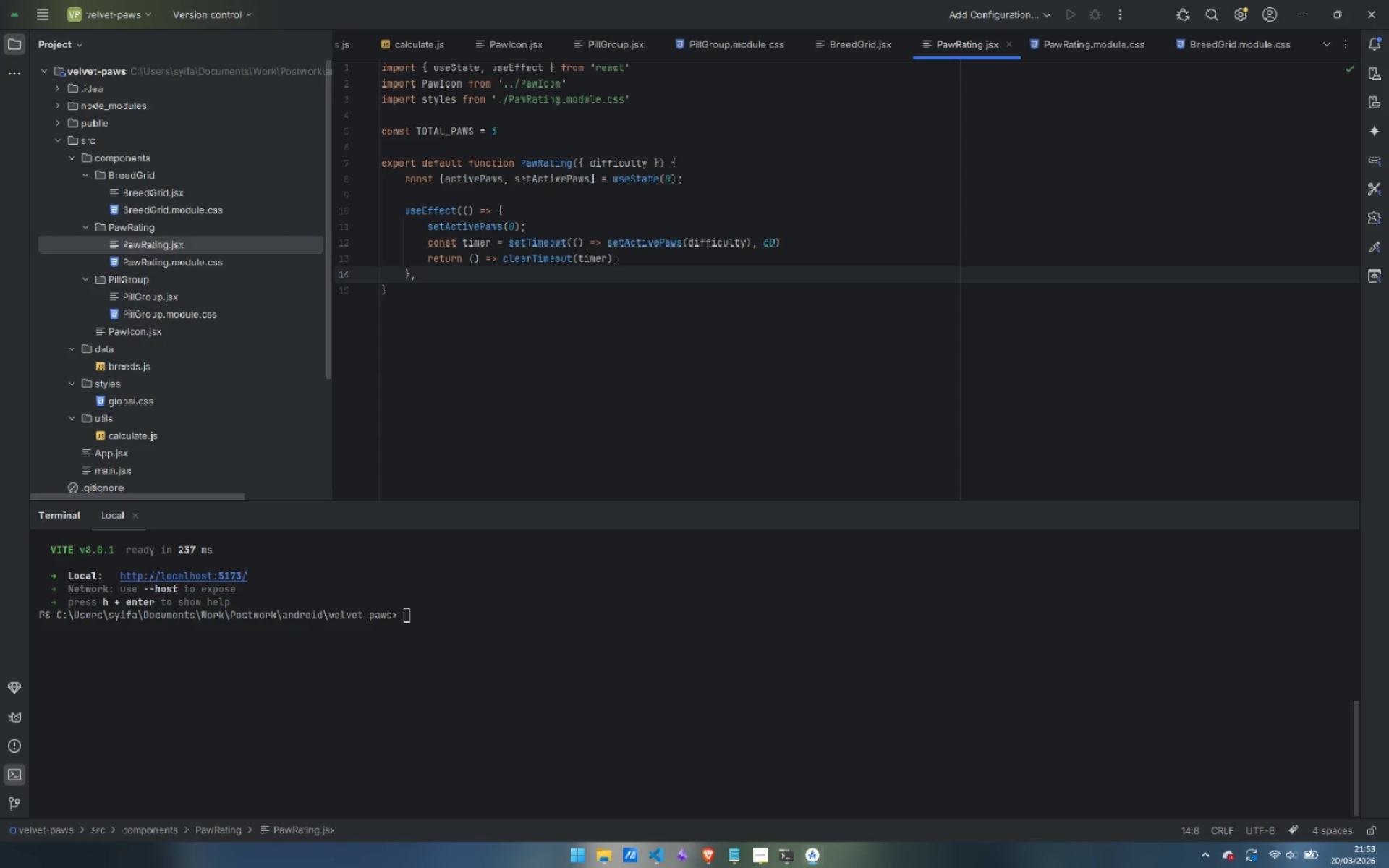 
key(BracketLeft)
 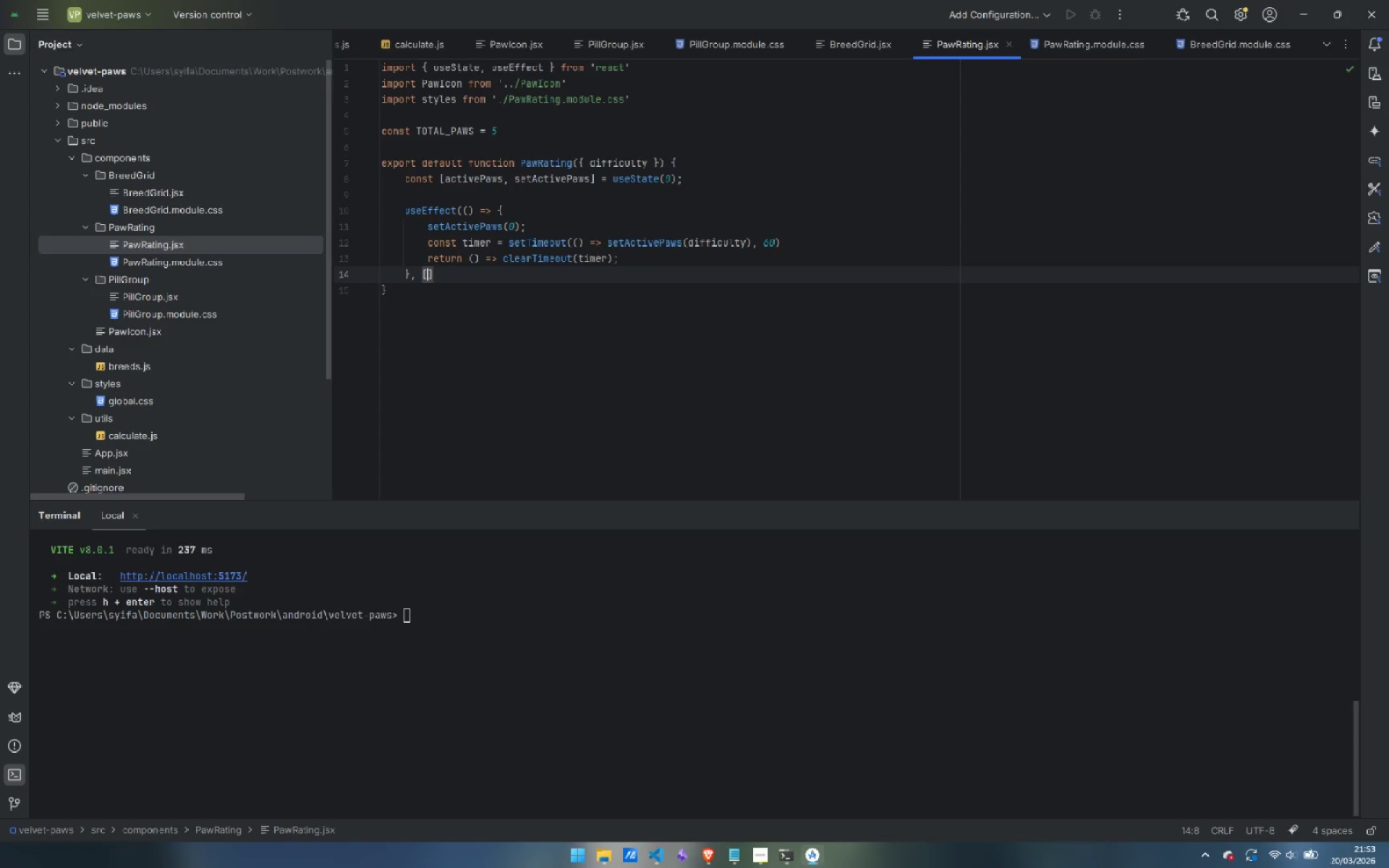 
key(BracketRight)
 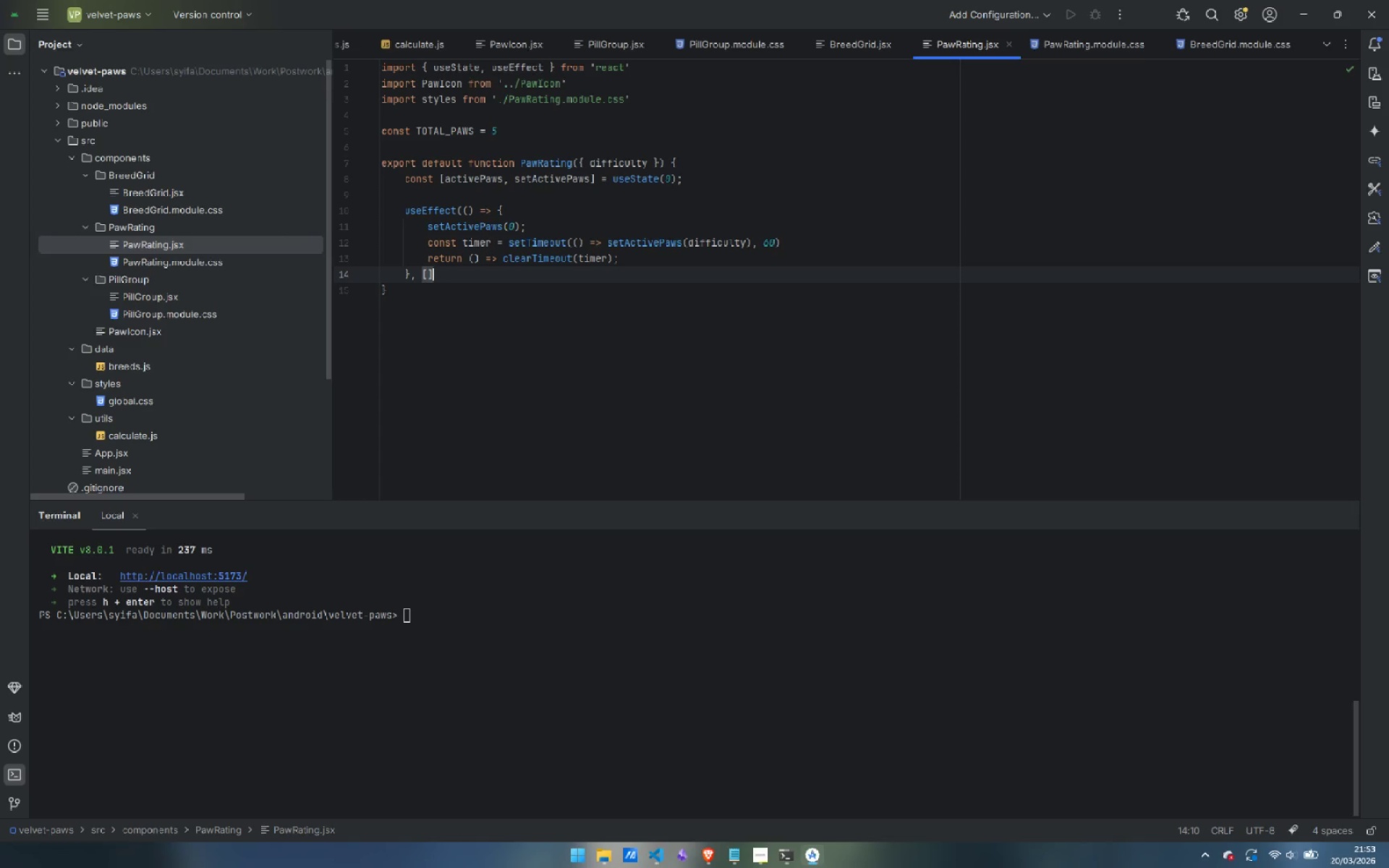 
key(ArrowLeft)
 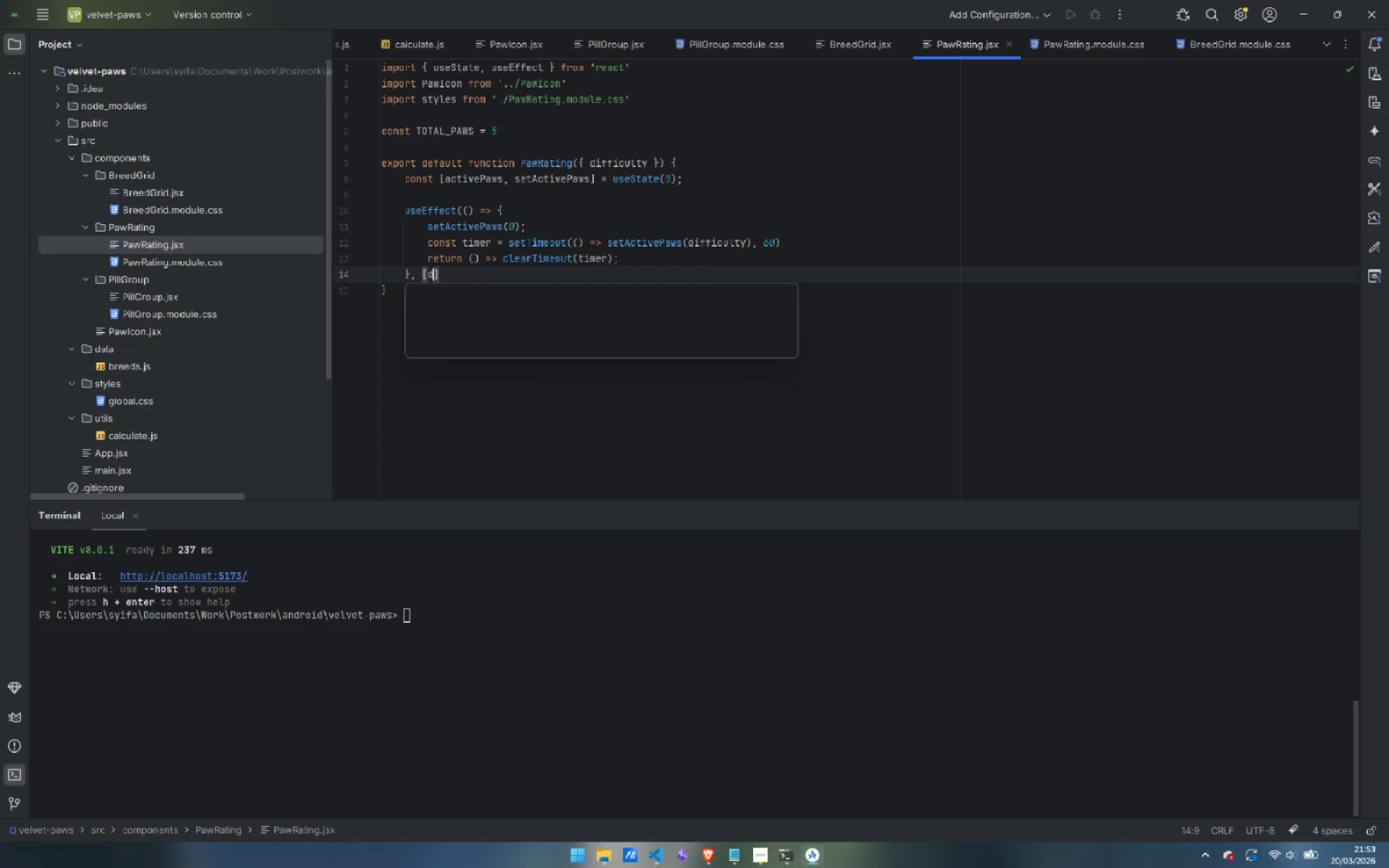 
type(diff)
 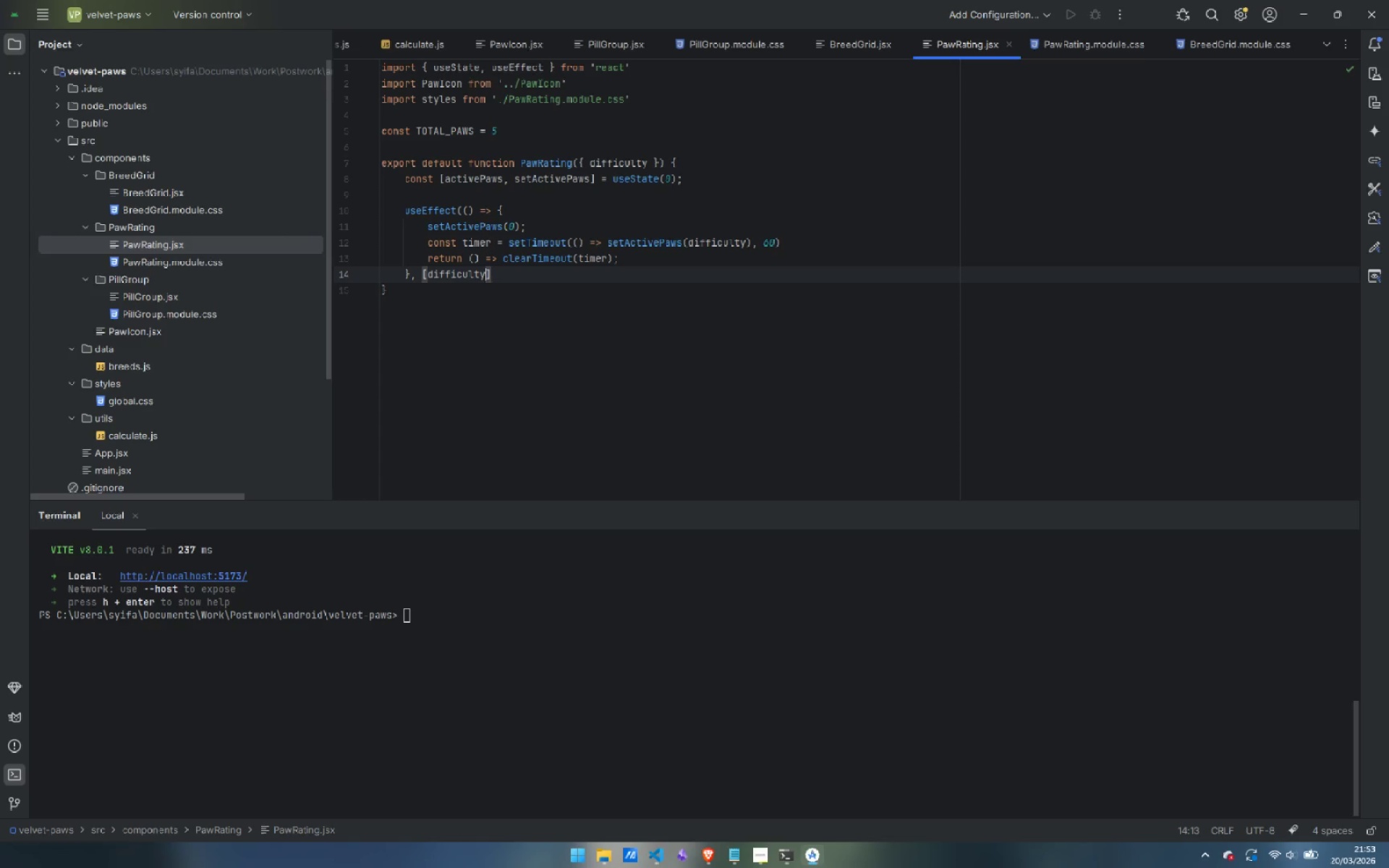 
key(Enter)
 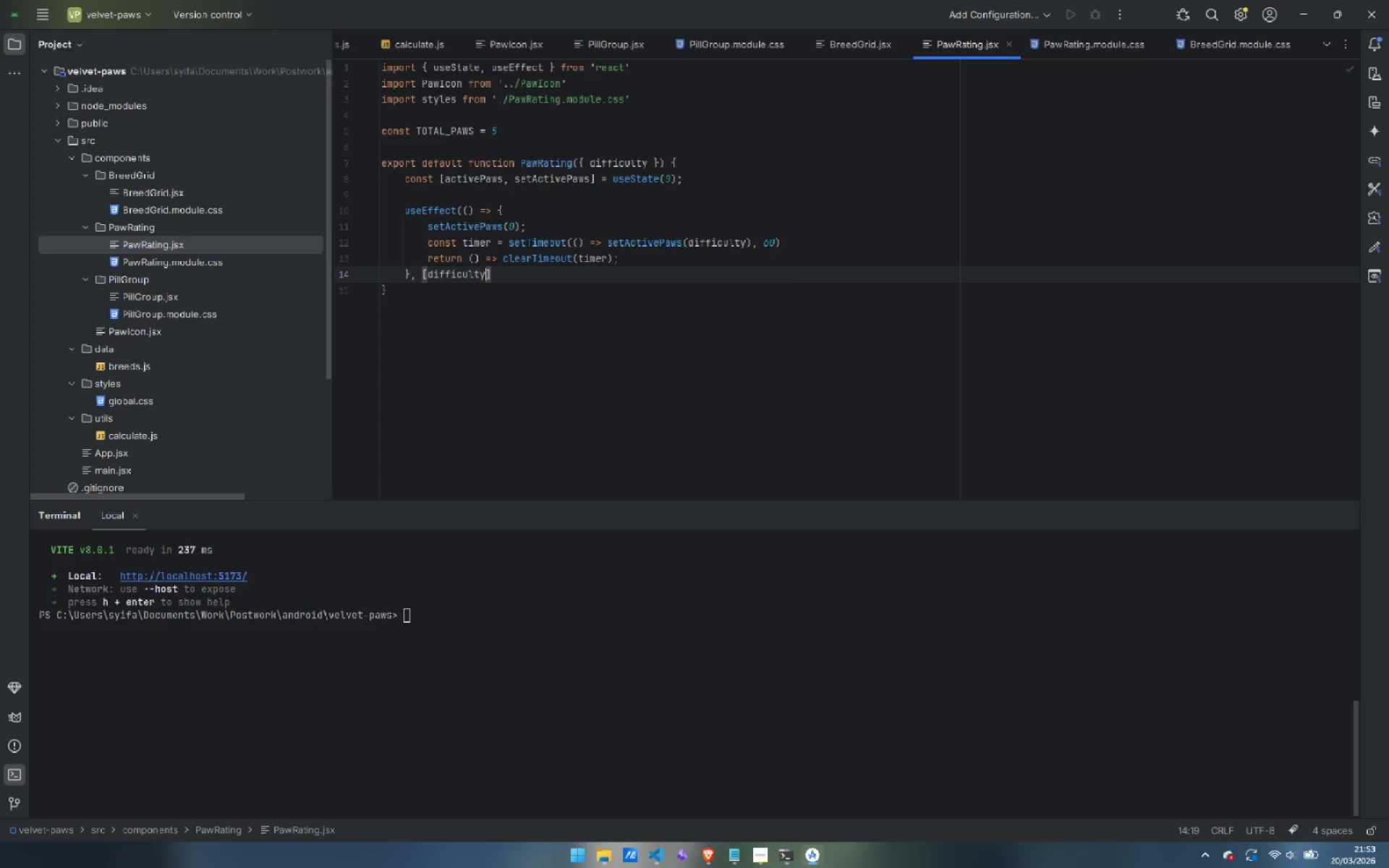 
key(ArrowRight)
 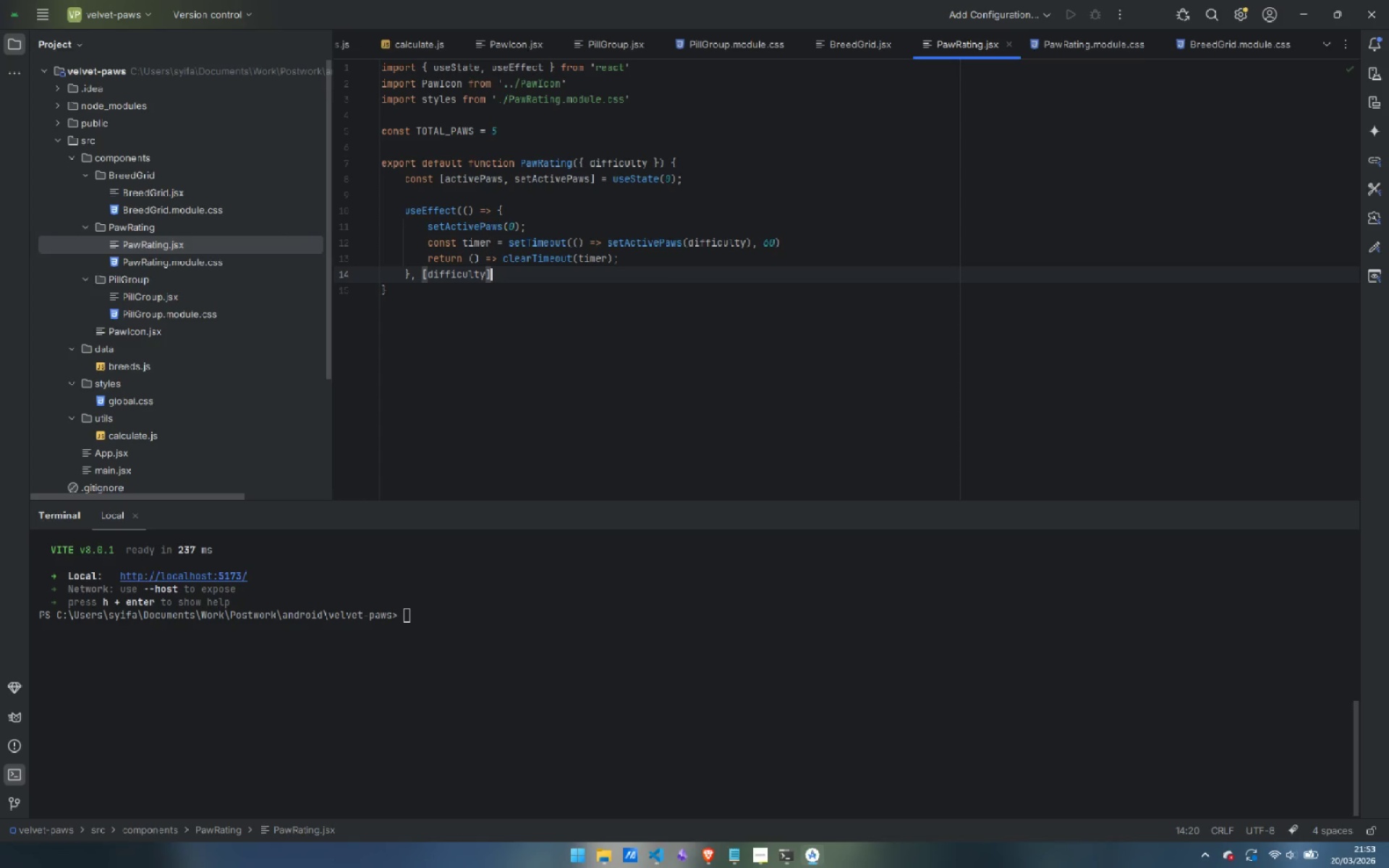 
key(Shift+0)
 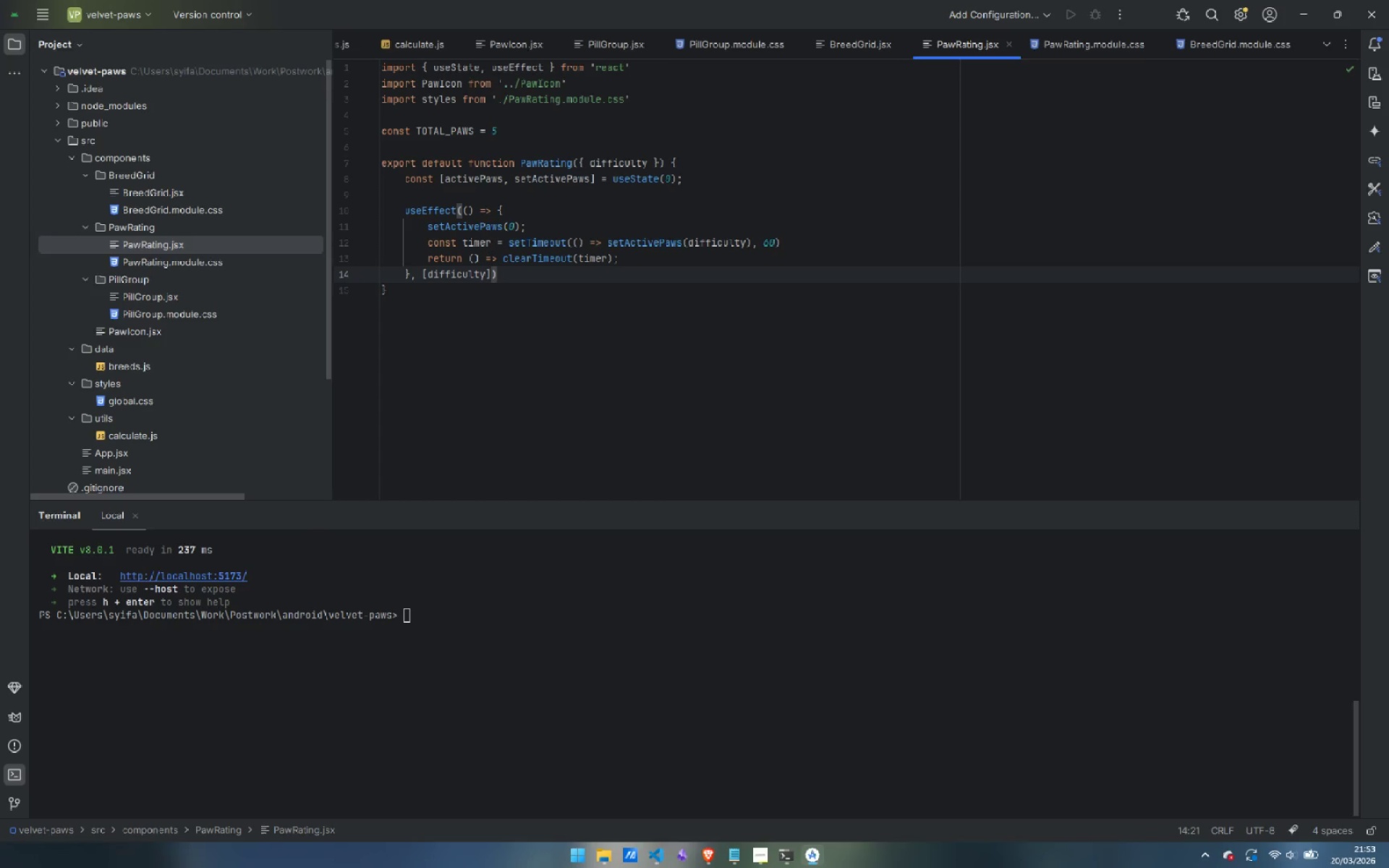 
key(Enter)
 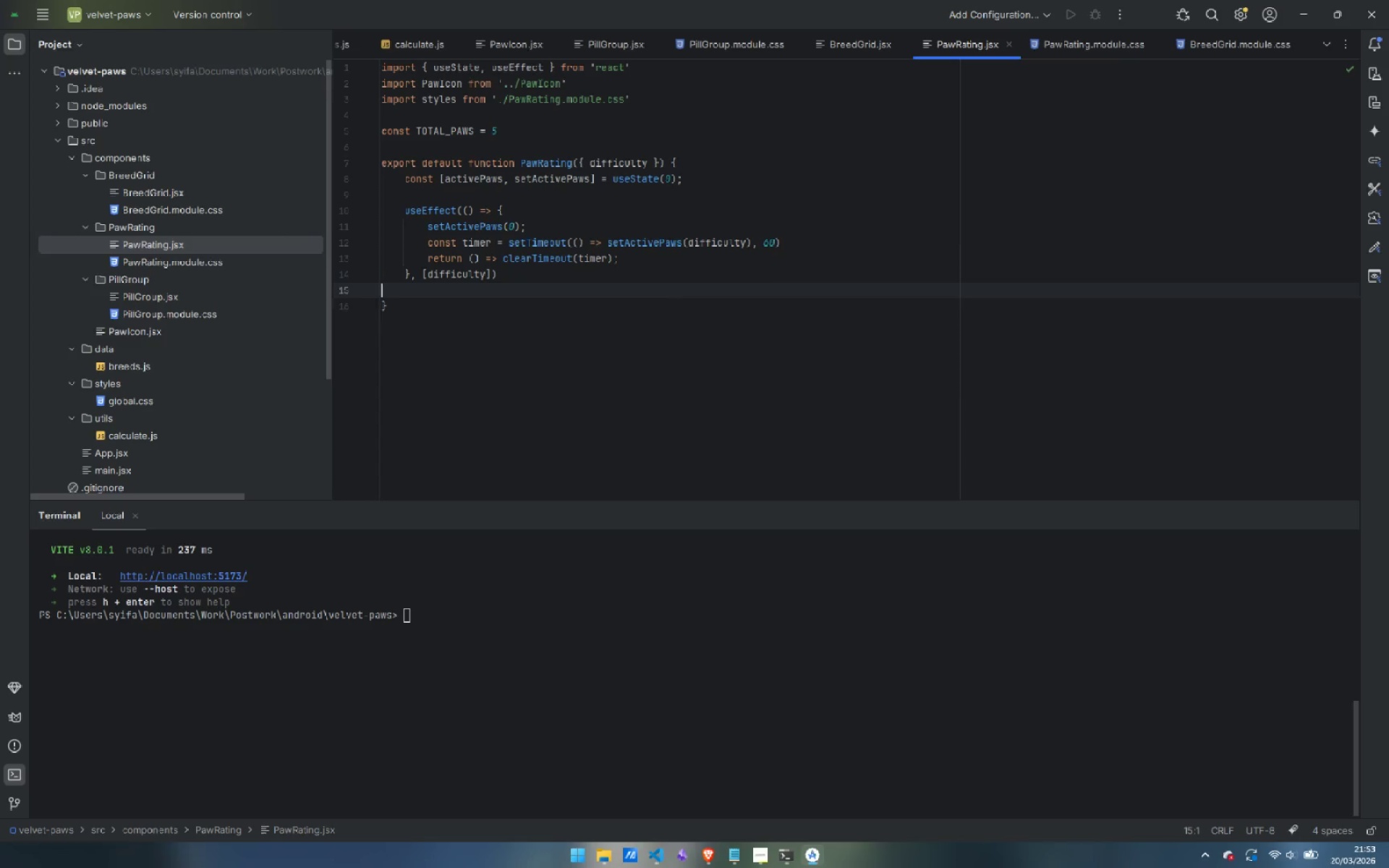 
key(Enter)
 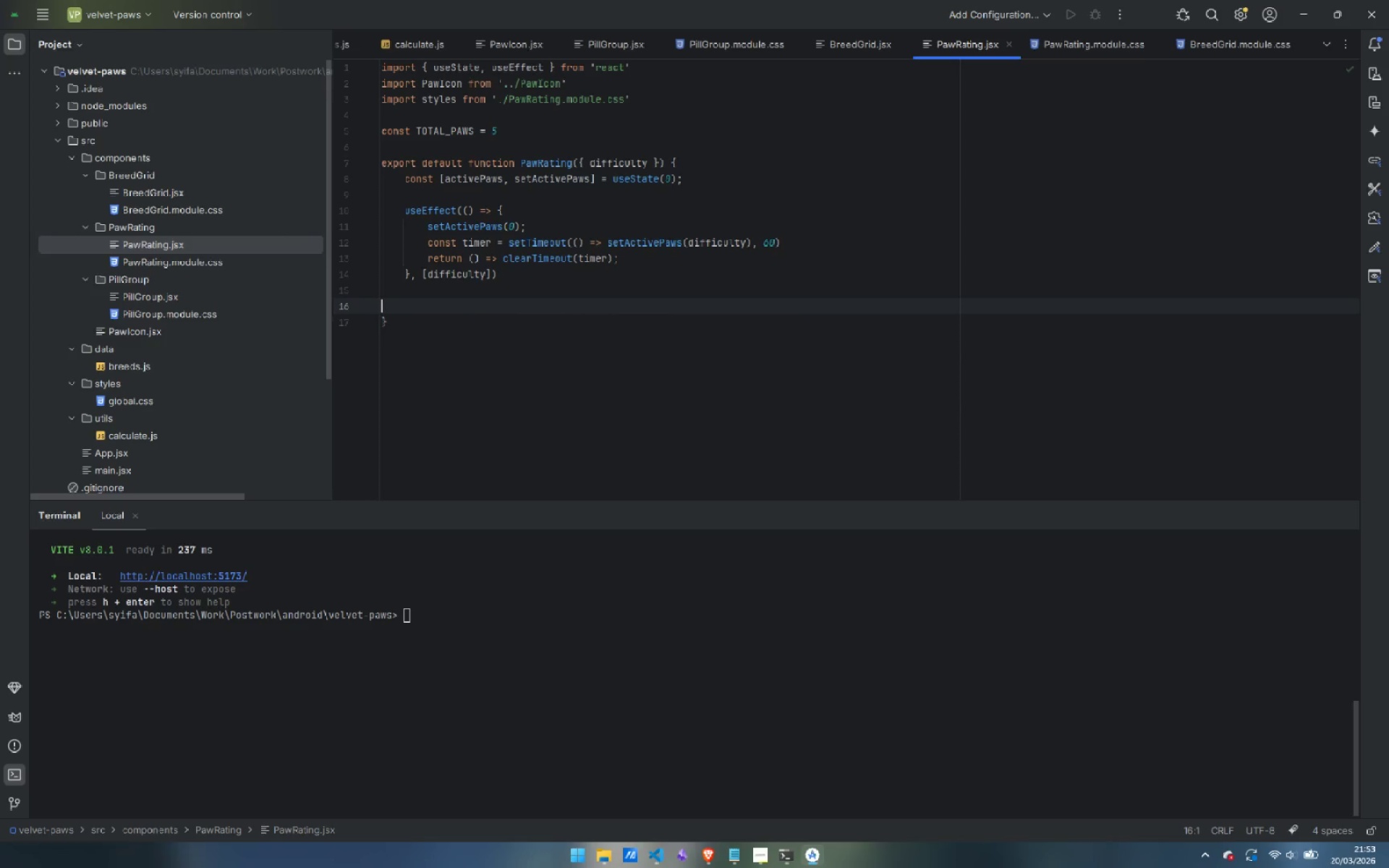 
key(Tab)
type(return ()
 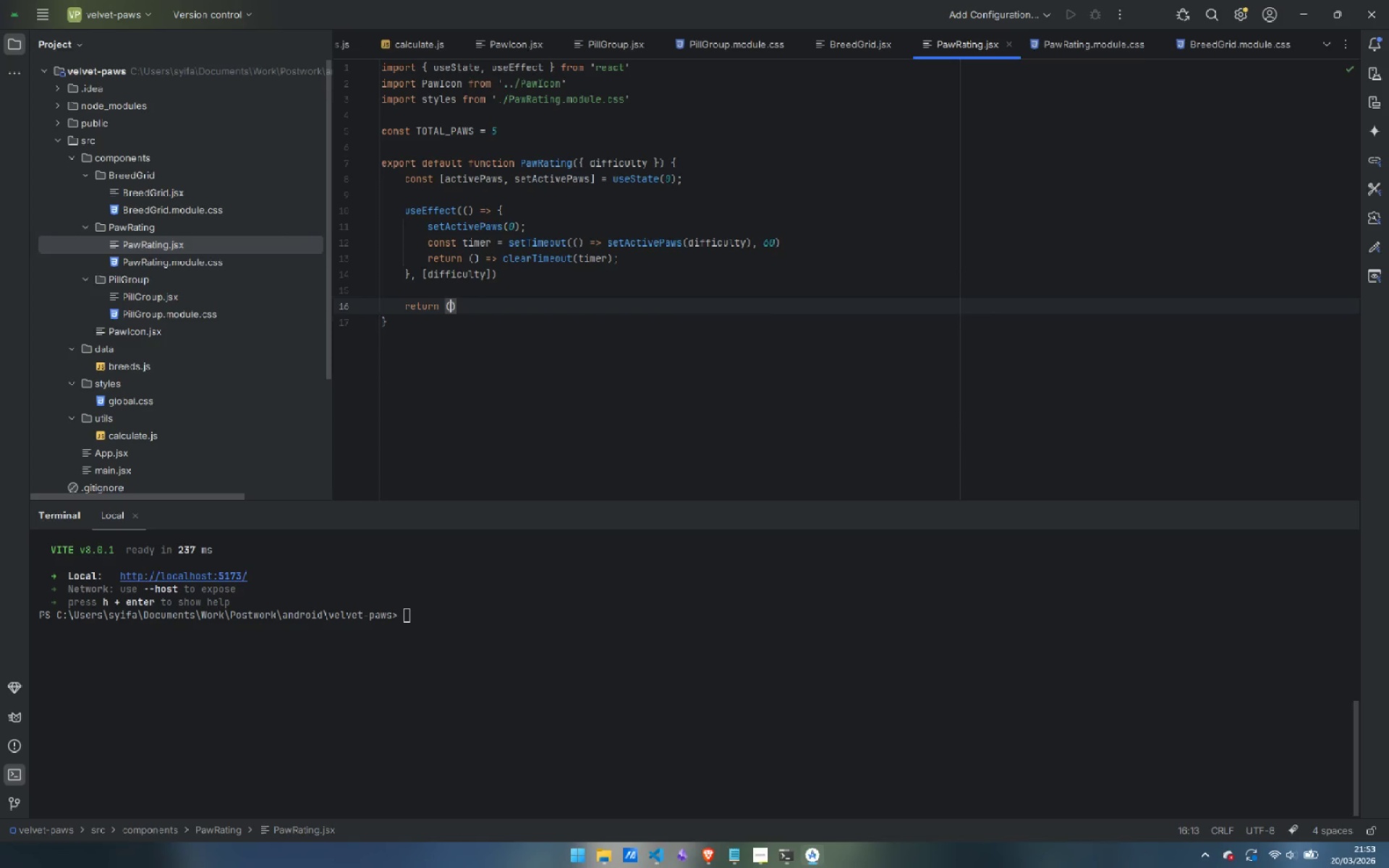 
key(Enter)
 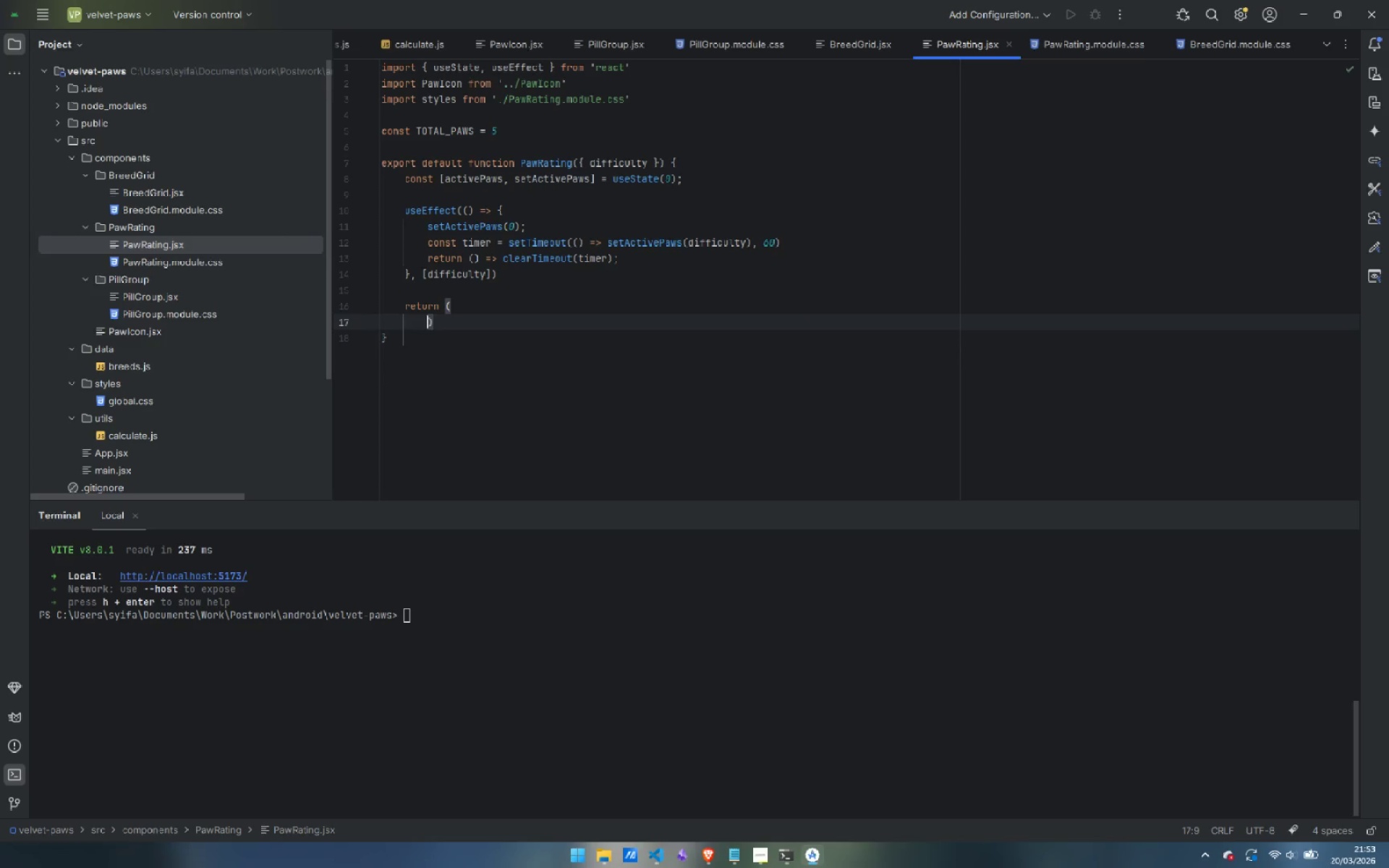 
key(Shift+ArrowLeft)
 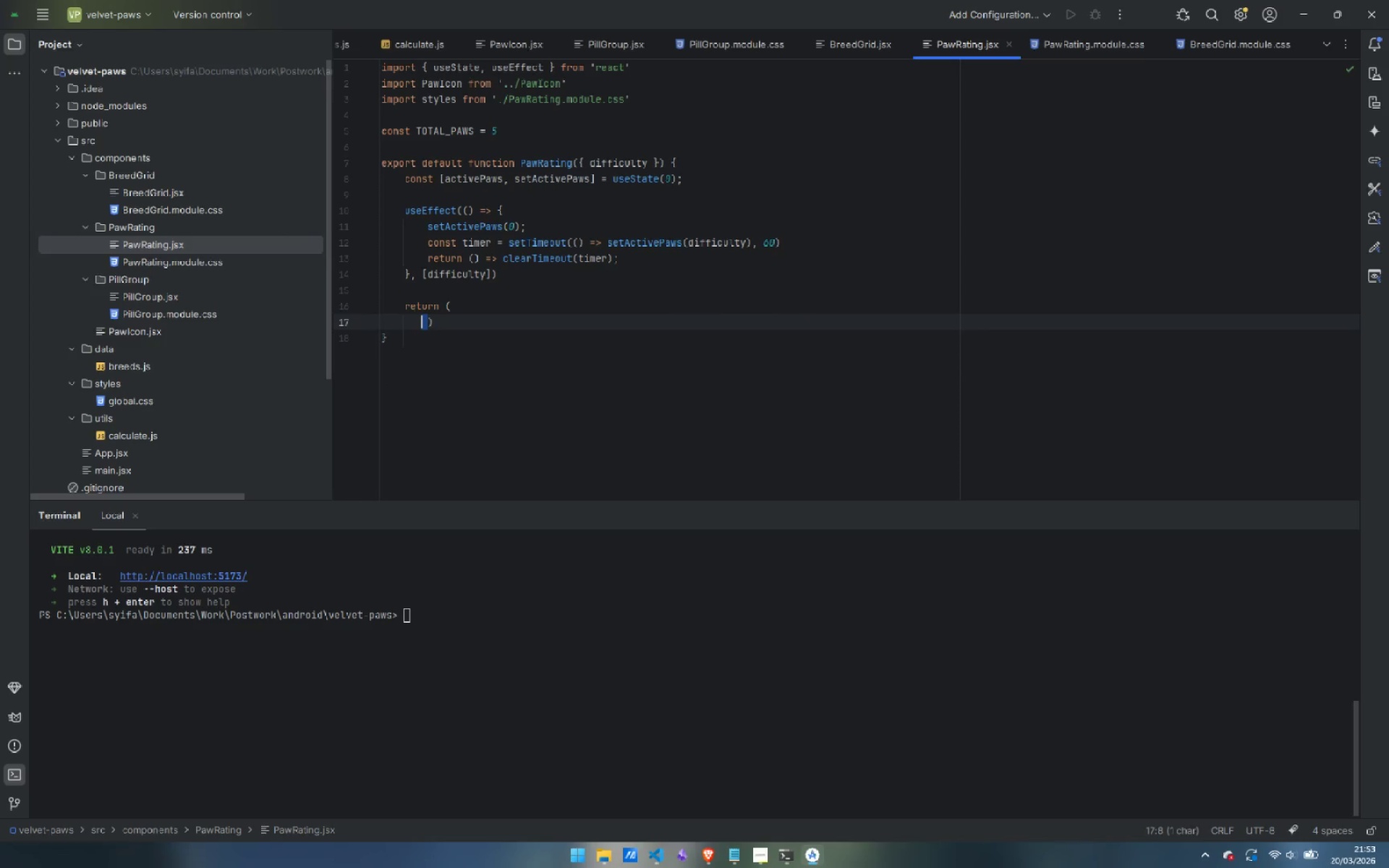 
key(Shift+ArrowLeft)
 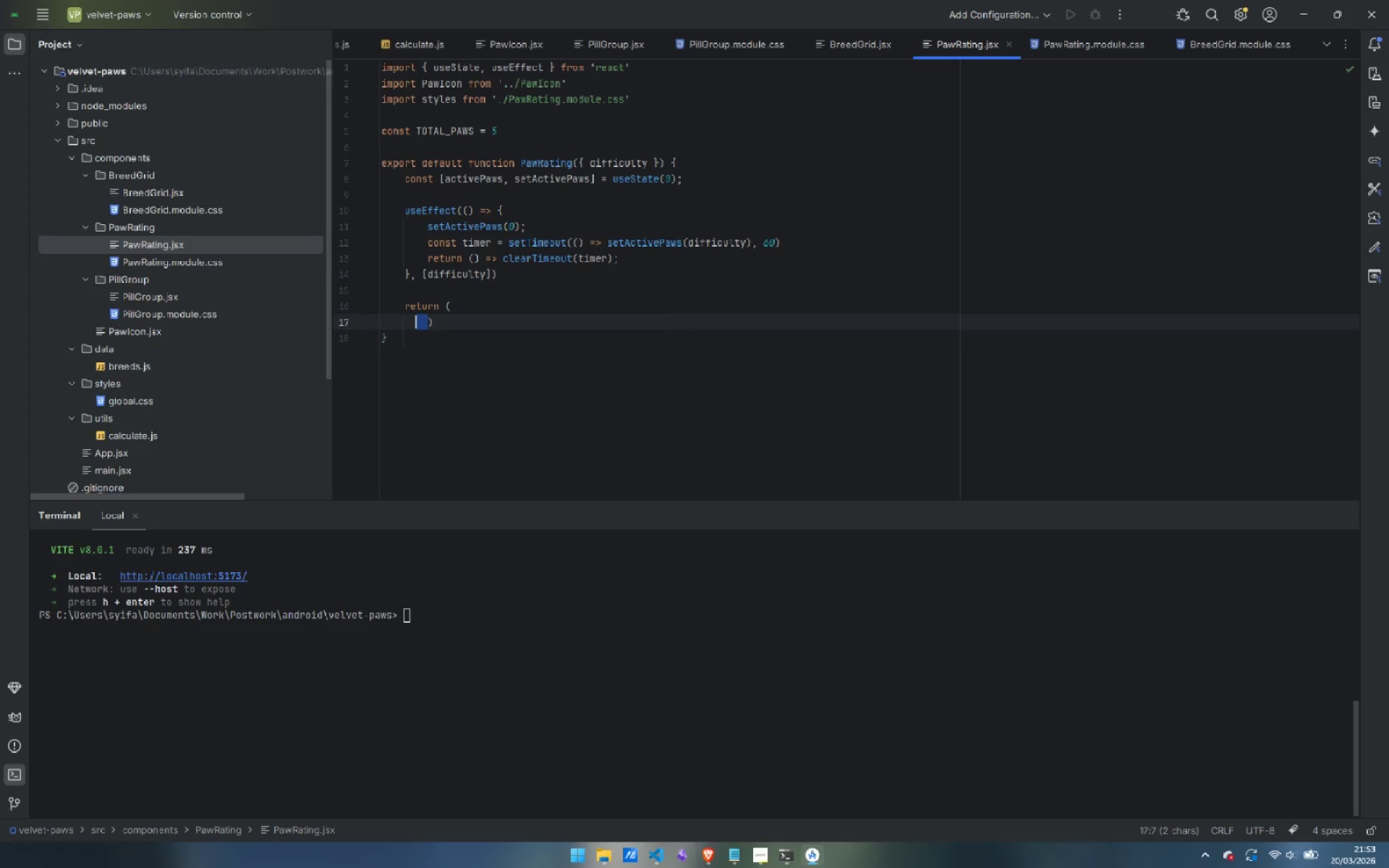 
key(Shift+ArrowLeft)
 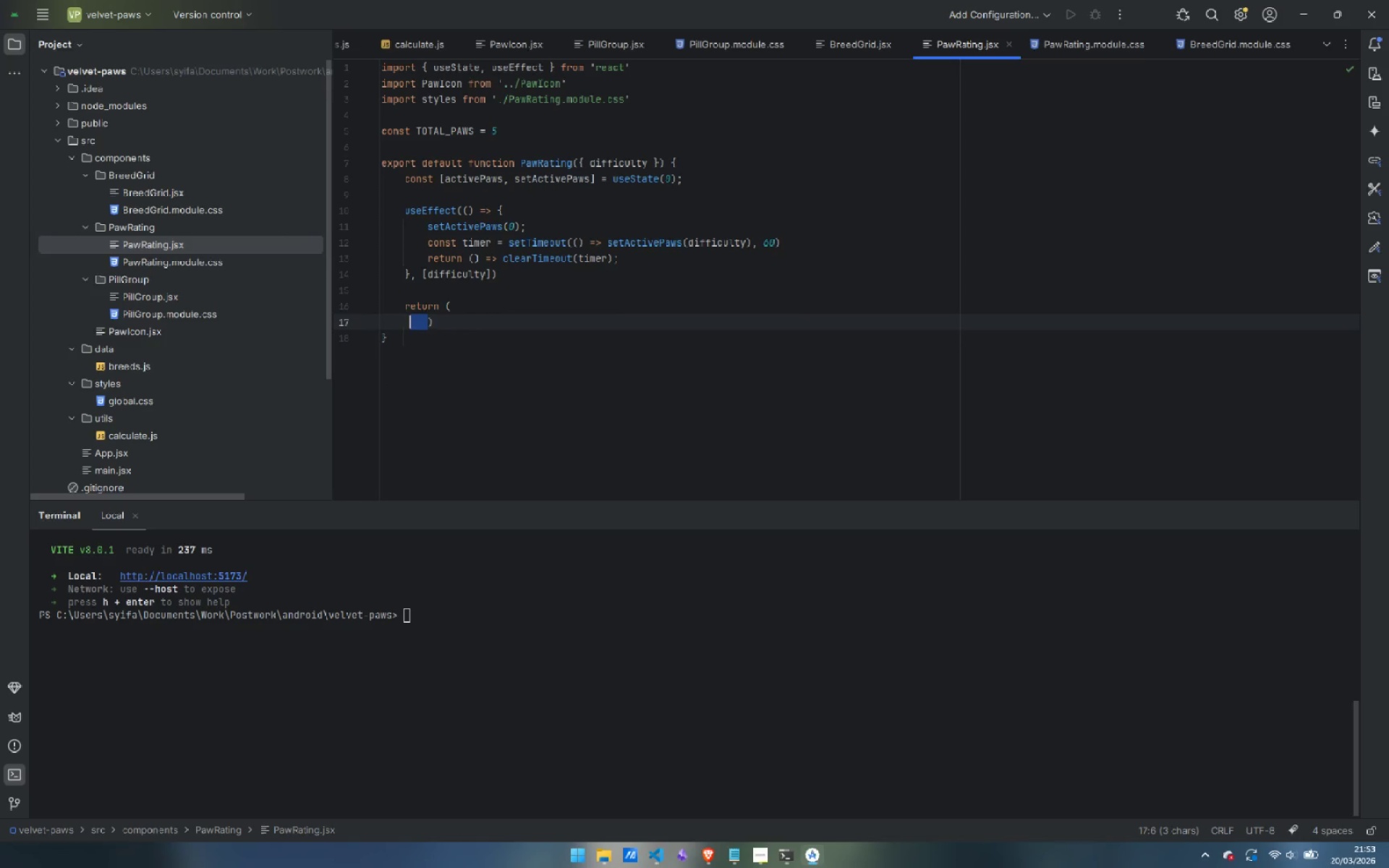 
key(Shift+ArrowLeft)
 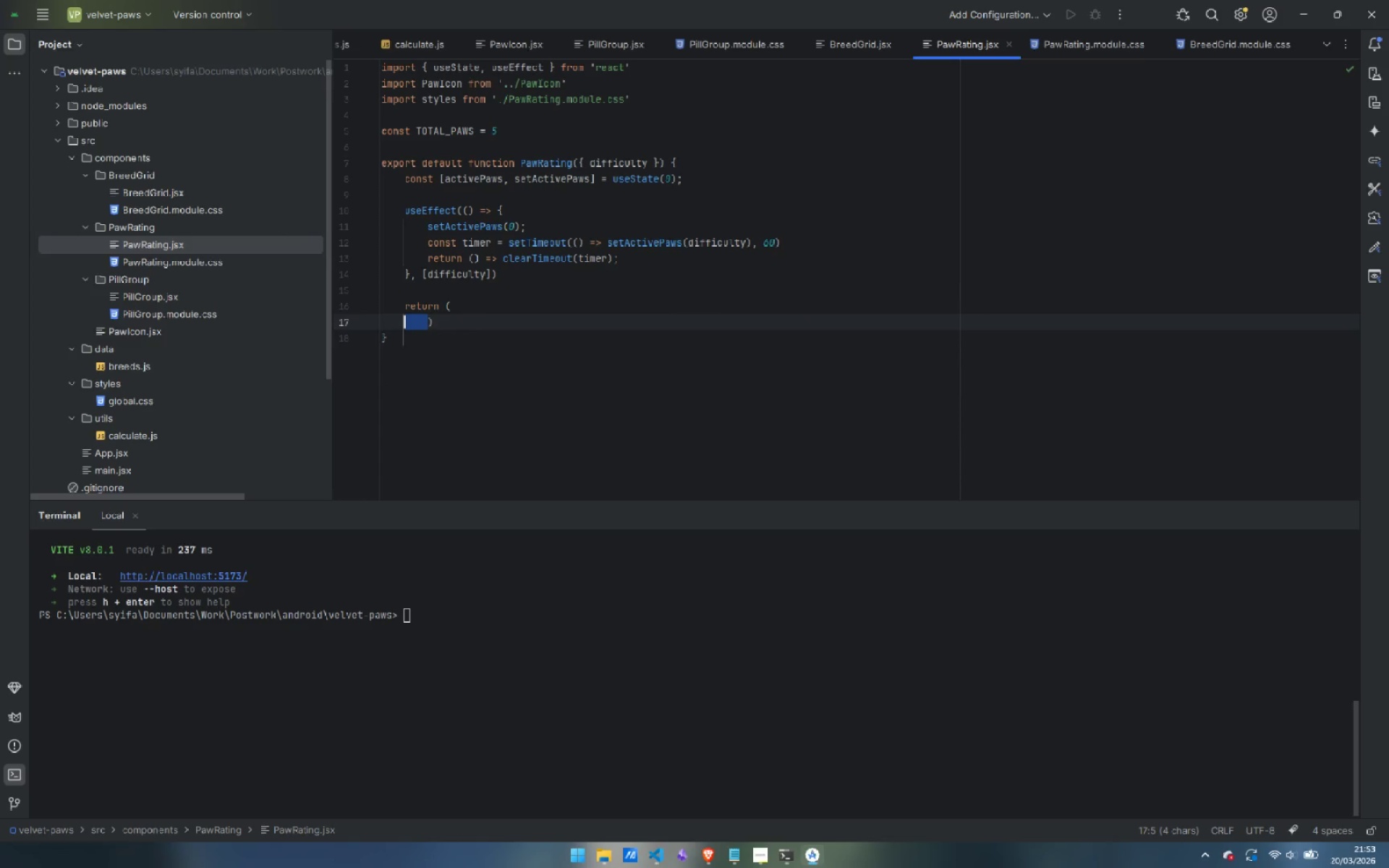 
key(Enter)
 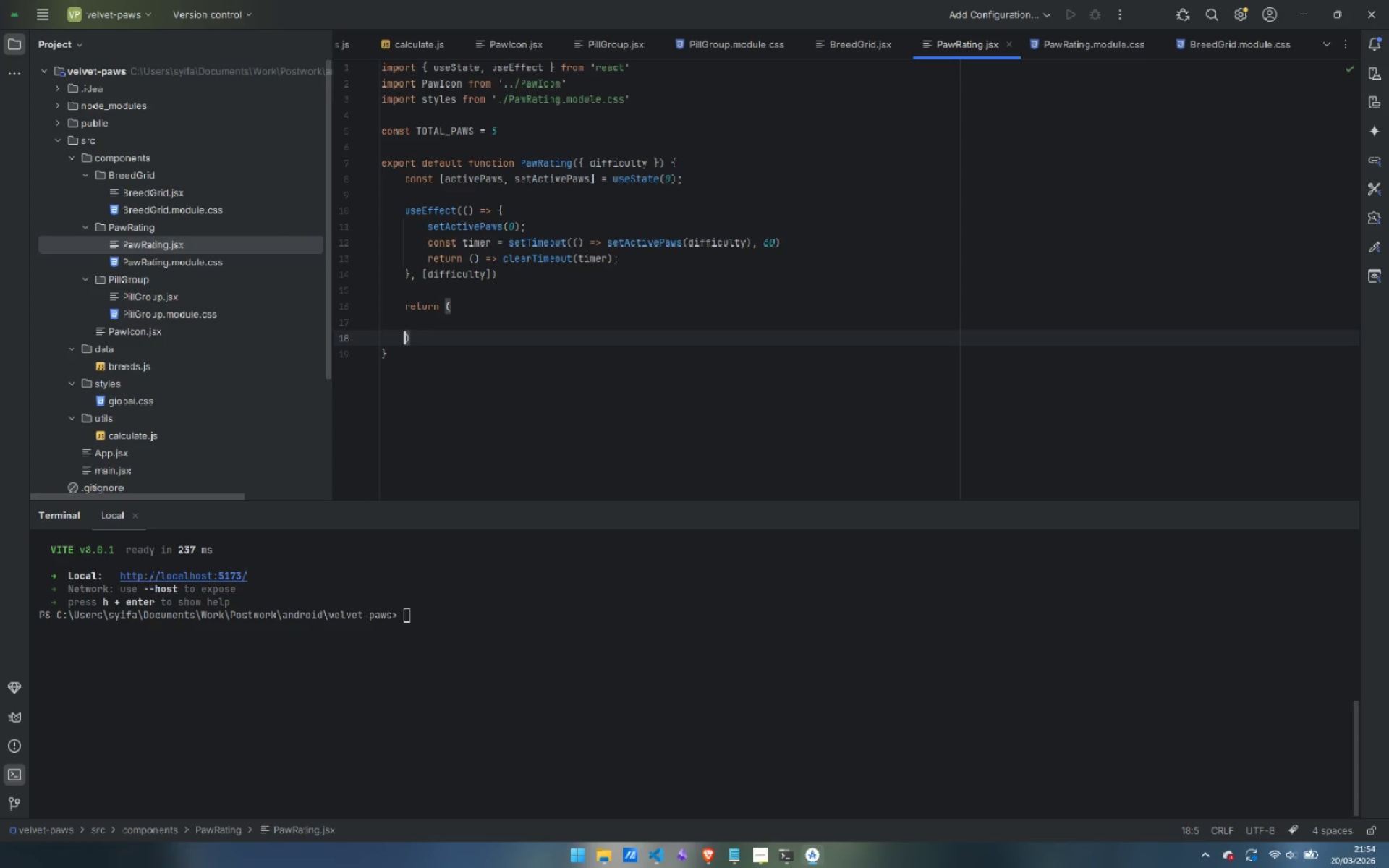 
wait(17.88)
 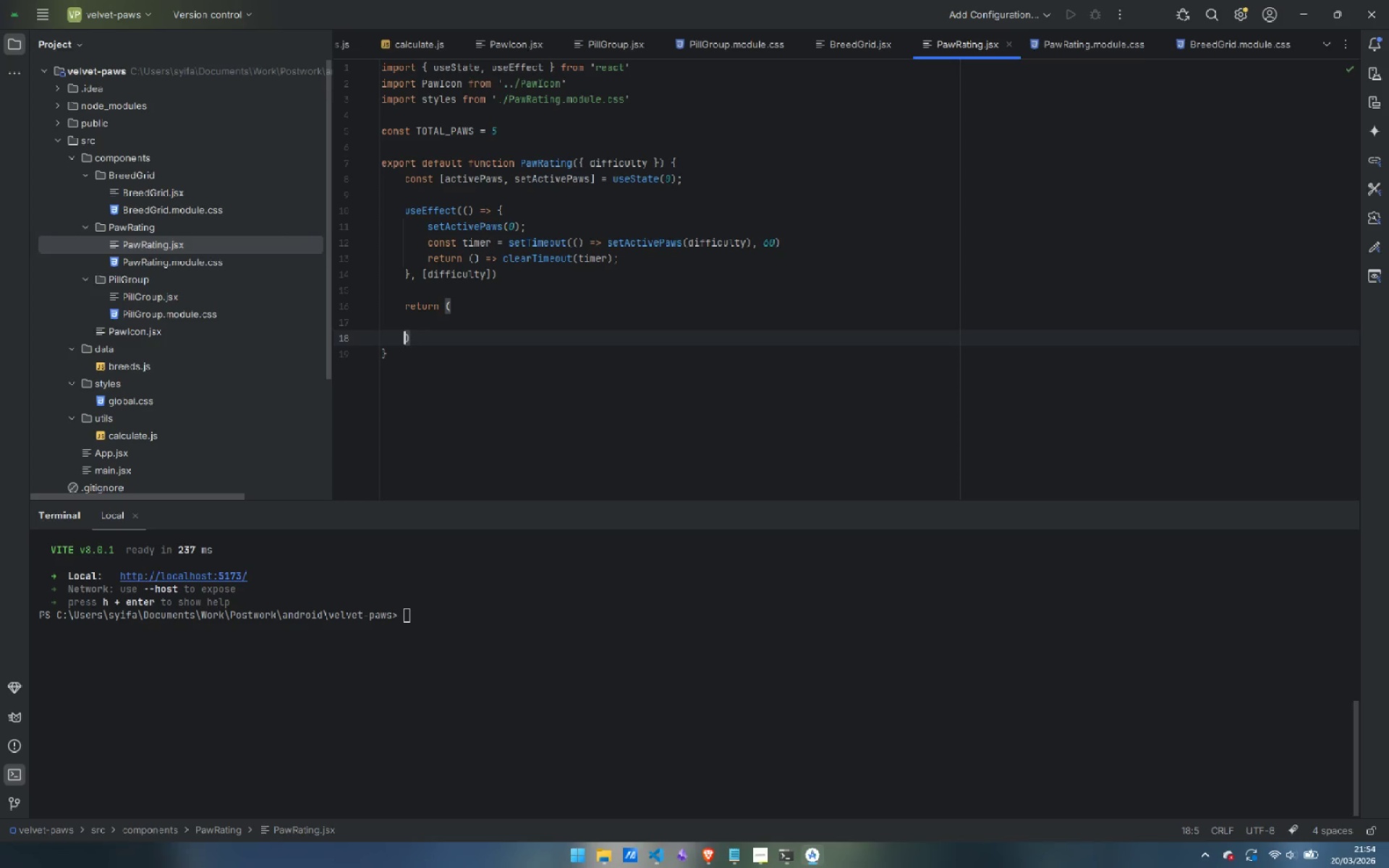 
key(ArrowUp)
 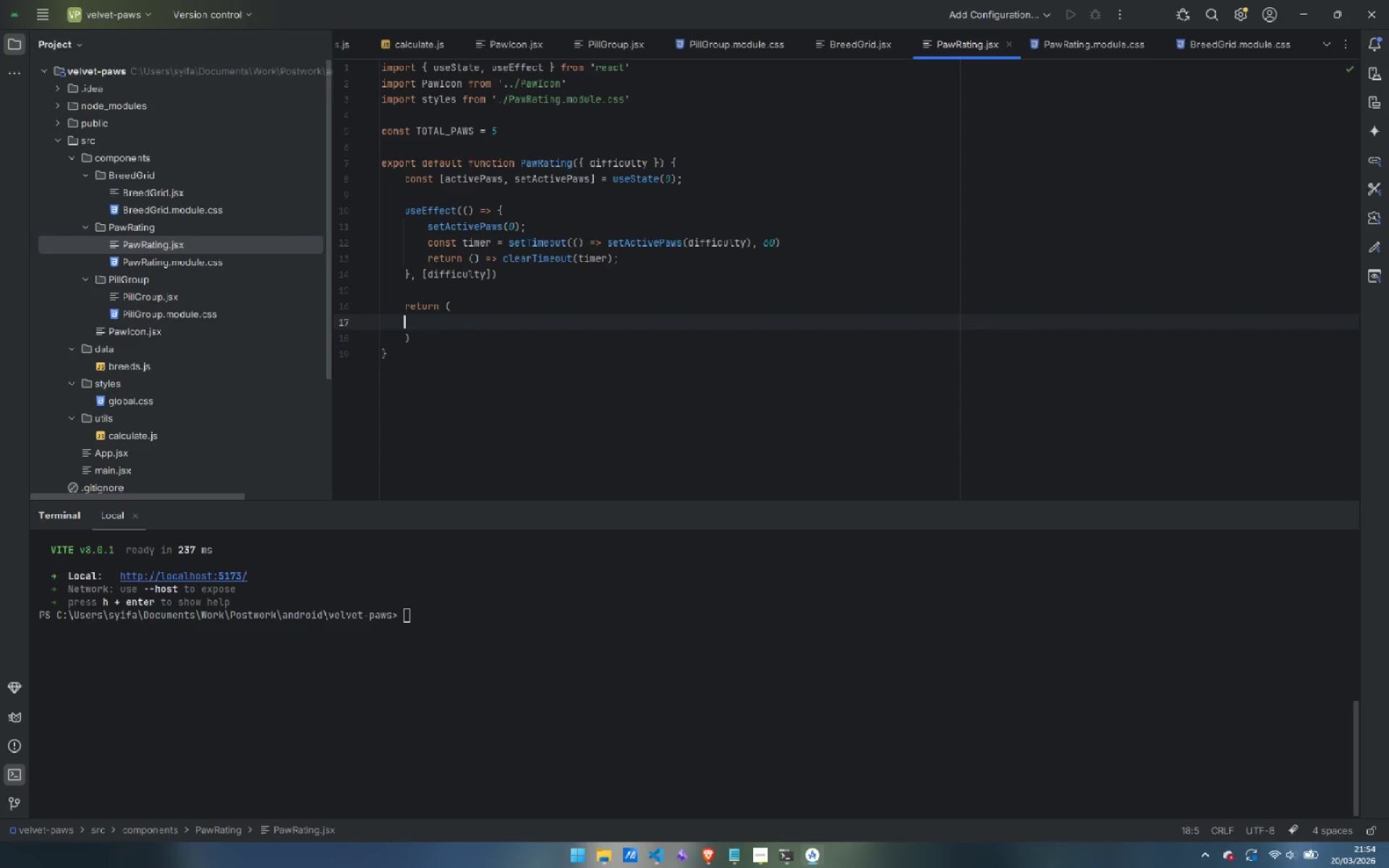 
key(Tab)
 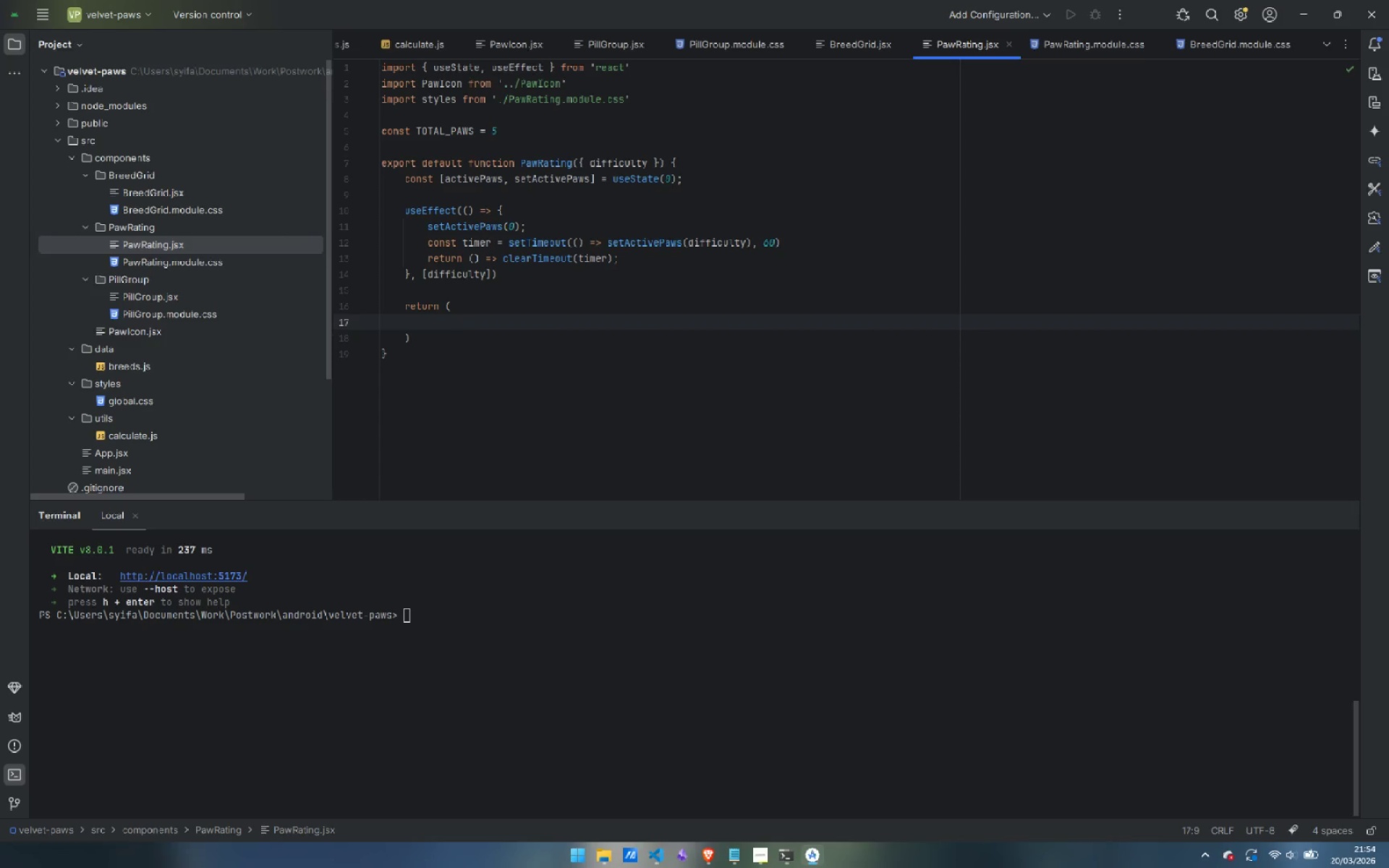 
wait(6.03)
 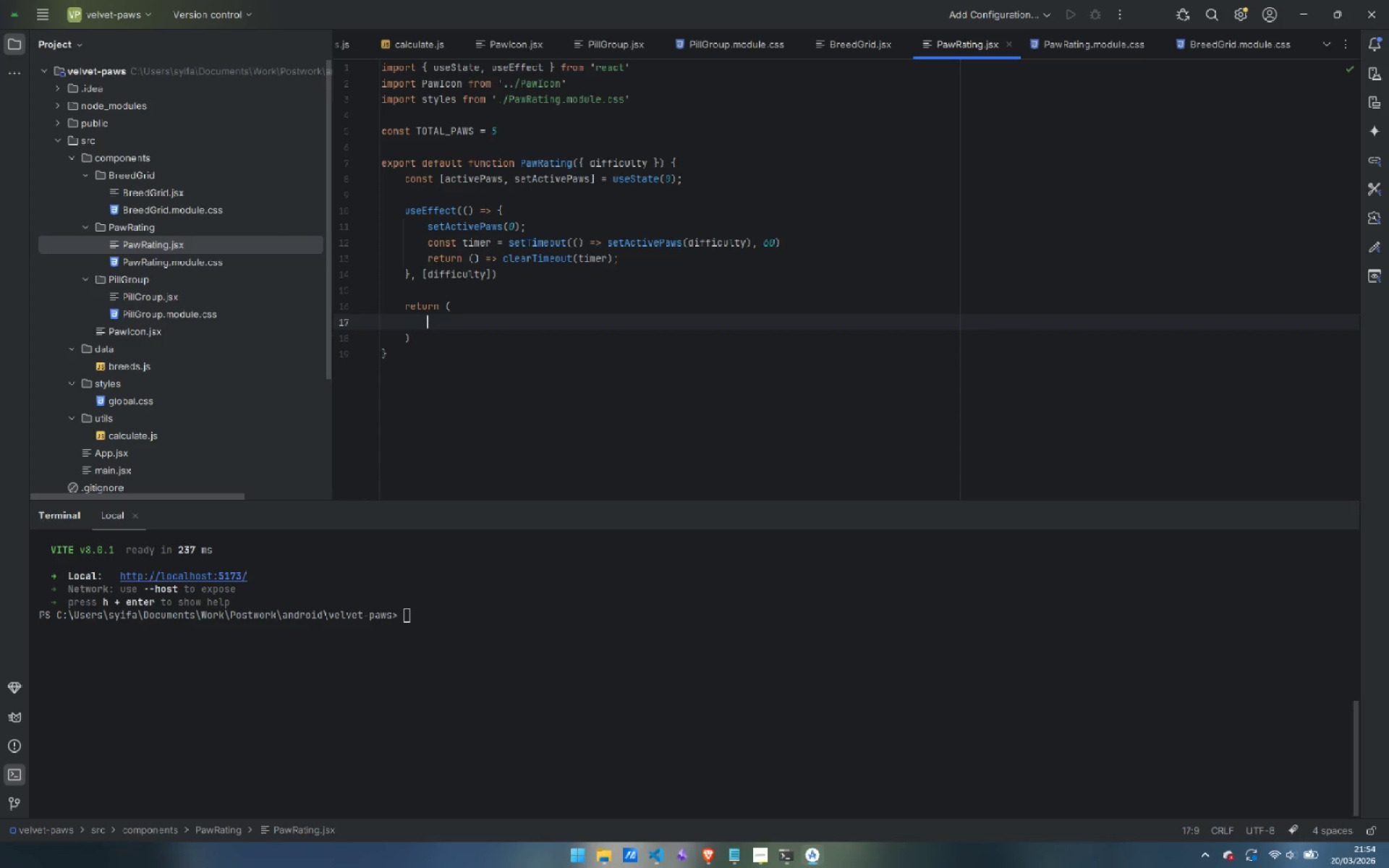 
key(Shift+Comma)
 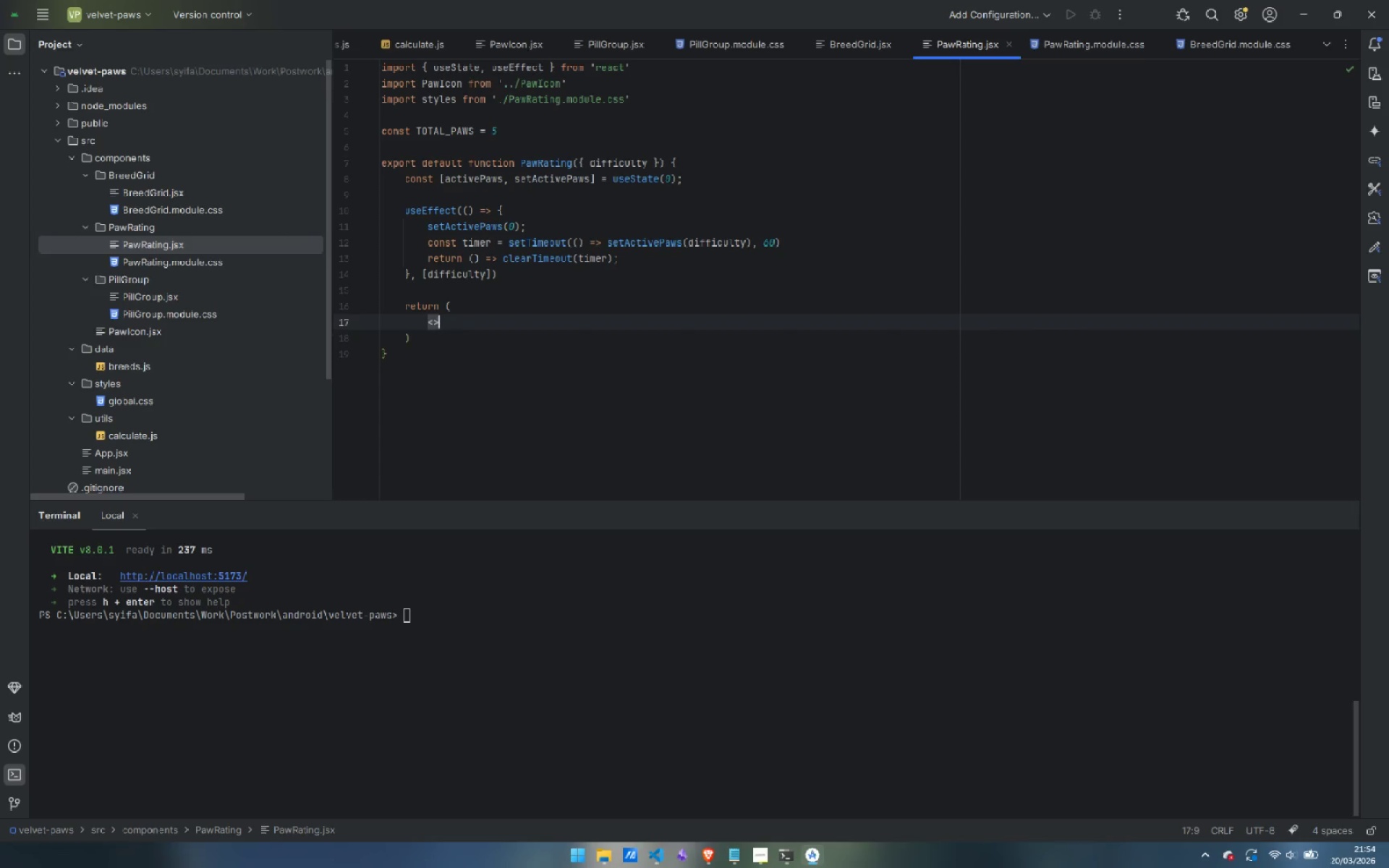 
key(Shift+Period)
 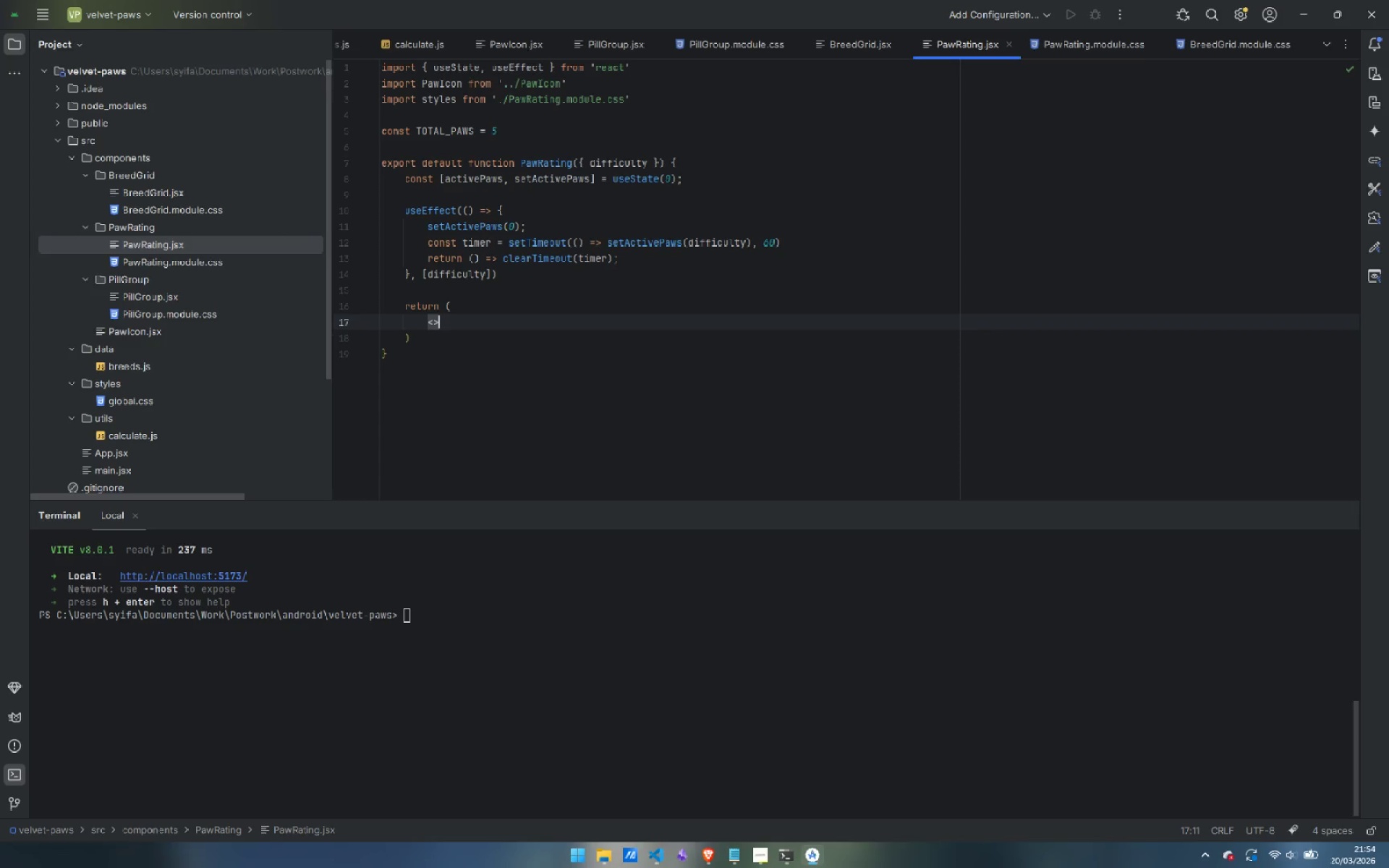 
key(ArrowLeft)
 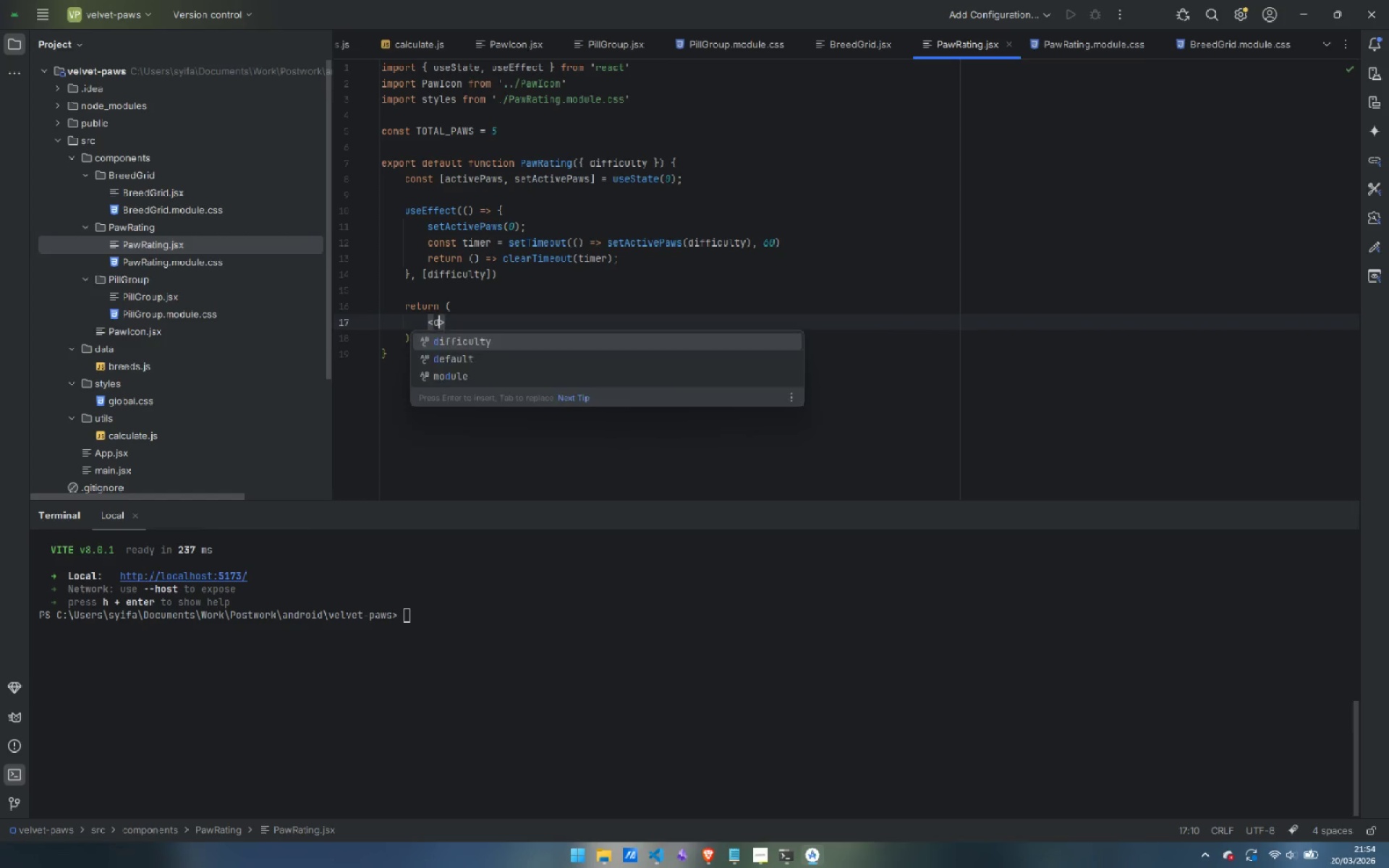 
type(div)
 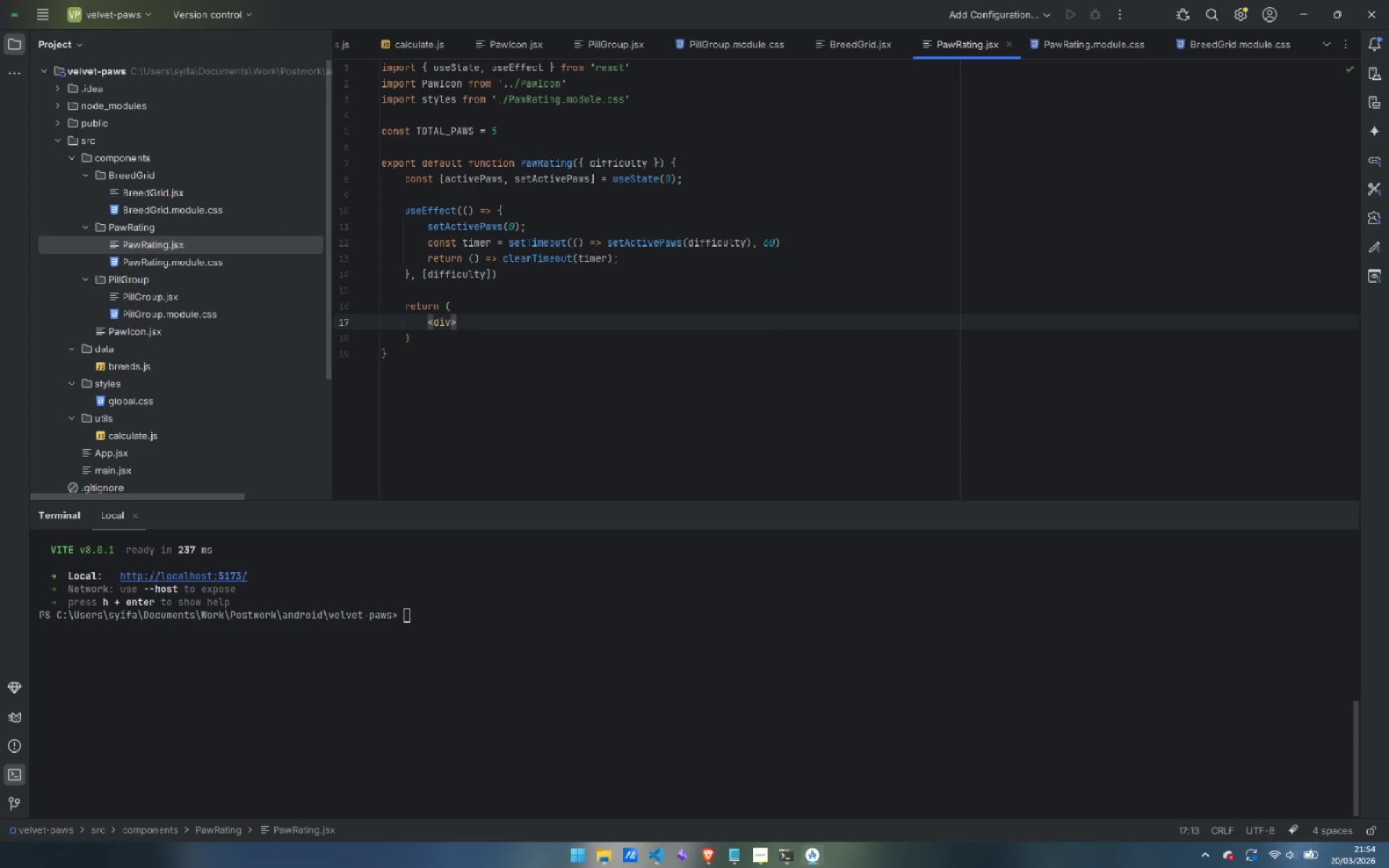 
key(ArrowRight)
 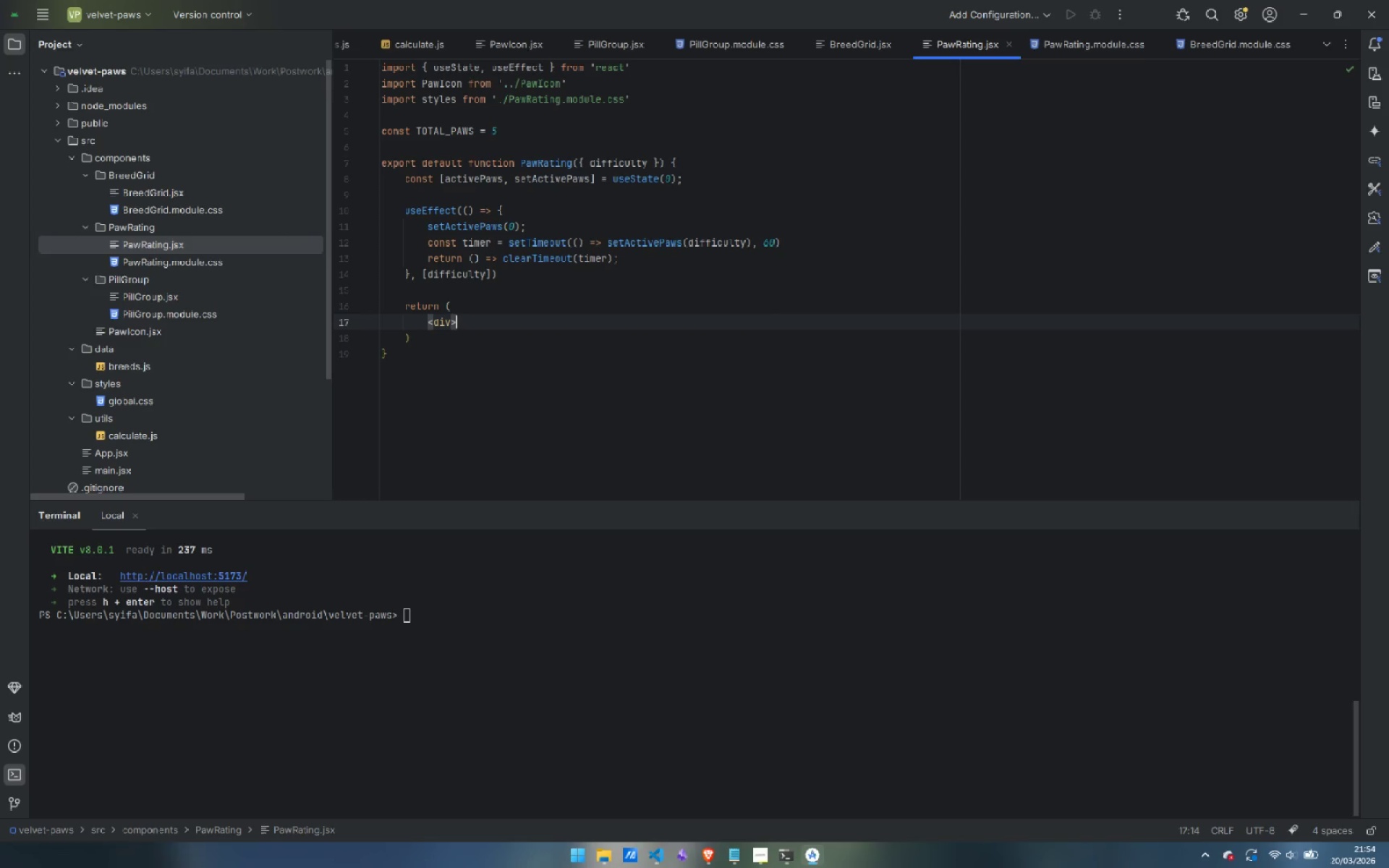 
hold_key(key=ShiftLeft, duration=0.55)
 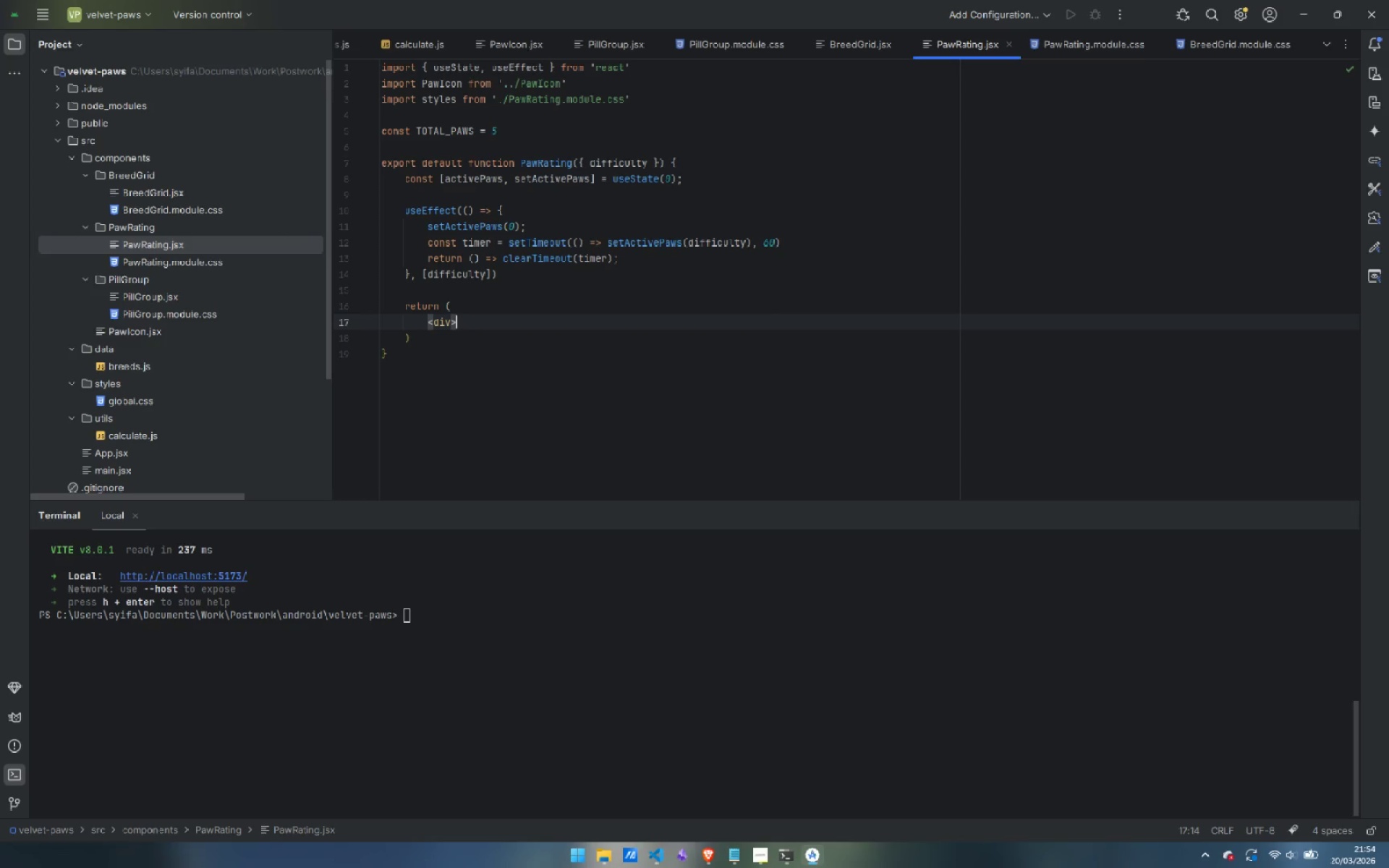 
key(Shift+Enter)
 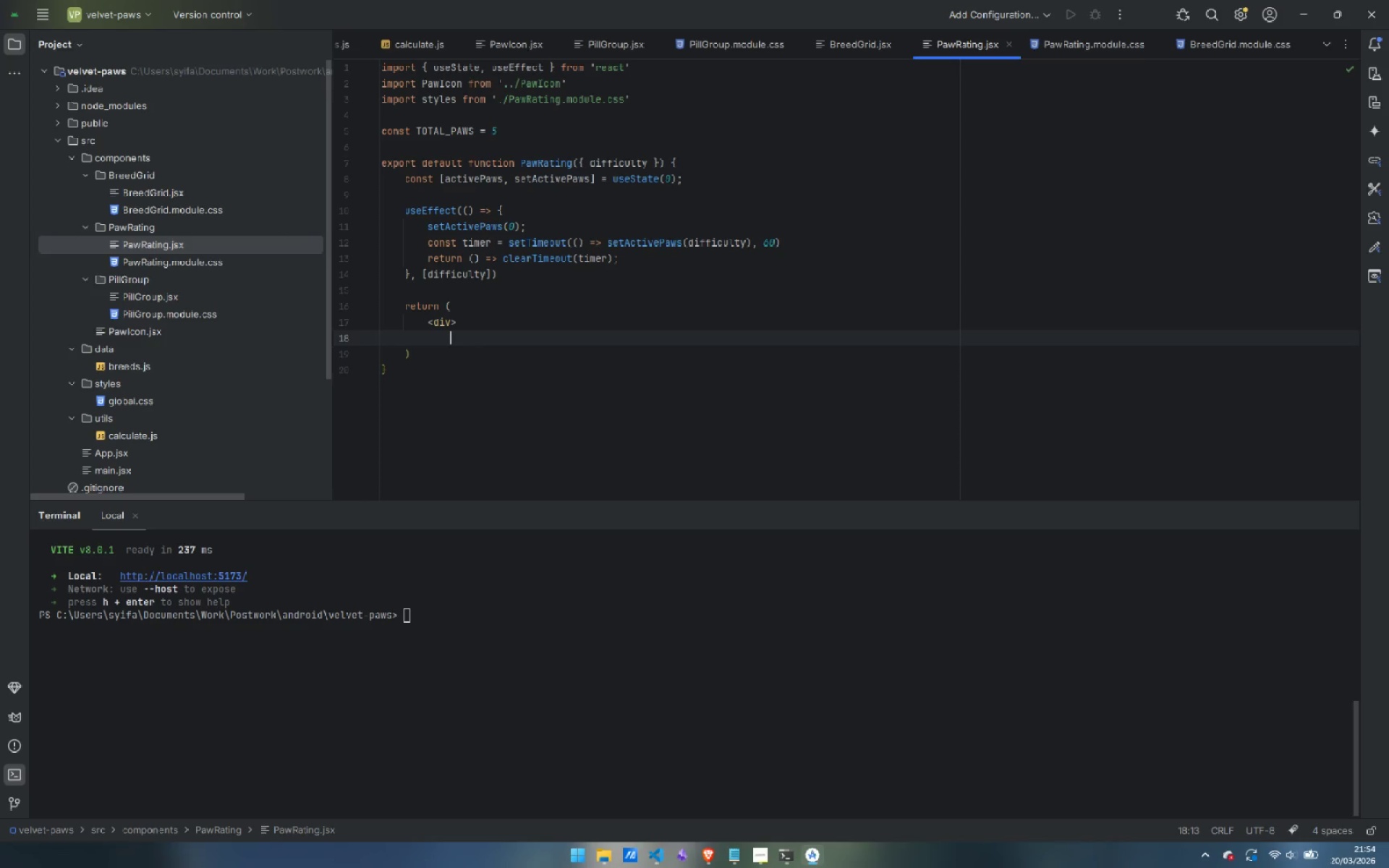 
key(Backspace)
 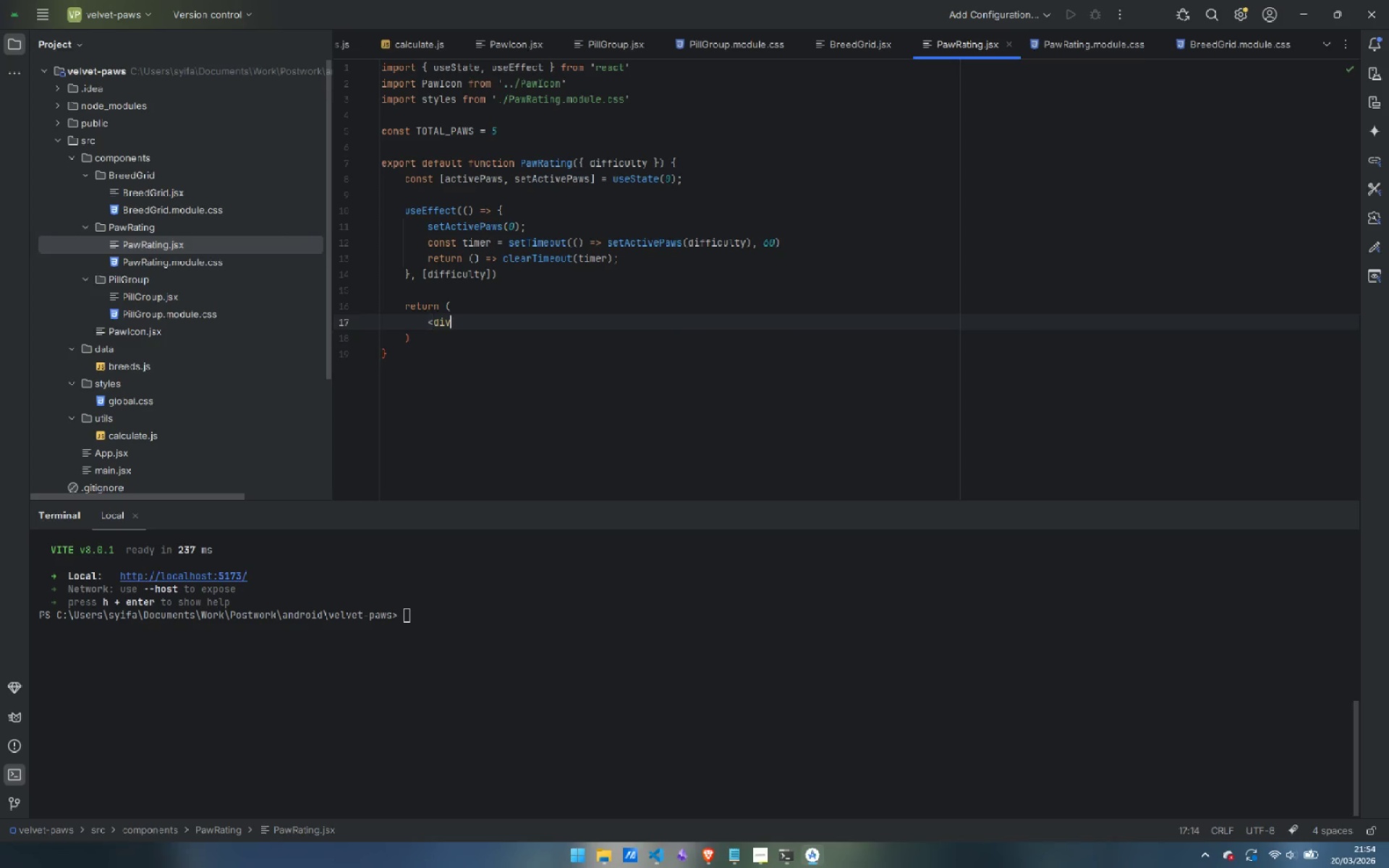 
key(Backspace)
 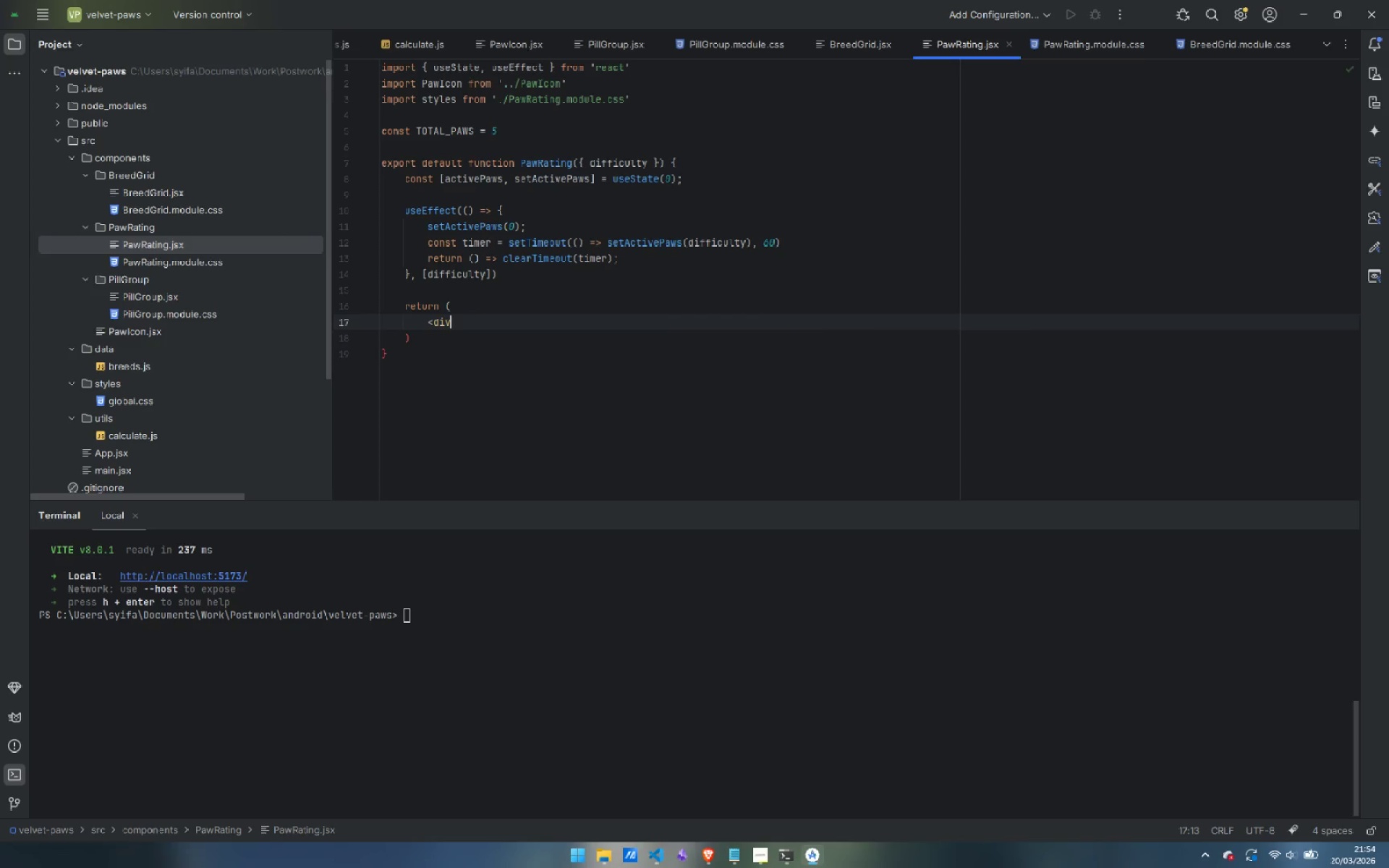 
key(Shift+Period)
 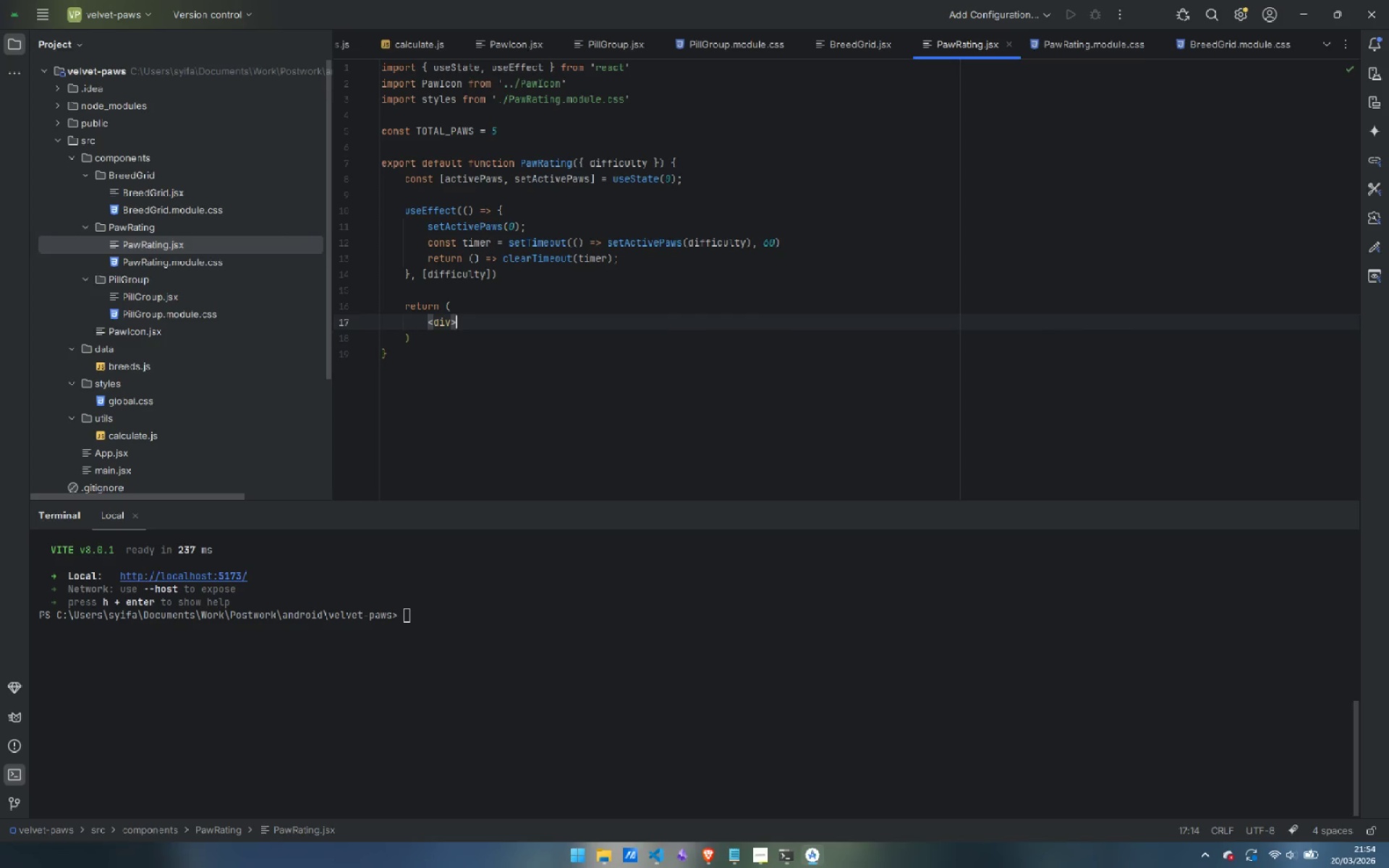 
key(ArrowLeft)
 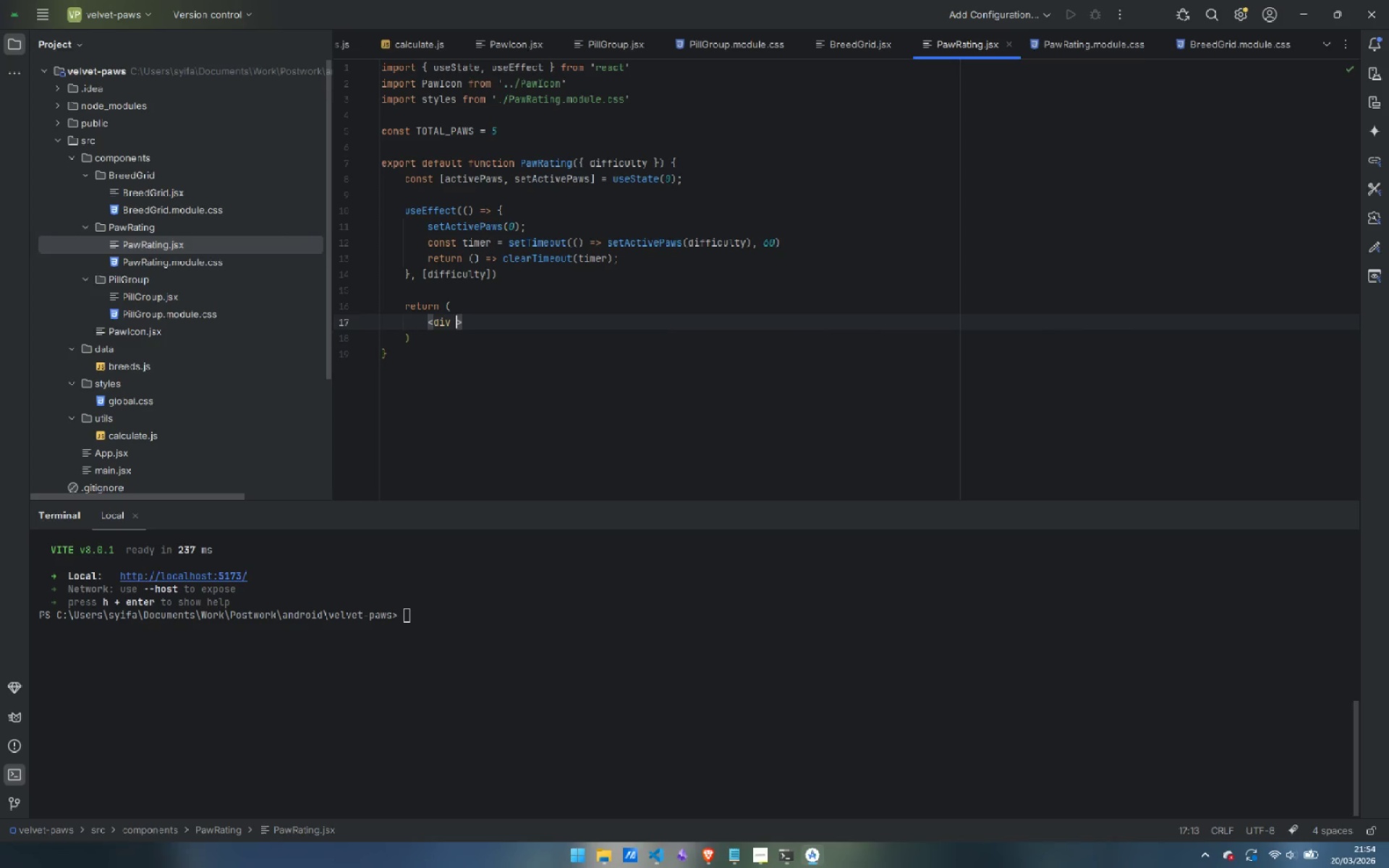 
key(Space)
 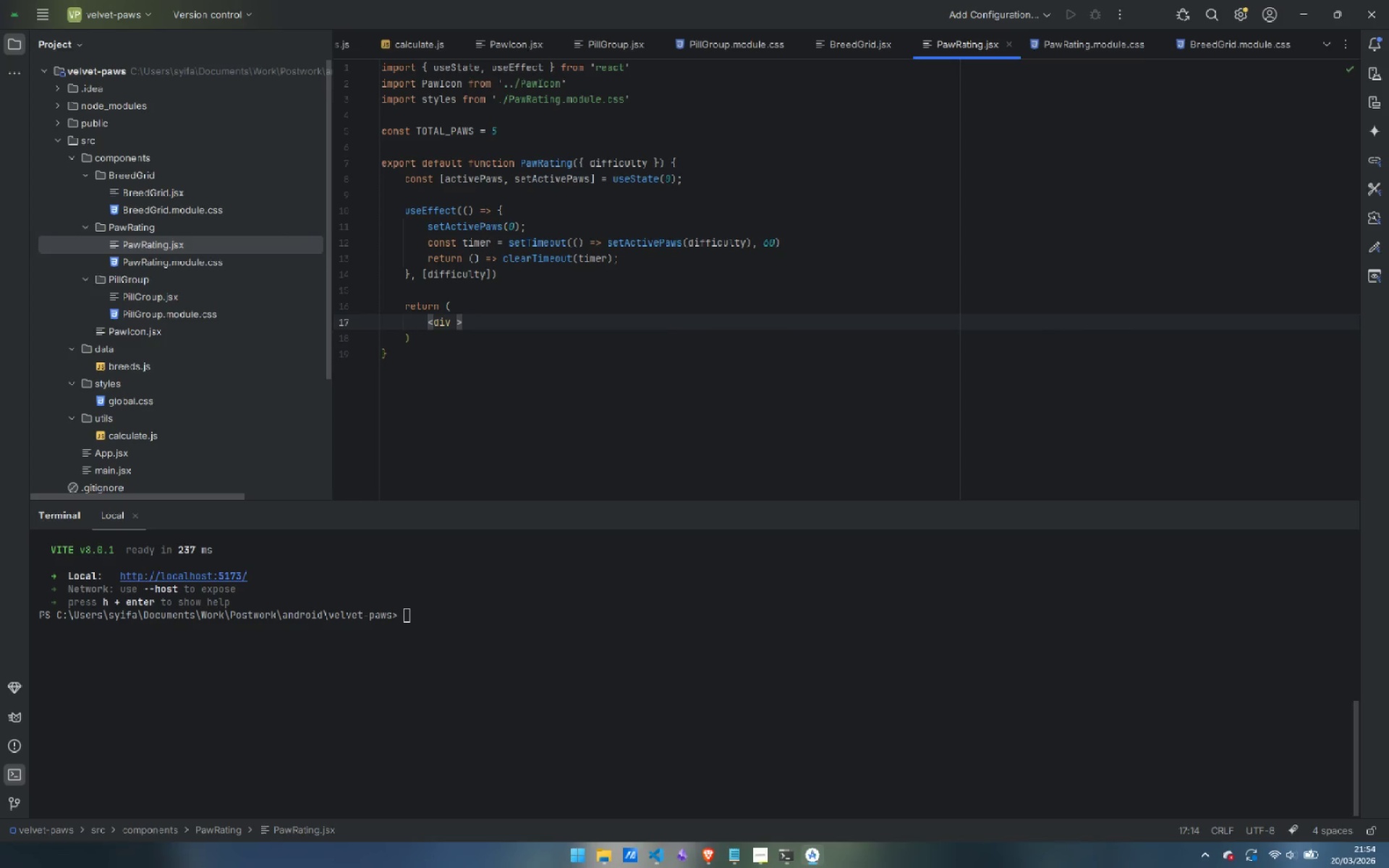 
key(Backspace)
 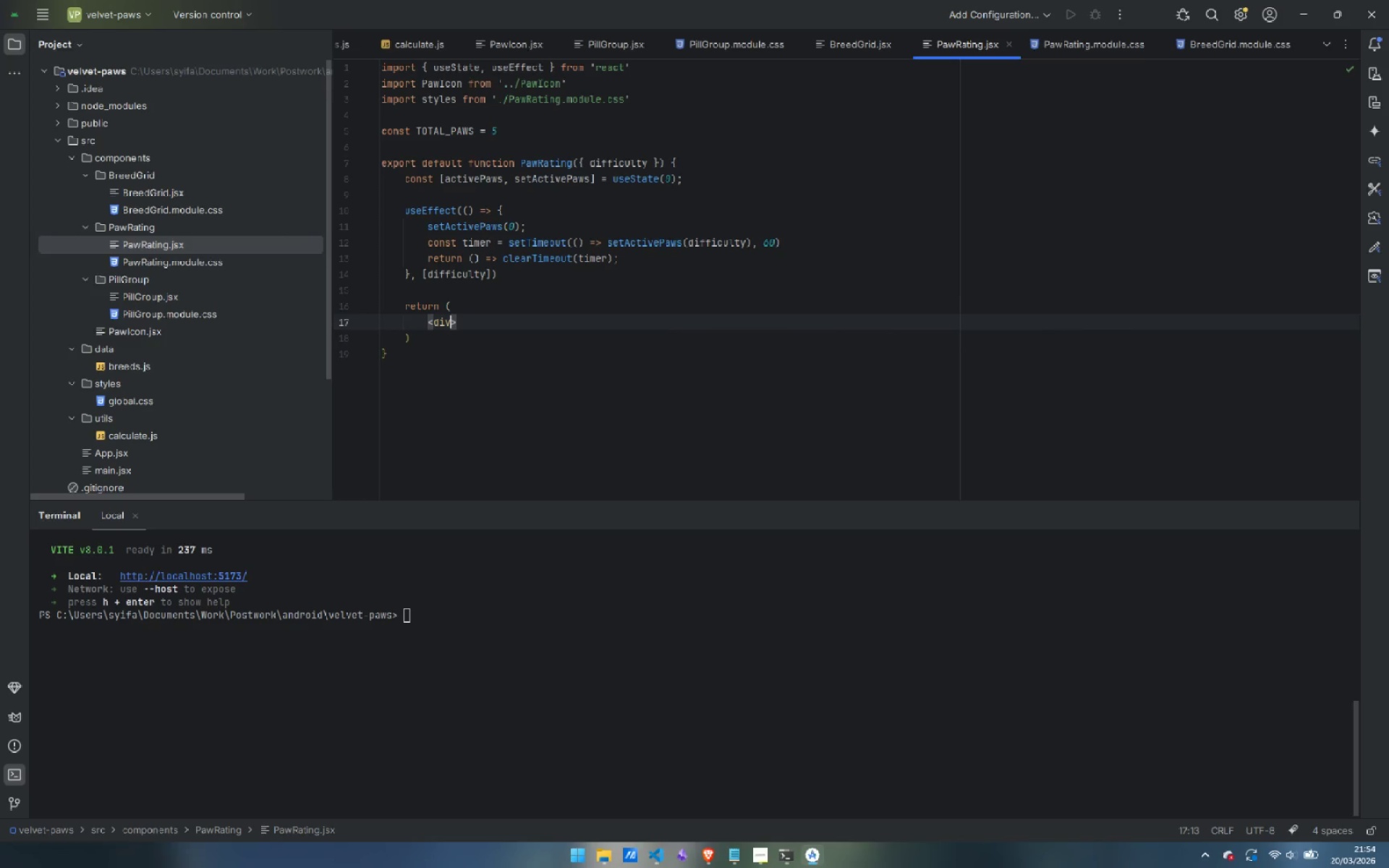 
key(Enter)
 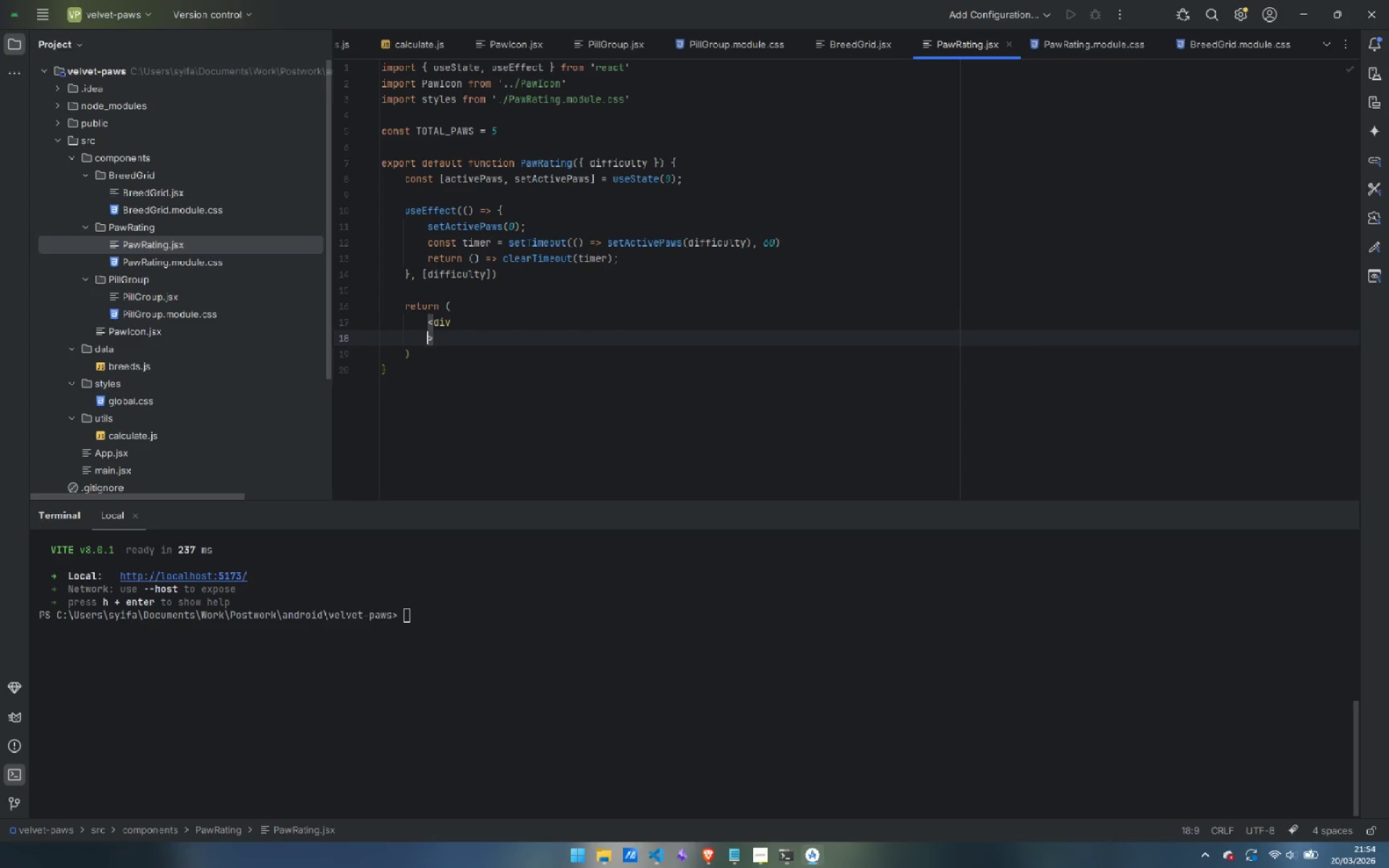 
key(Enter)
 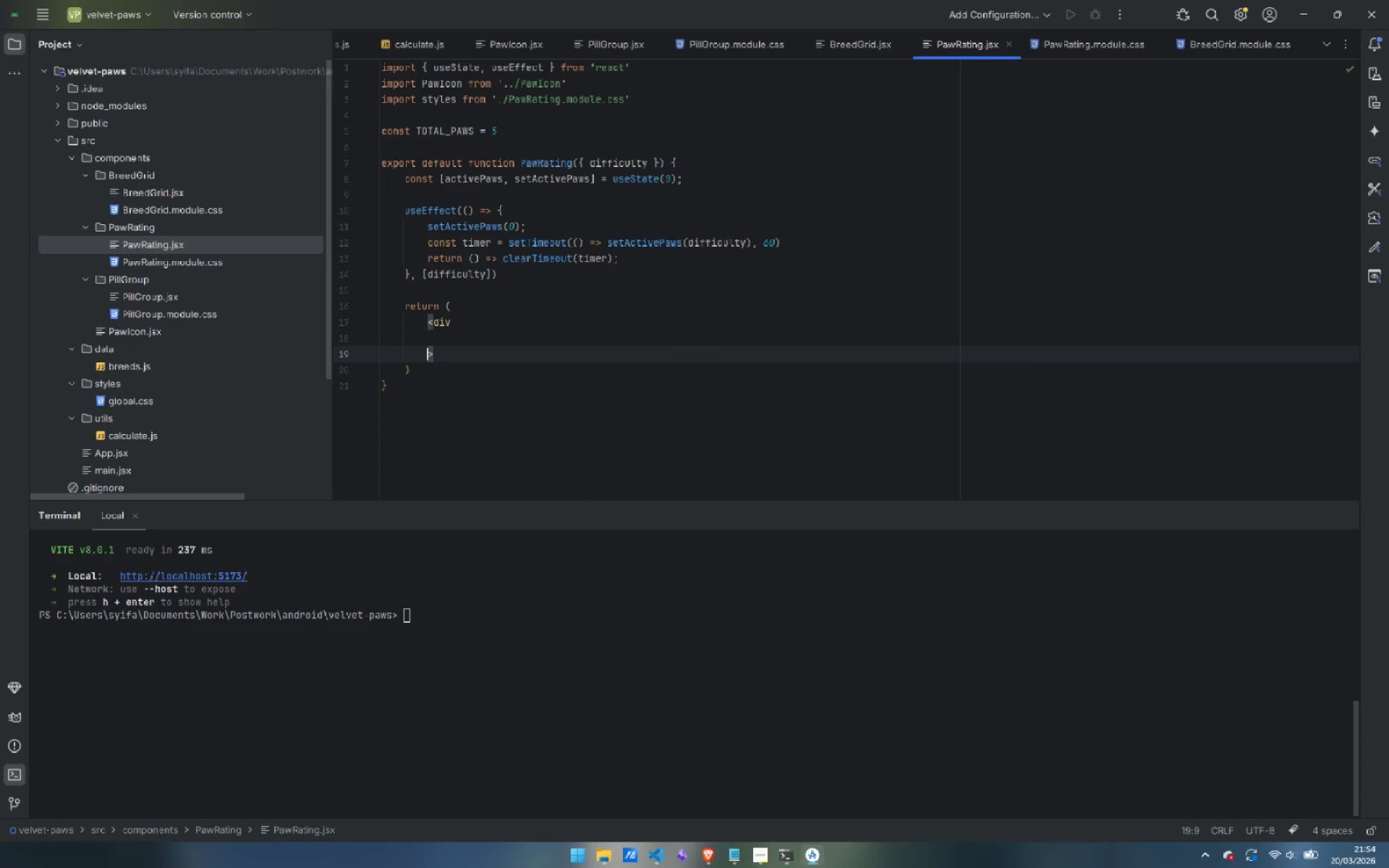 
key(ArrowUp)
 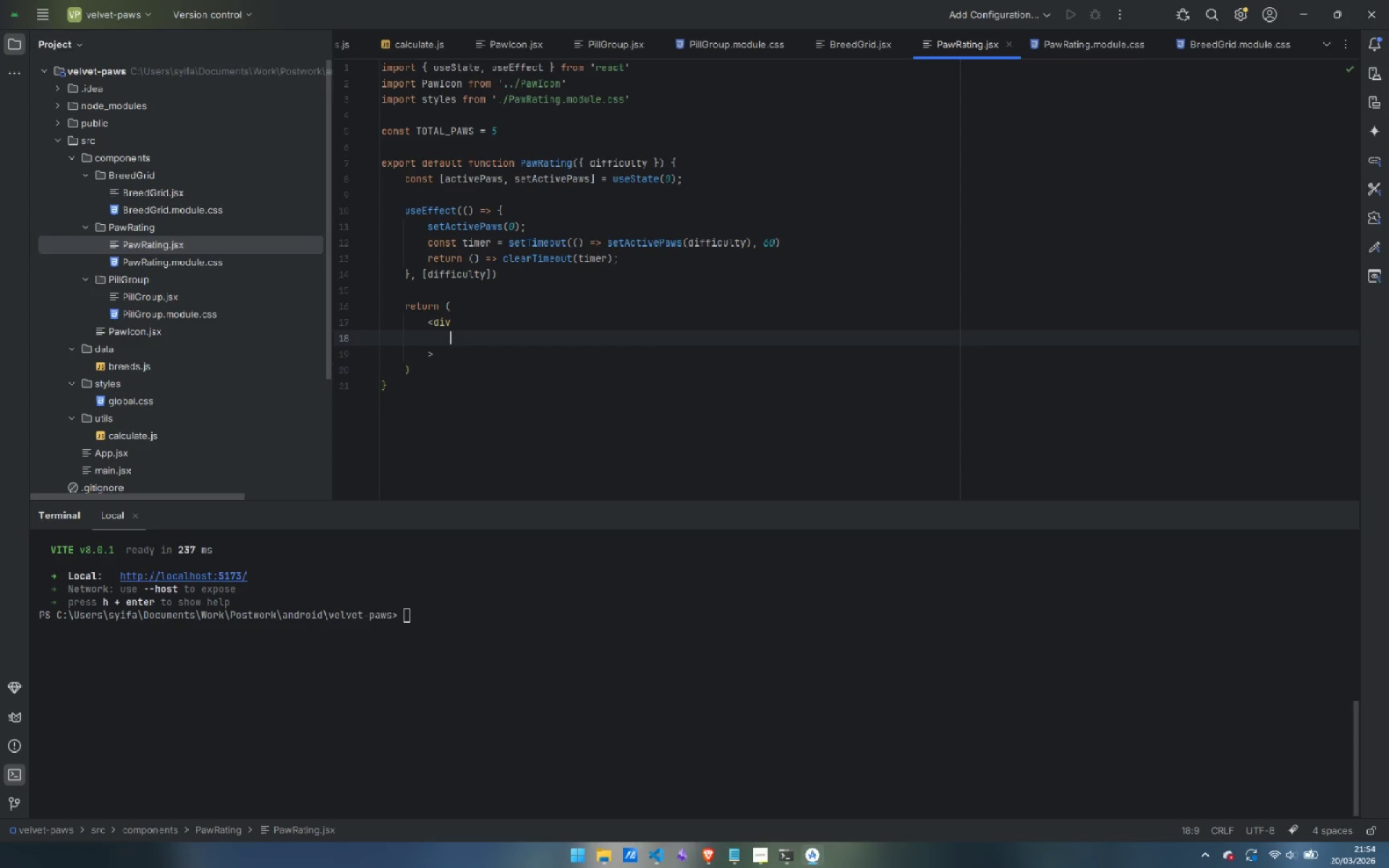 
key(Tab)
type(className={})
 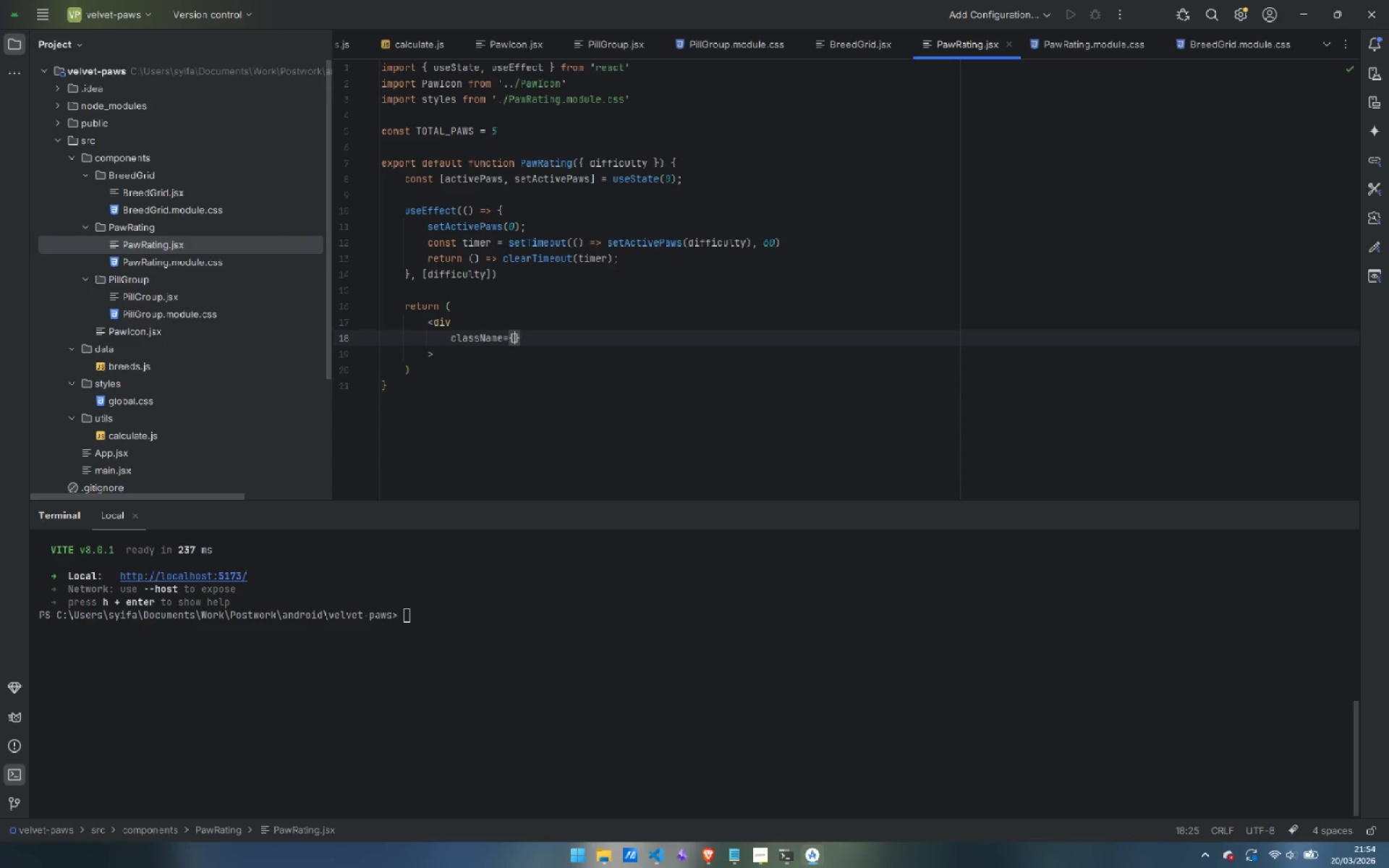 
 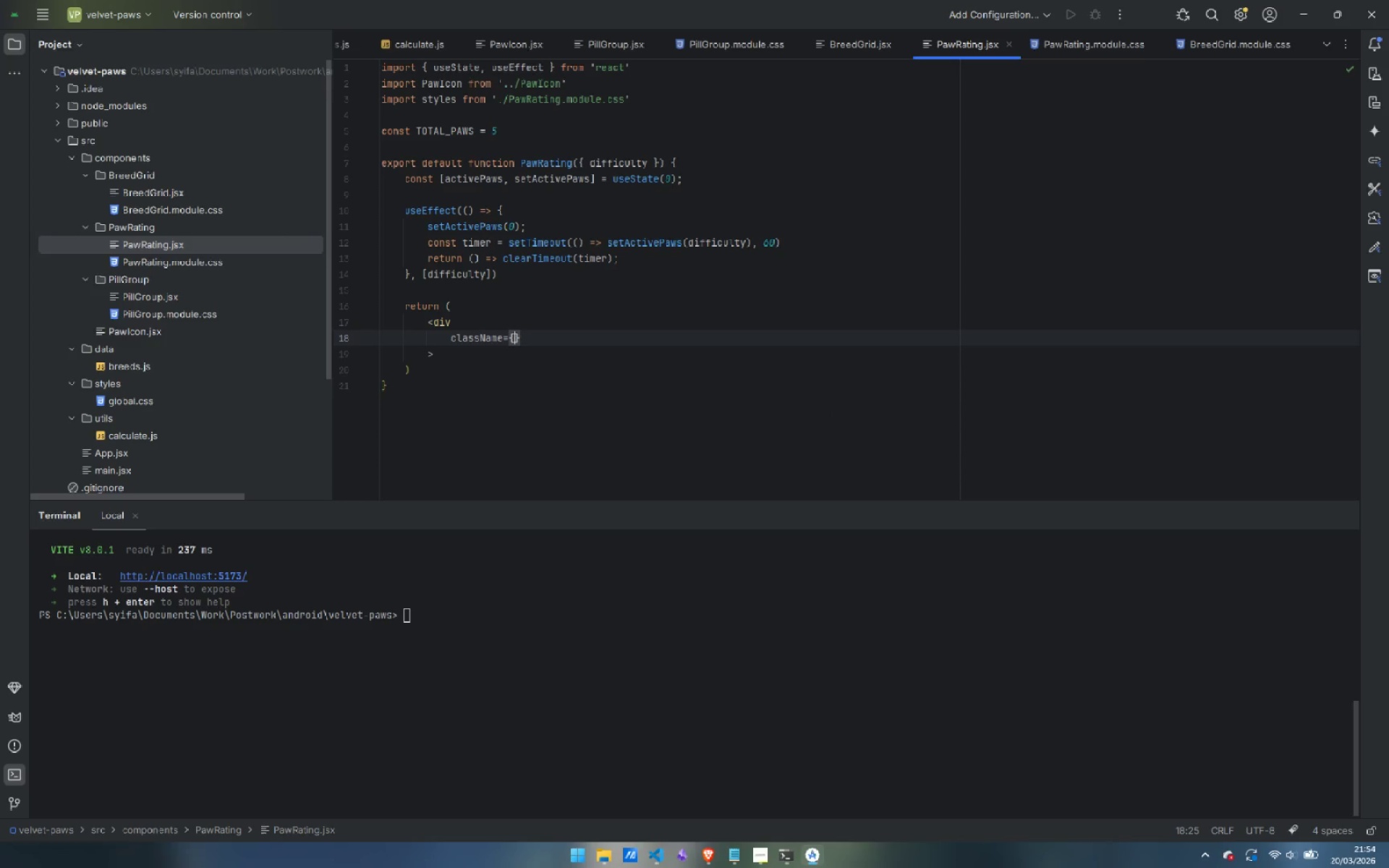 
key(ArrowLeft)
 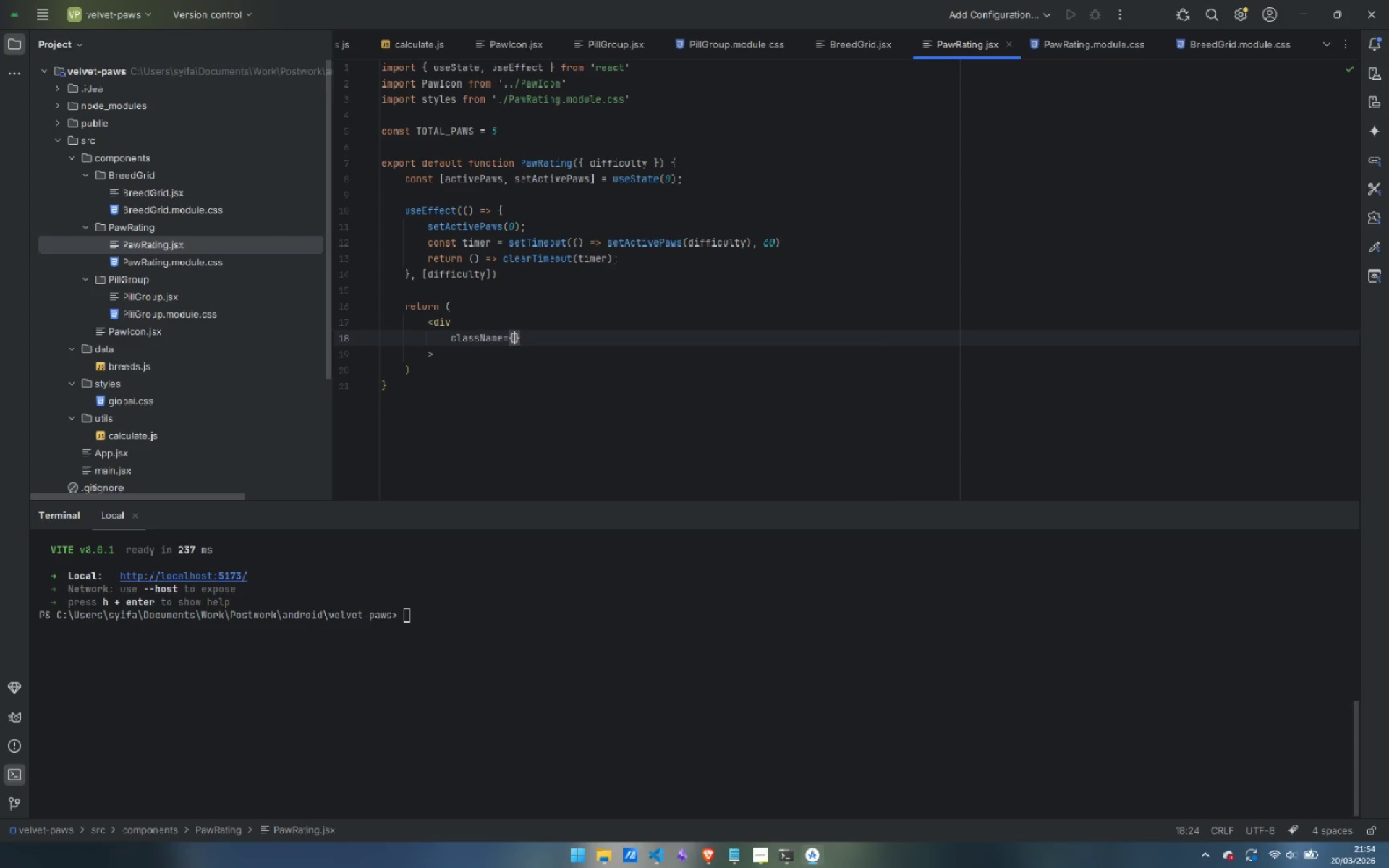 
type(srtl)
key(Backspace)
key(Backspace)
key(Backspace)
type(tyles.row)
 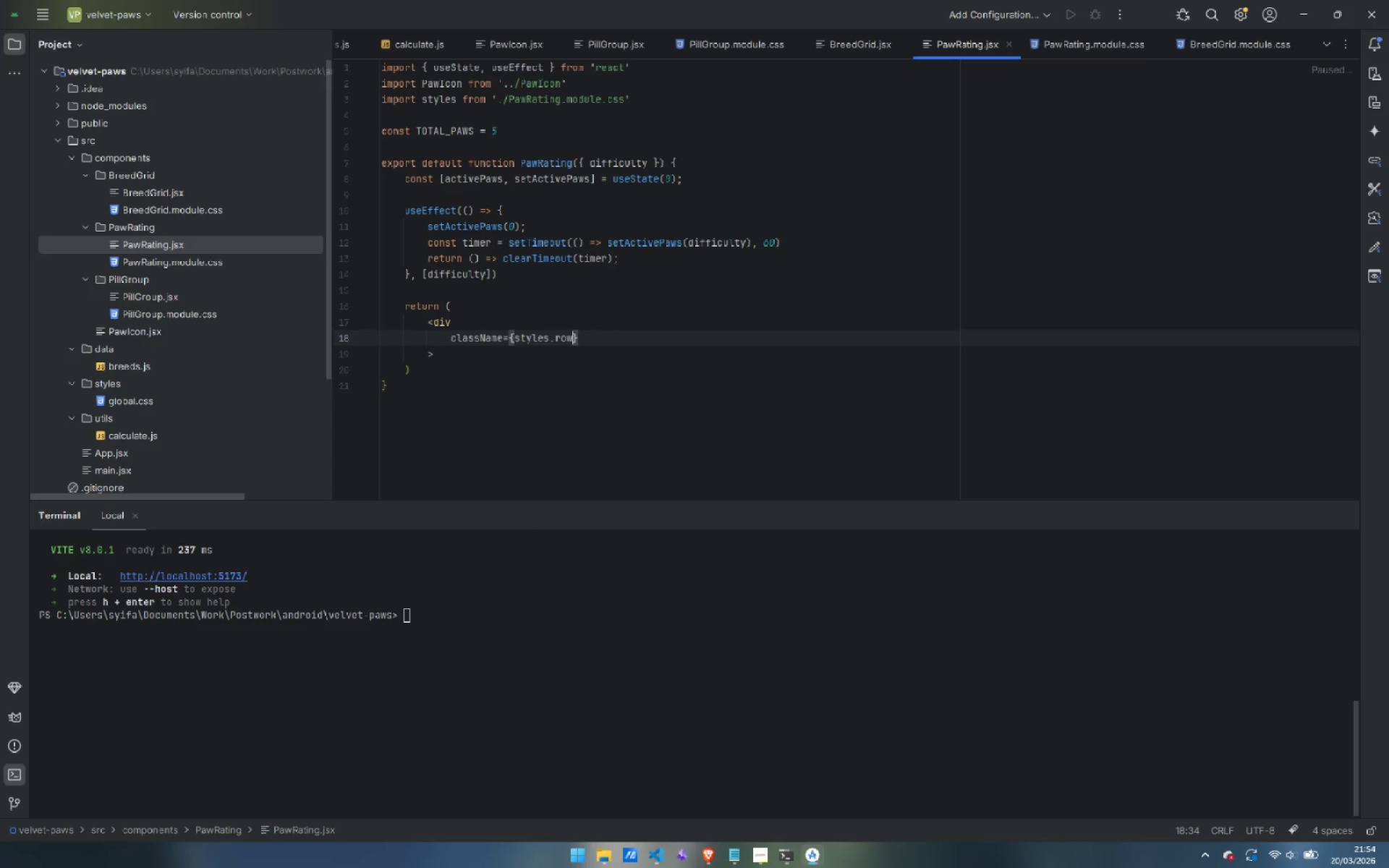 
key(ArrowRight)
 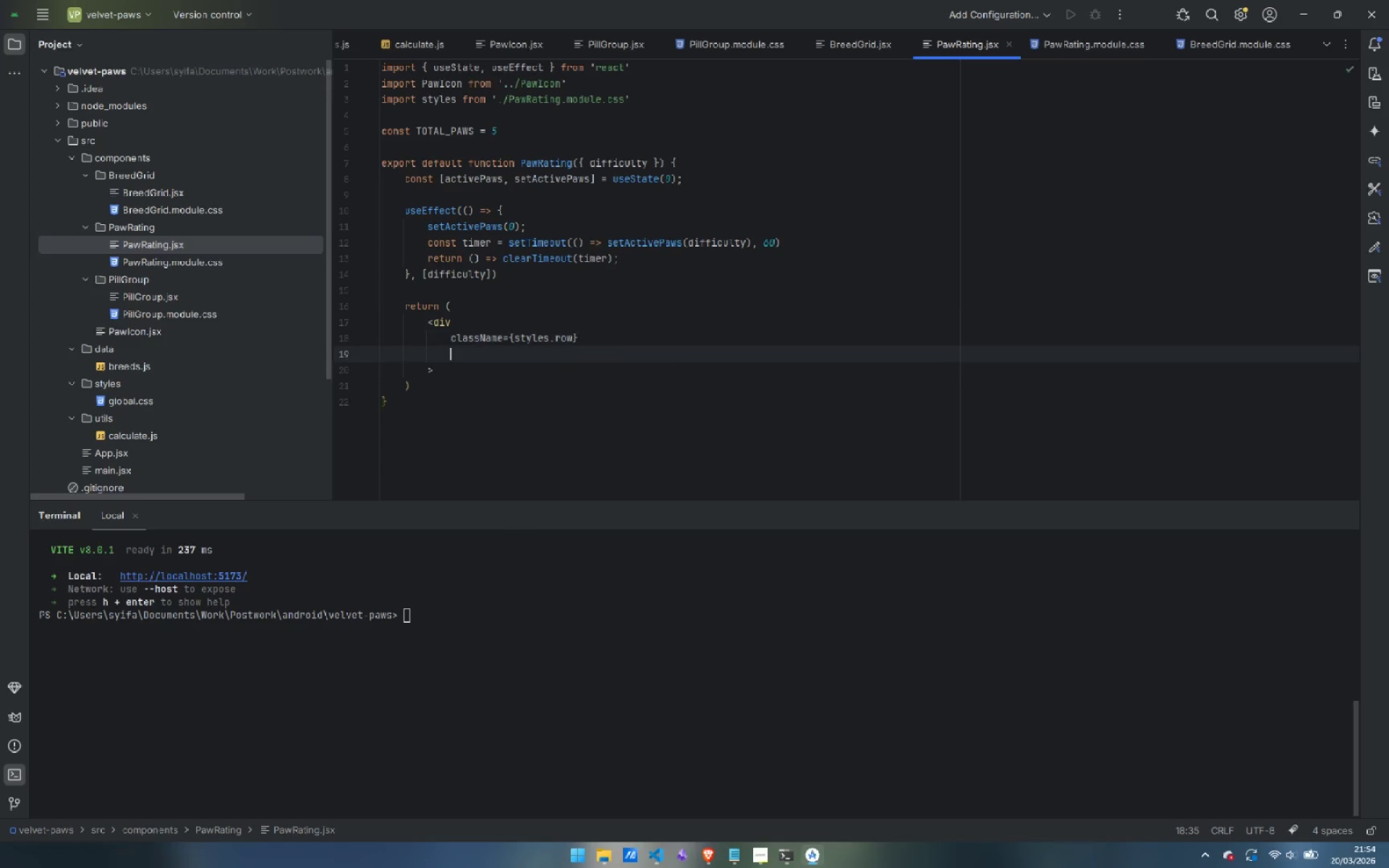 
key(Enter)
 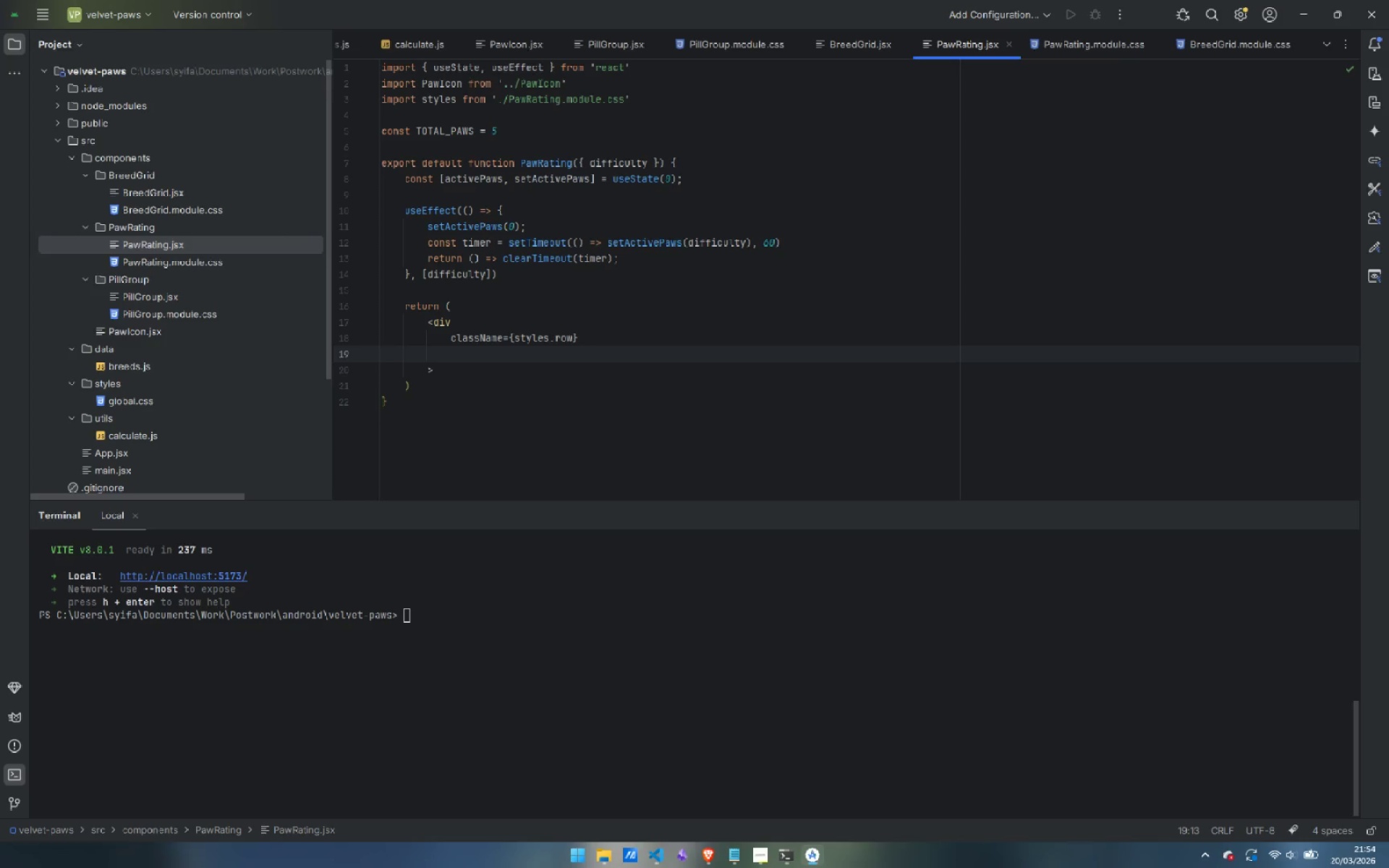 
type(rle)
 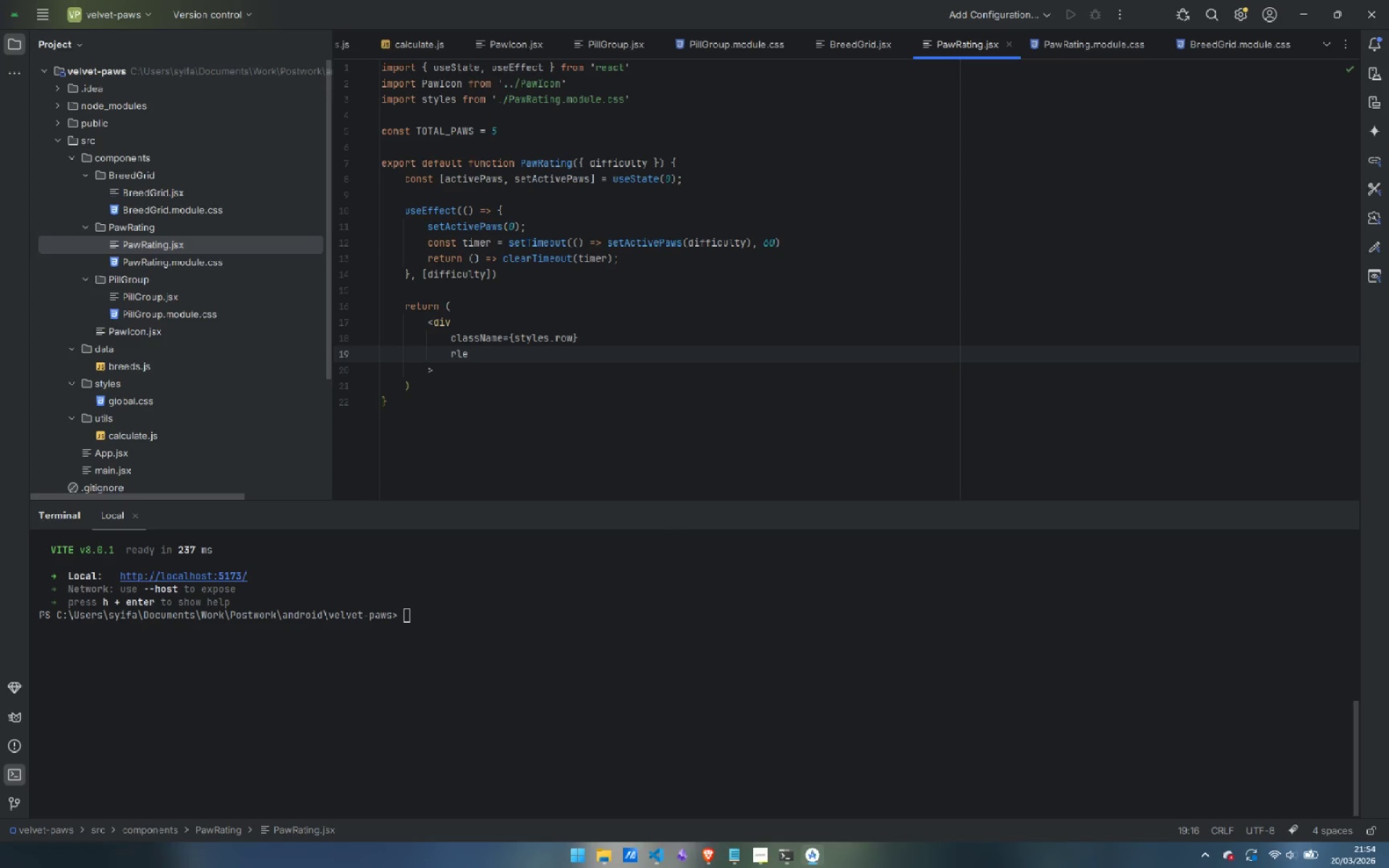 
wait(5.44)
 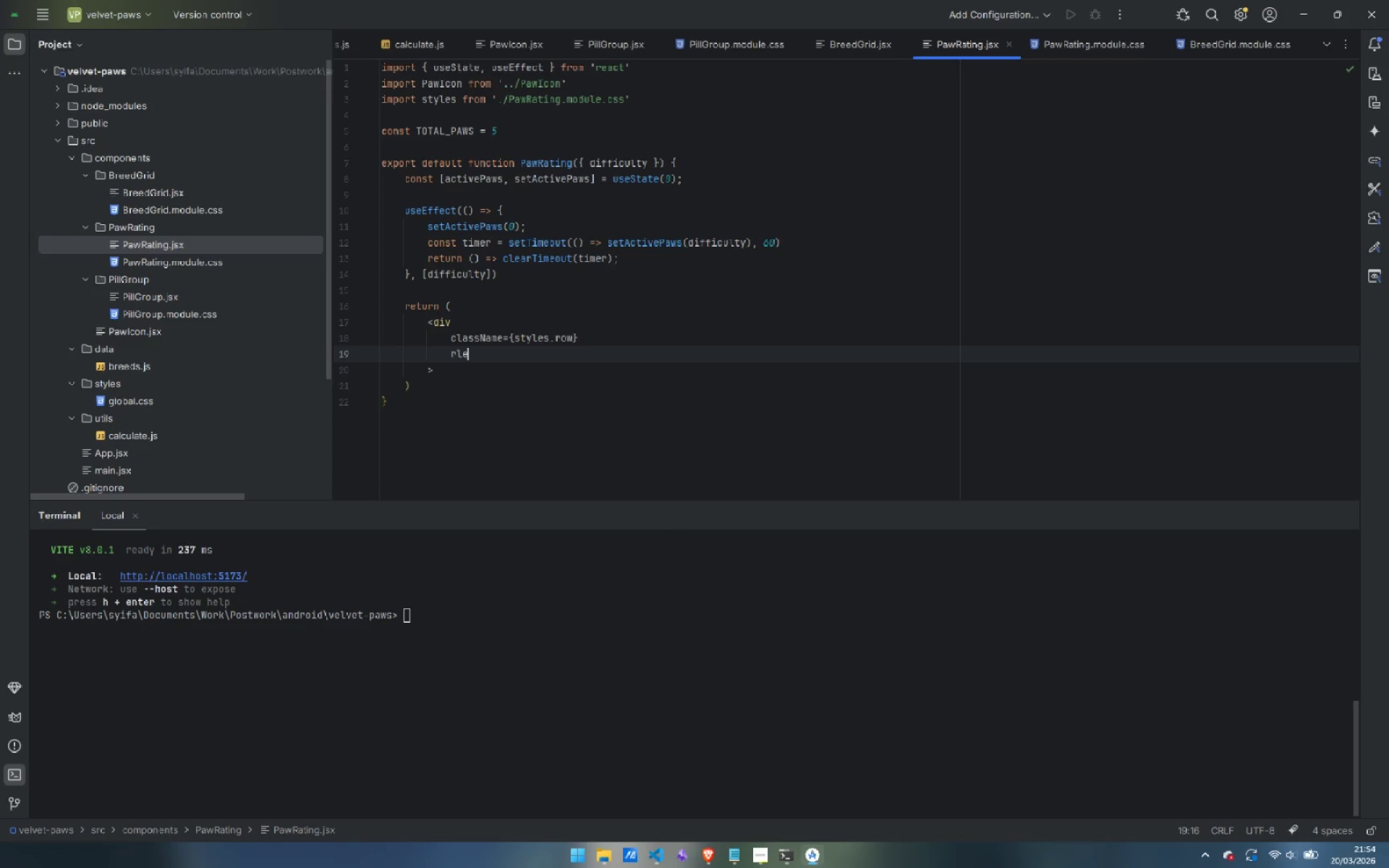 
key(Backspace)
key(Backspace)
key(Backspace)
type(role="img)
 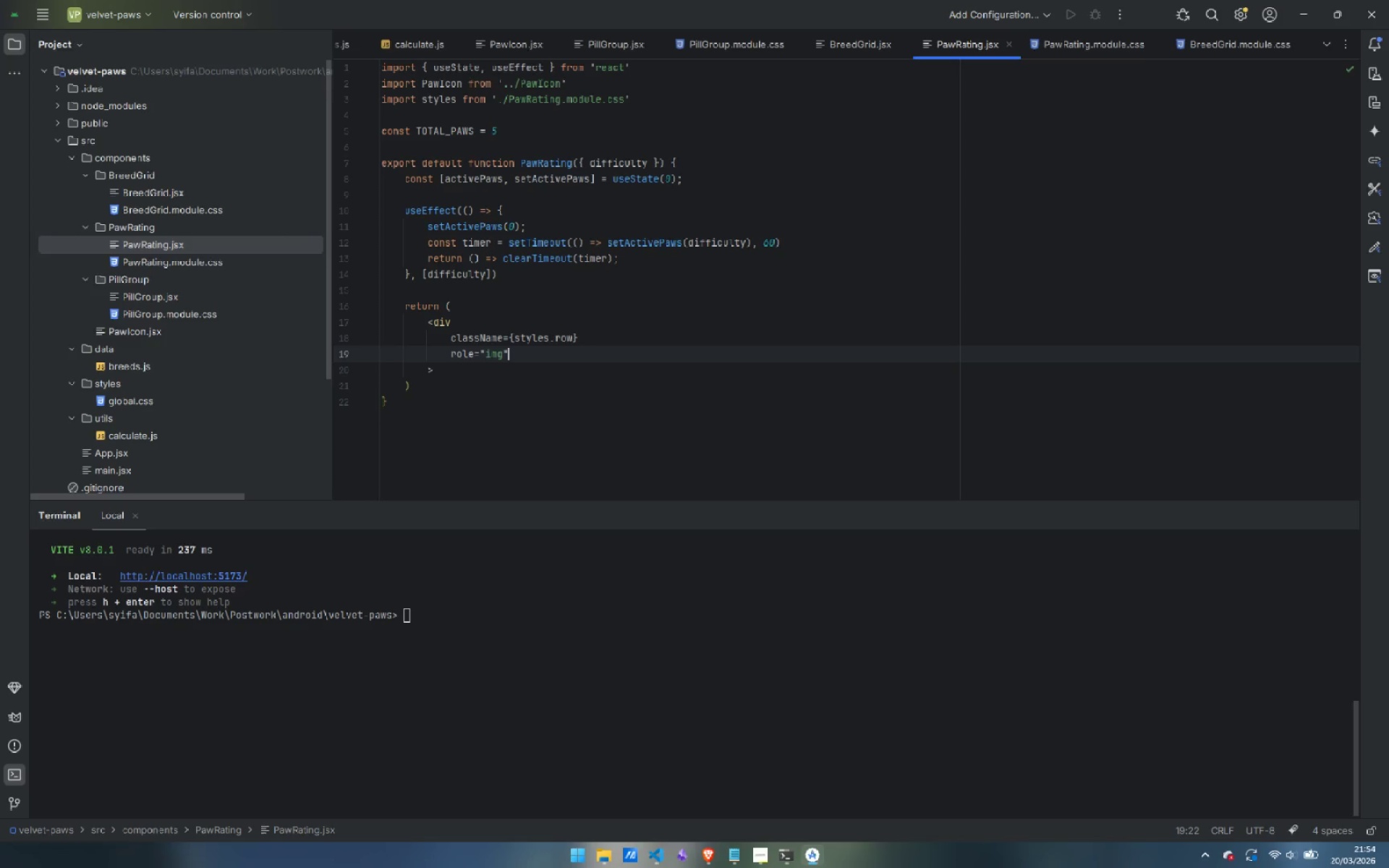 
 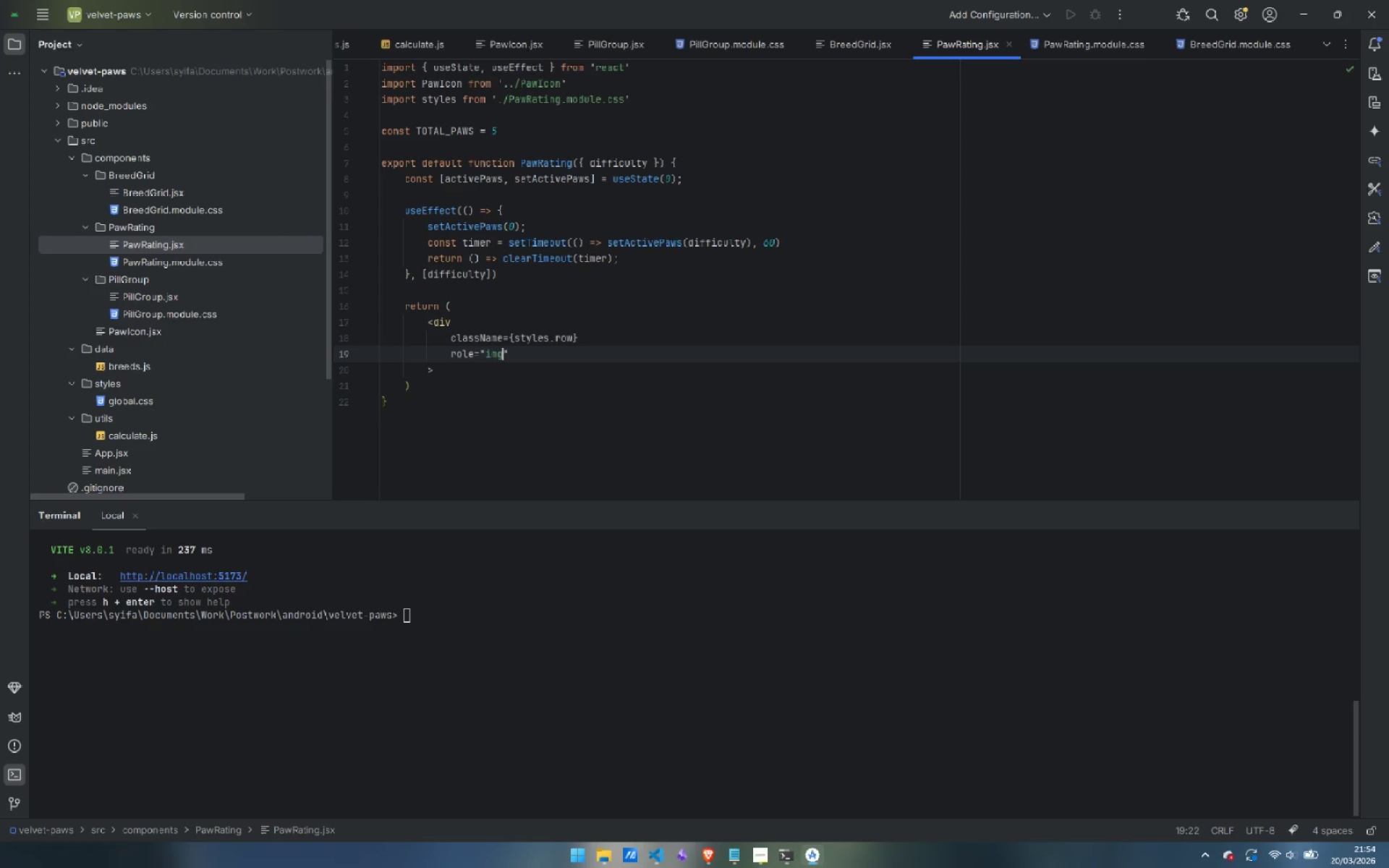 
key(ArrowRight)
 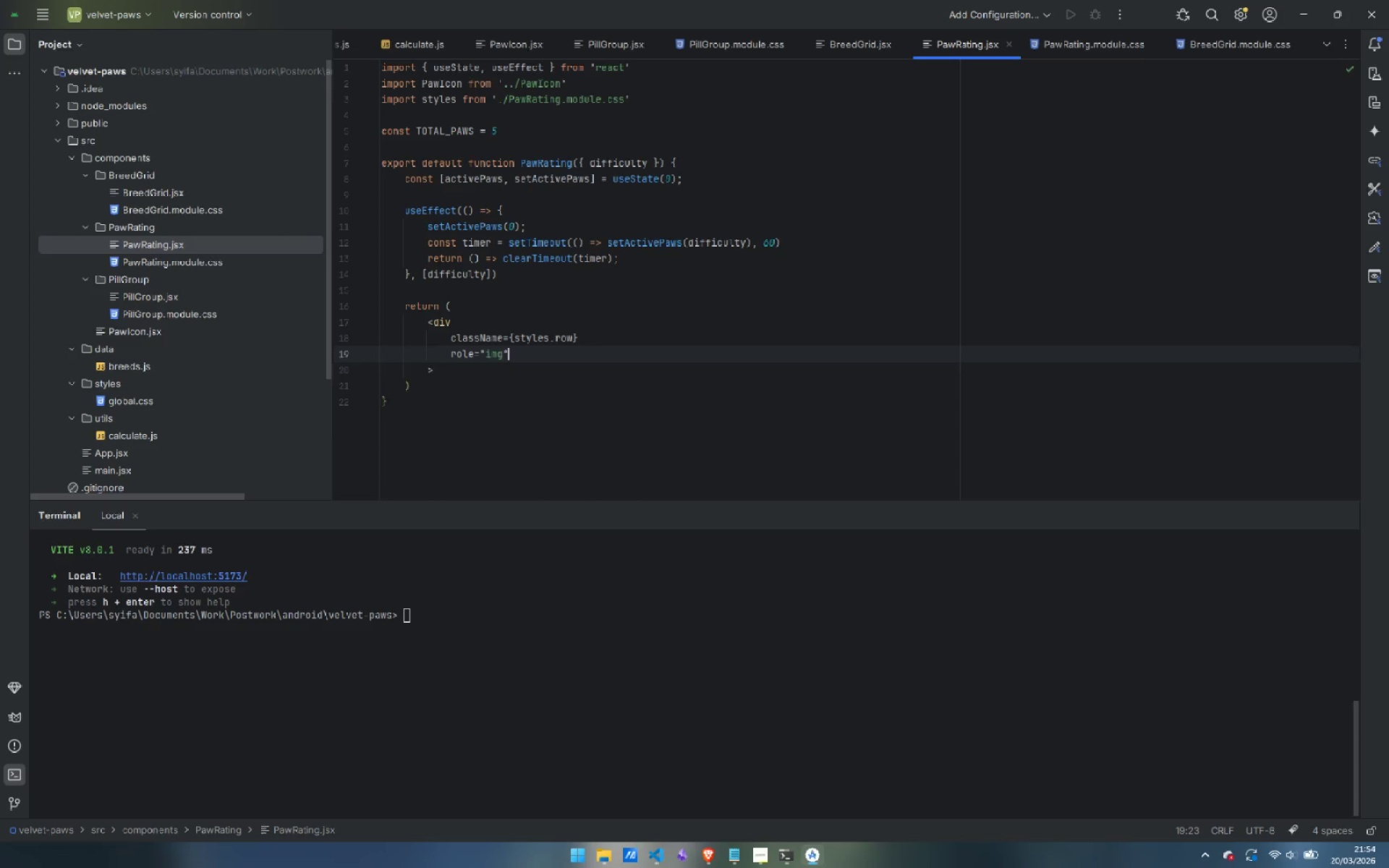 
key(Enter)
 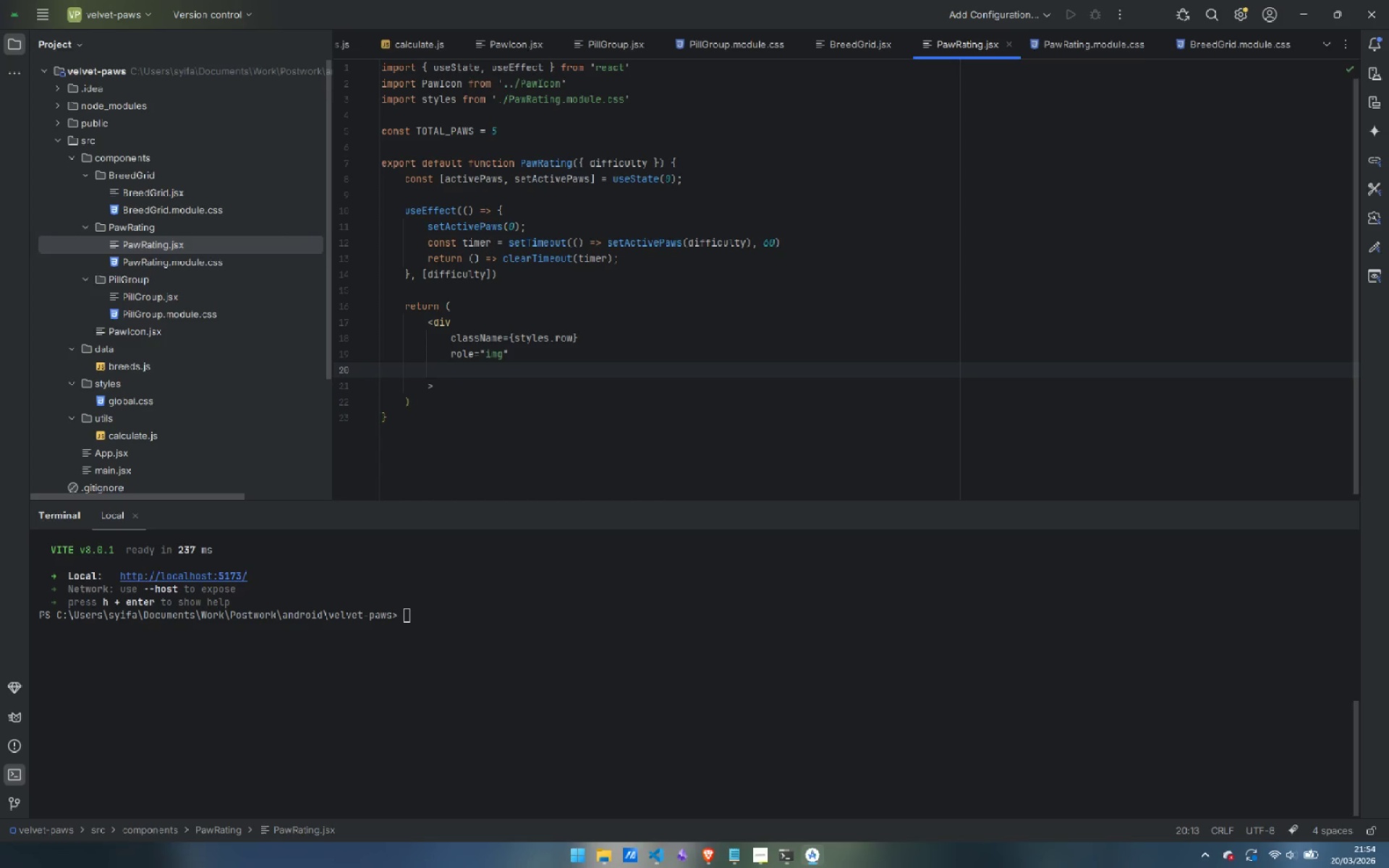 
type(aria-label={})
 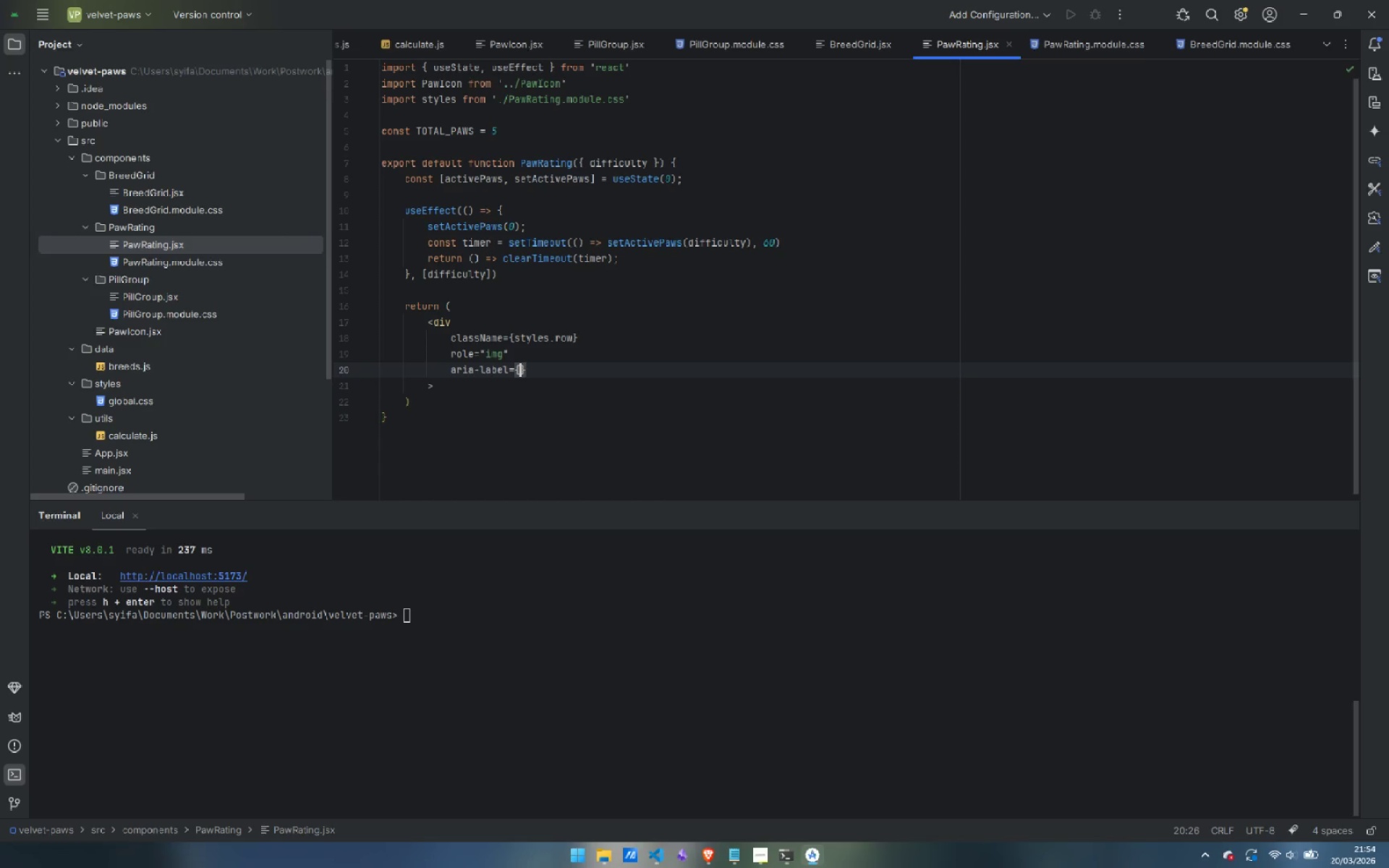 
 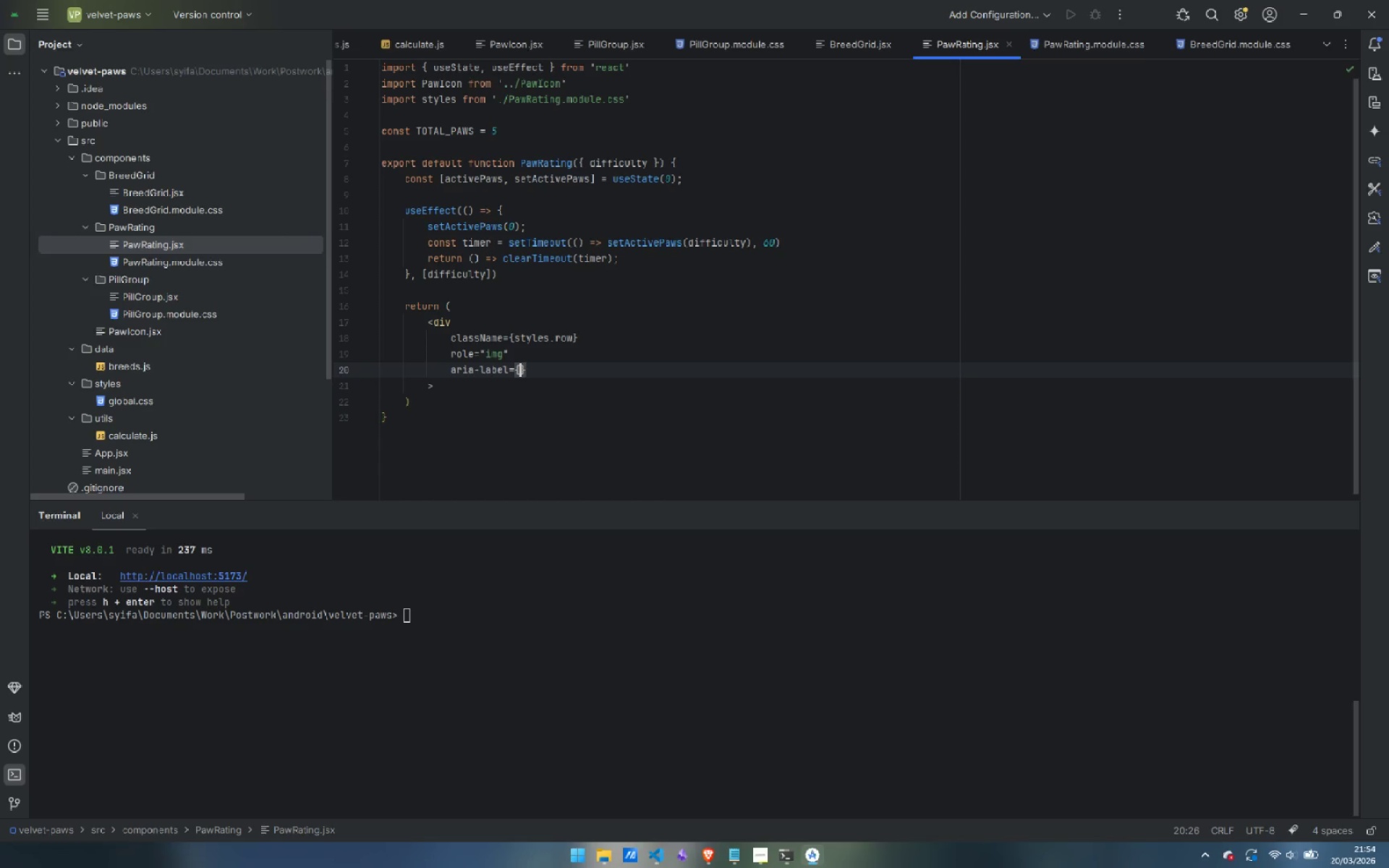 
key(ArrowLeft)
 